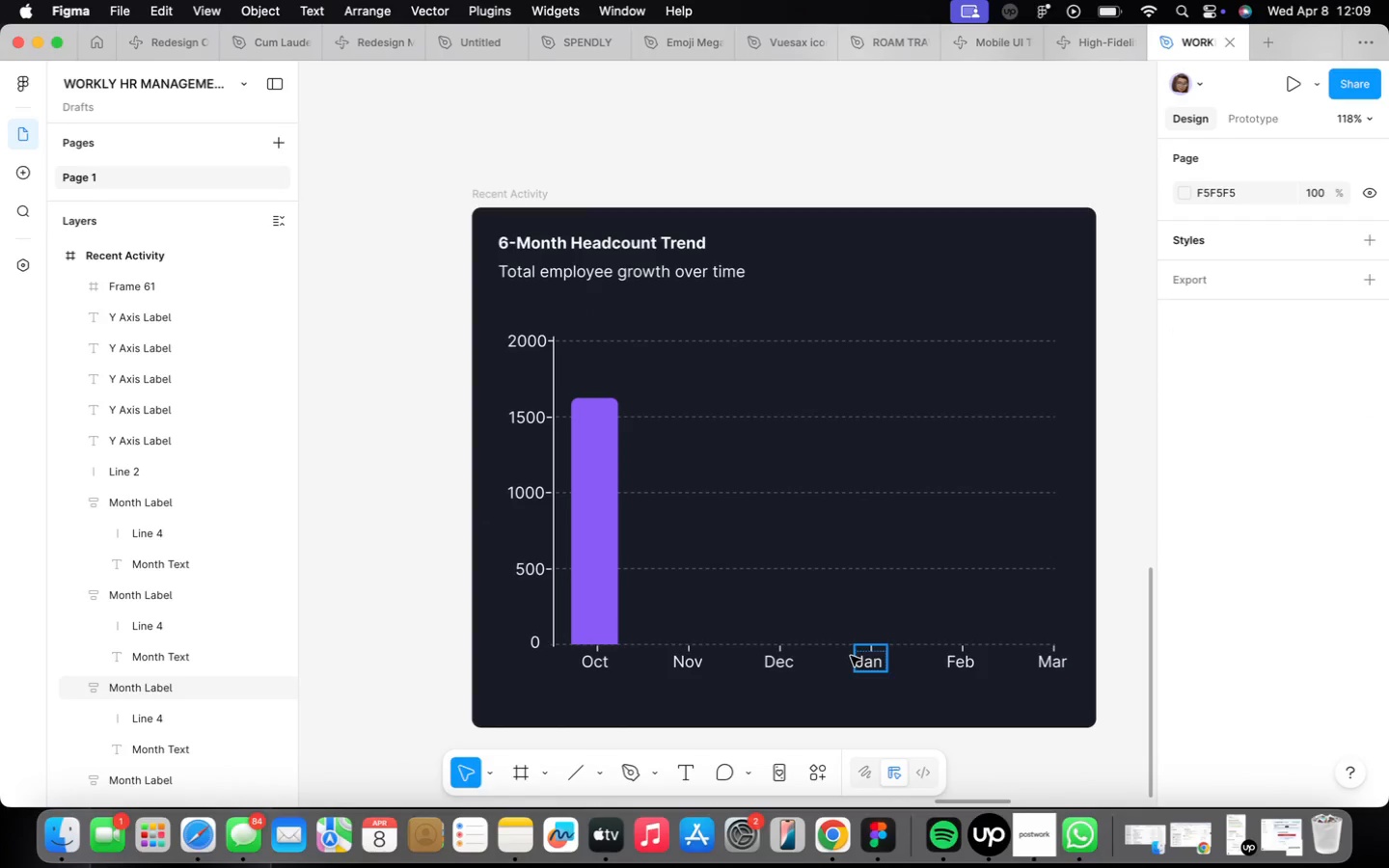 
wait(5.27)
 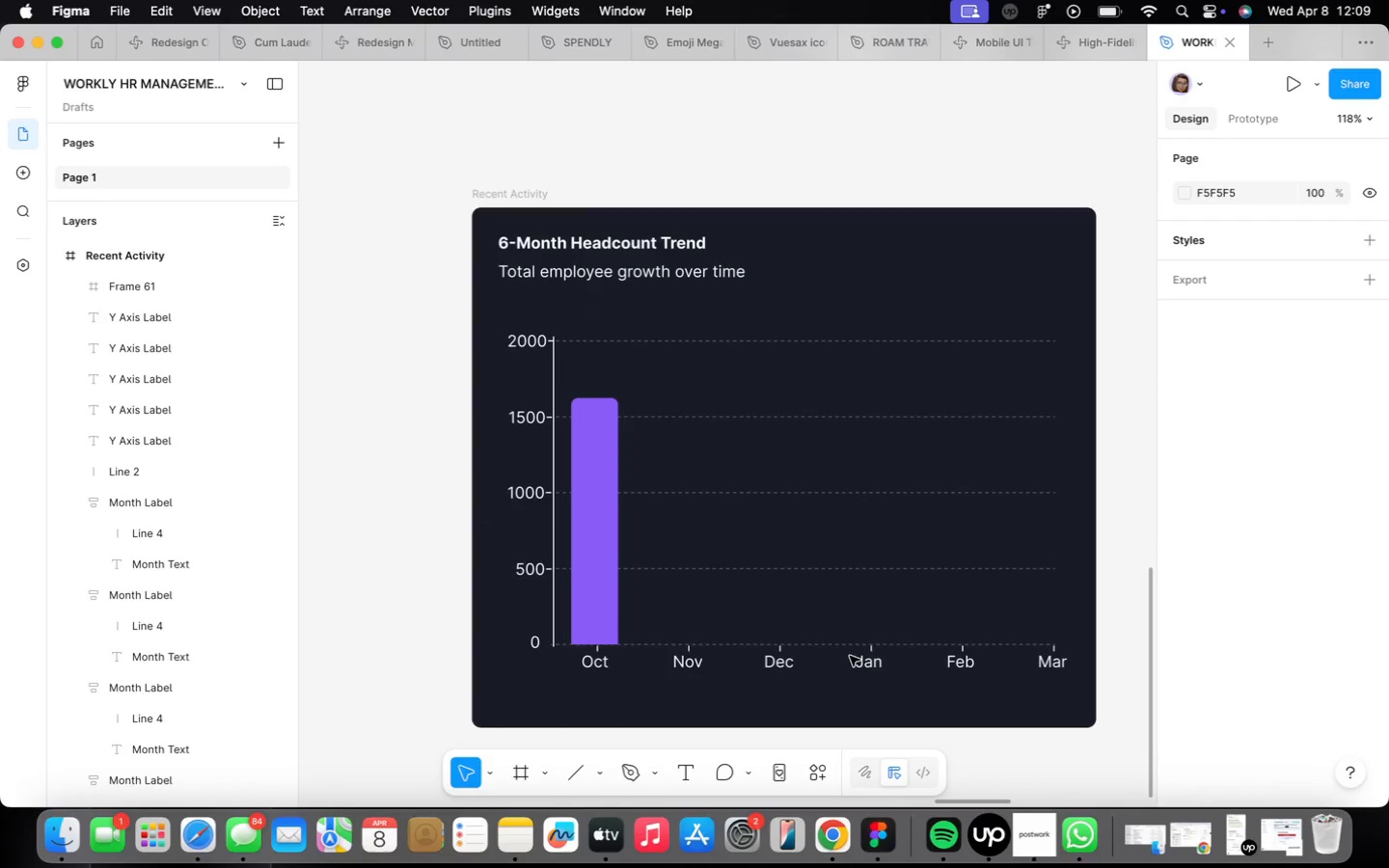 
left_click([602, 470])
 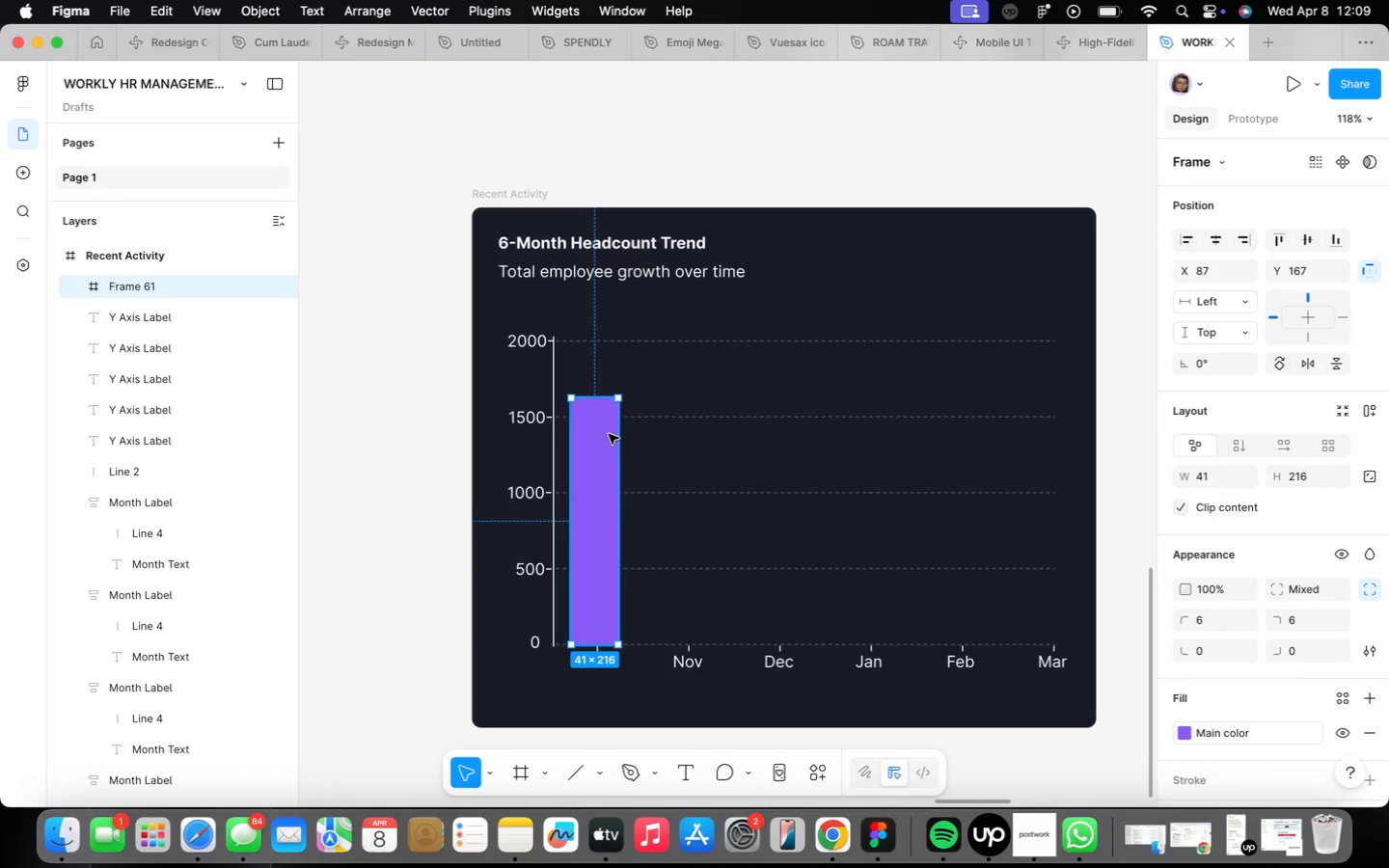 
scroll: coordinate [608, 436], scroll_direction: up, amount: 3.0
 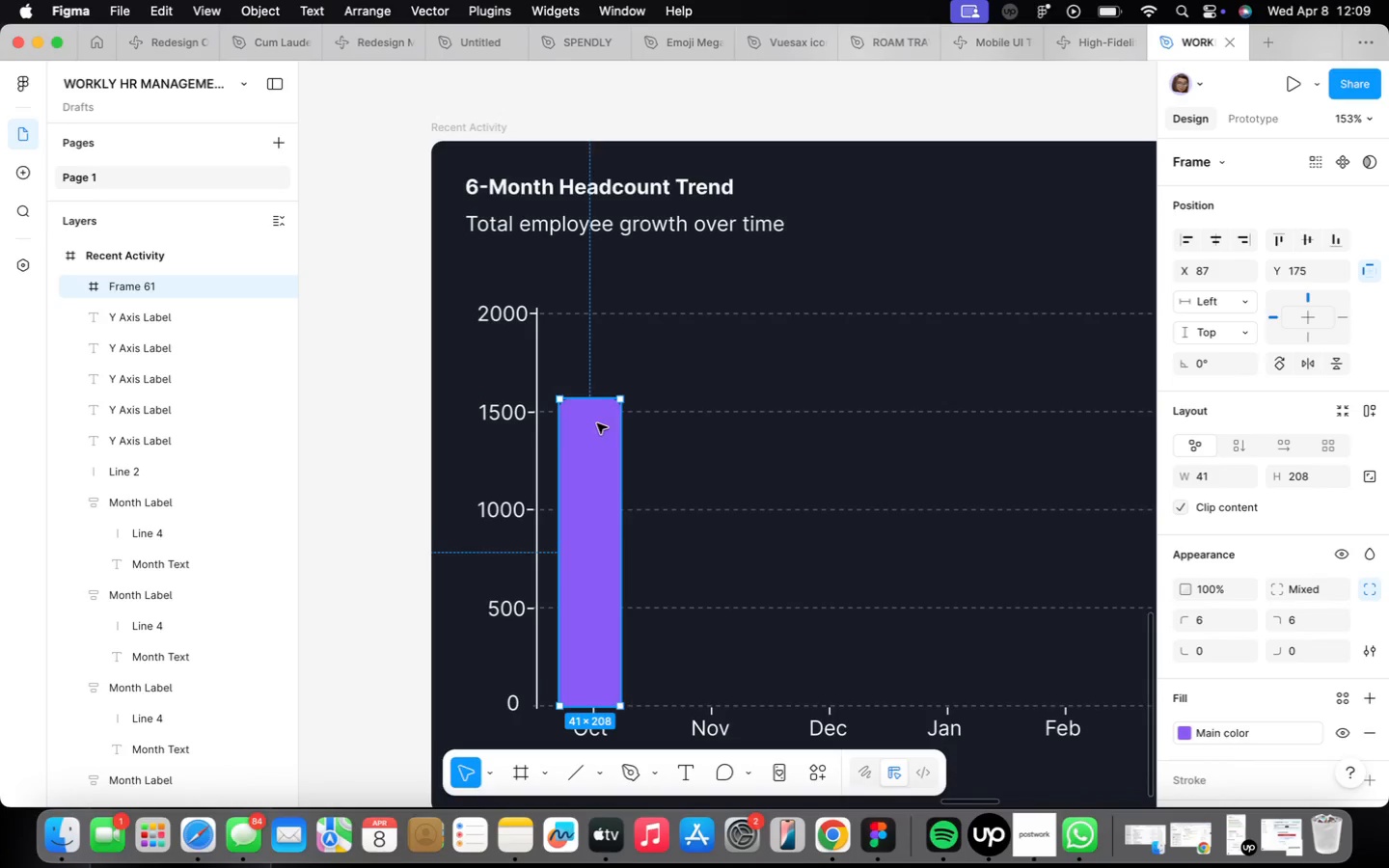 
hold_key(key=OptionLeft, duration=2.41)
left_click_drag(start_coordinate=[580, 475], to_coordinate=[704, 470])
 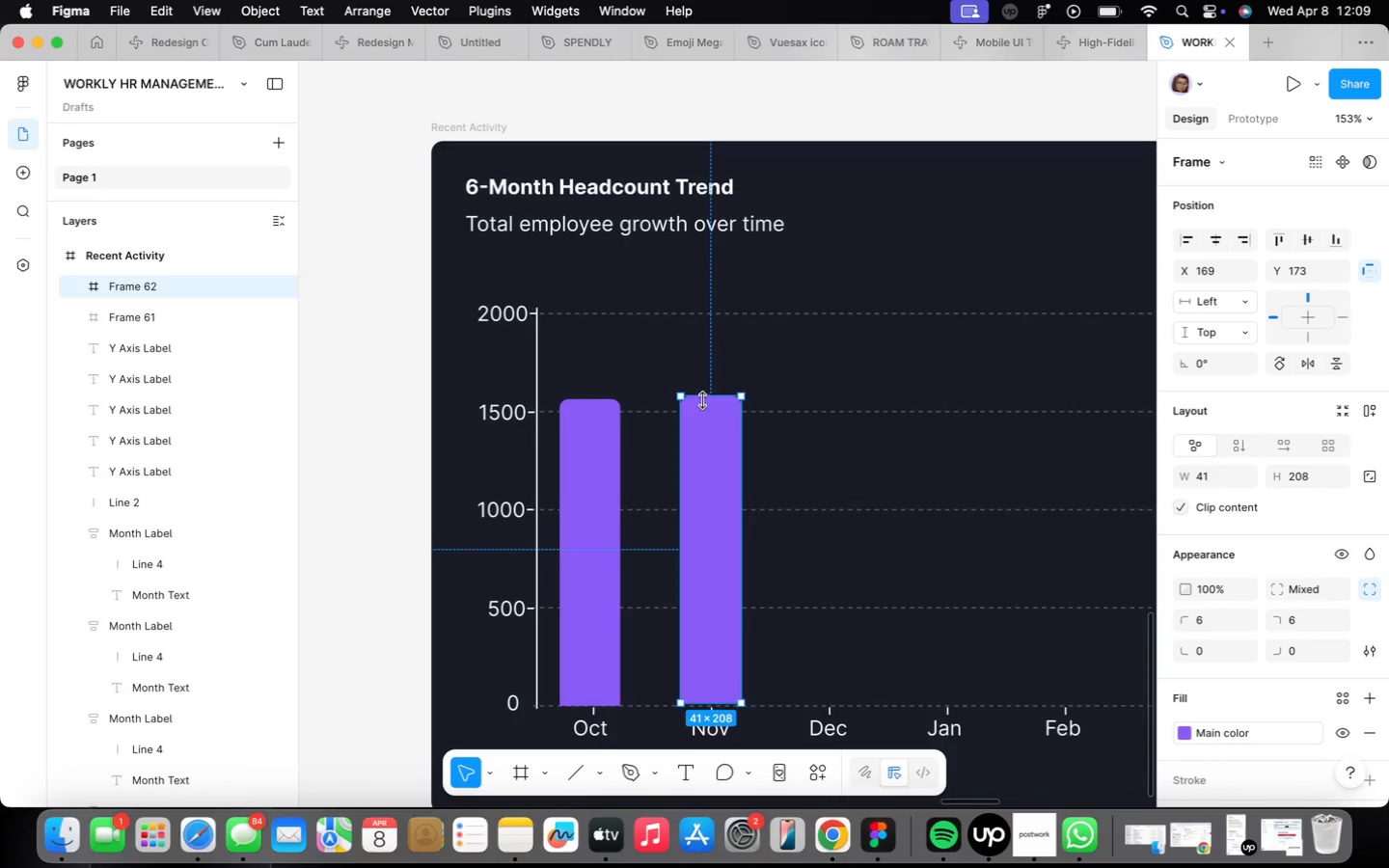 
left_click_drag(start_coordinate=[703, 397], to_coordinate=[700, 391])
 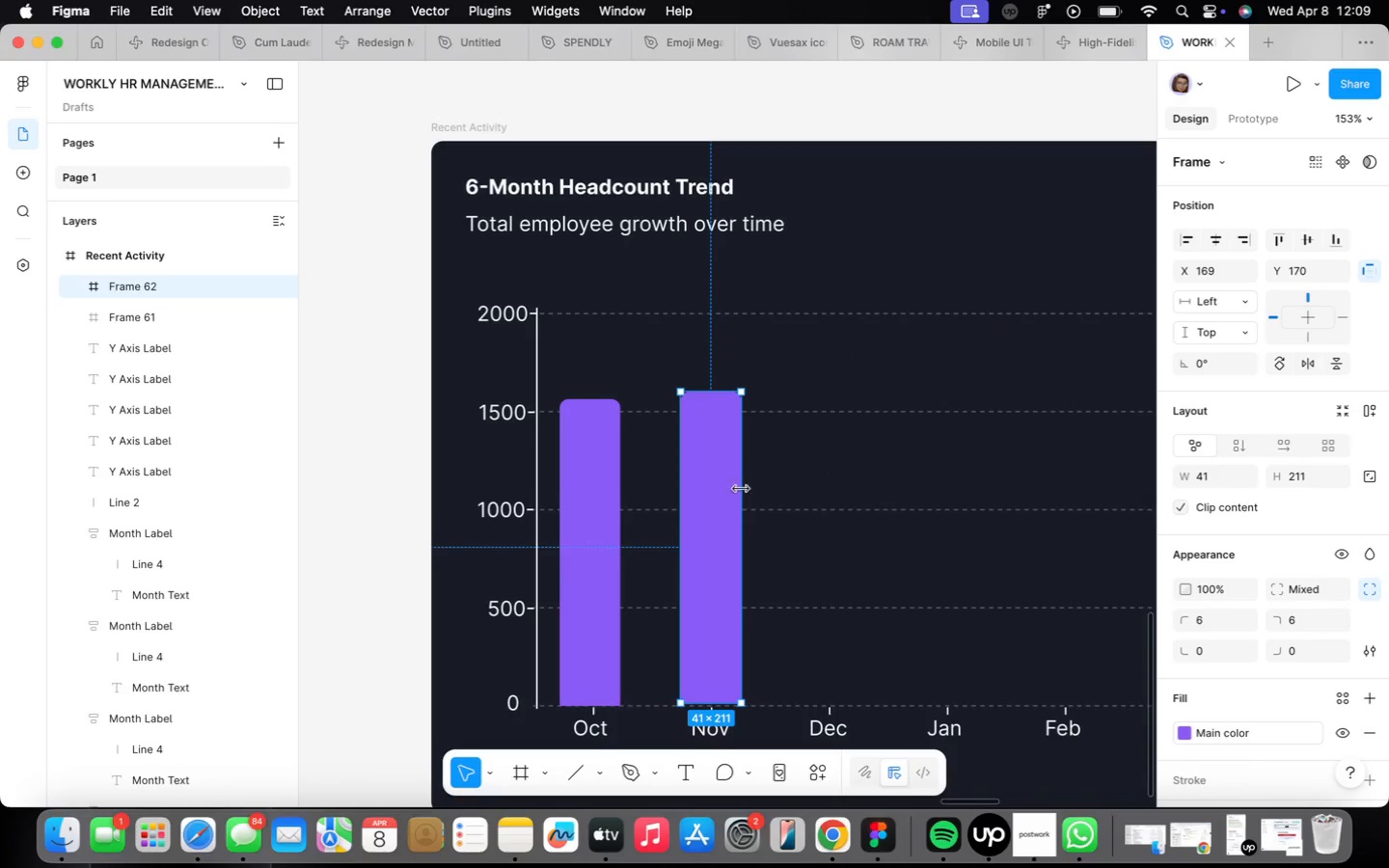 
hold_key(key=OptionLeft, duration=1.7)
left_click_drag(start_coordinate=[705, 497], to_coordinate=[820, 493])
 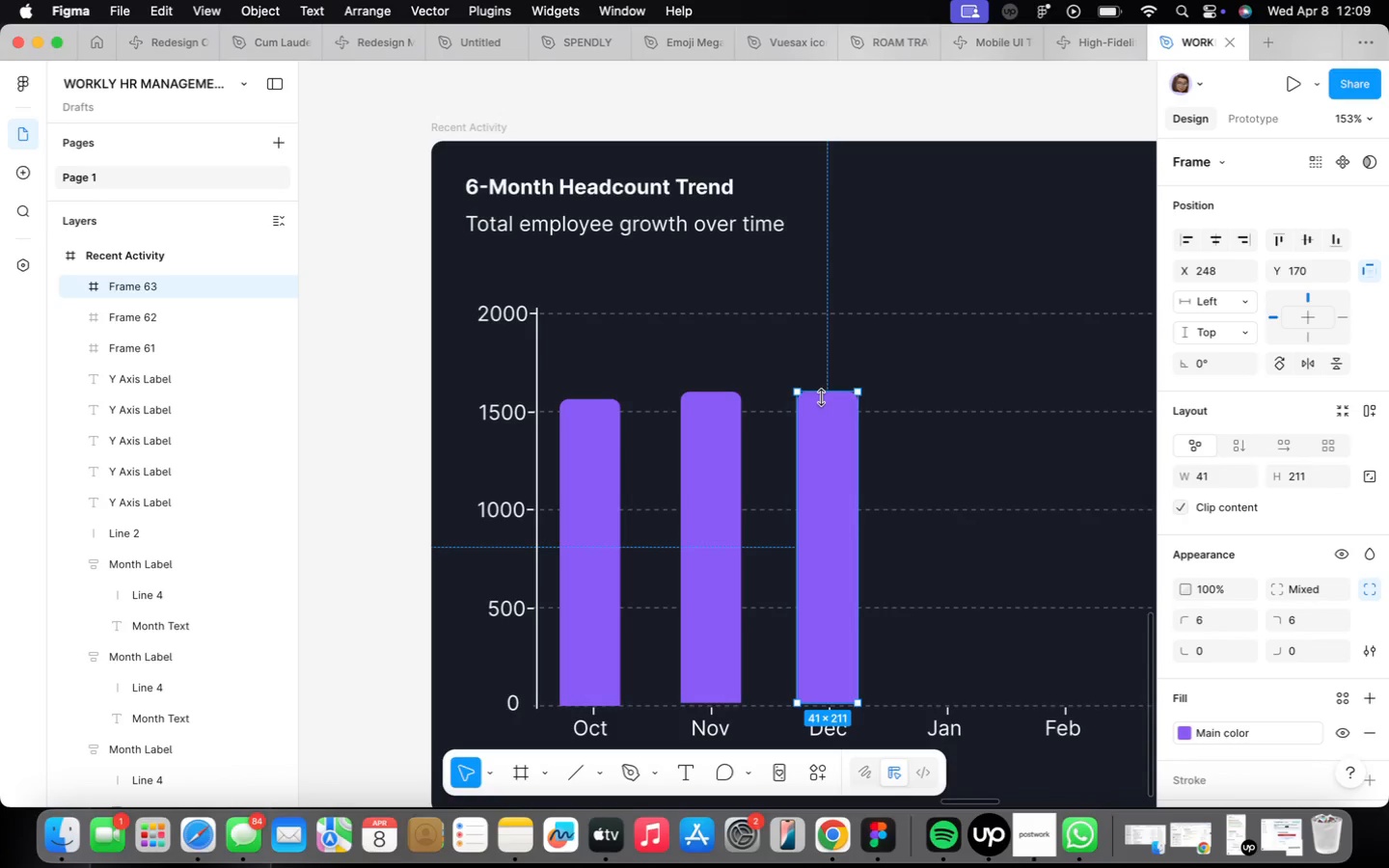 
left_click_drag(start_coordinate=[822, 397], to_coordinate=[825, 376])
 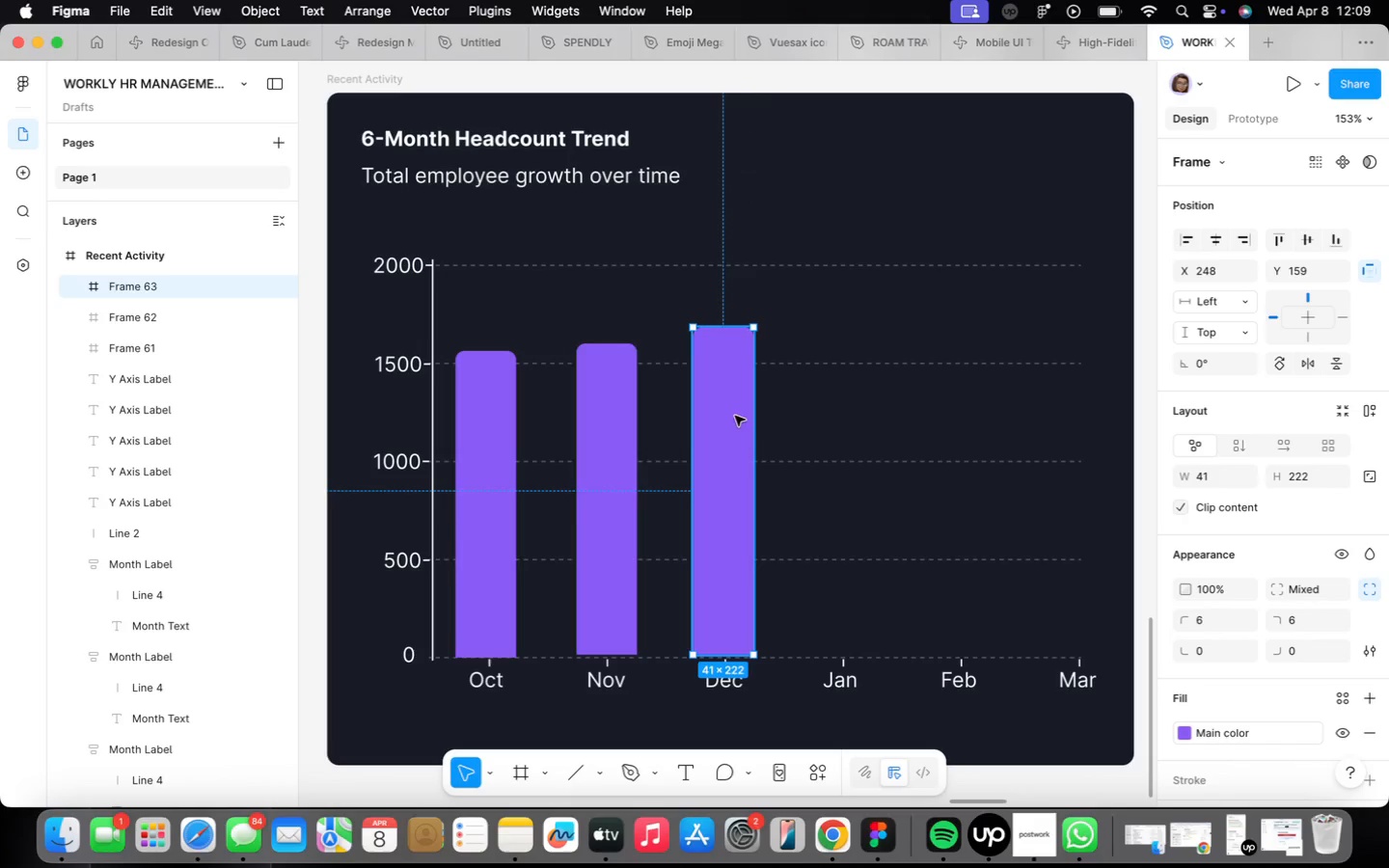 
hold_key(key=OptionLeft, duration=2.75)
left_click_drag(start_coordinate=[742, 438], to_coordinate=[856, 441])
 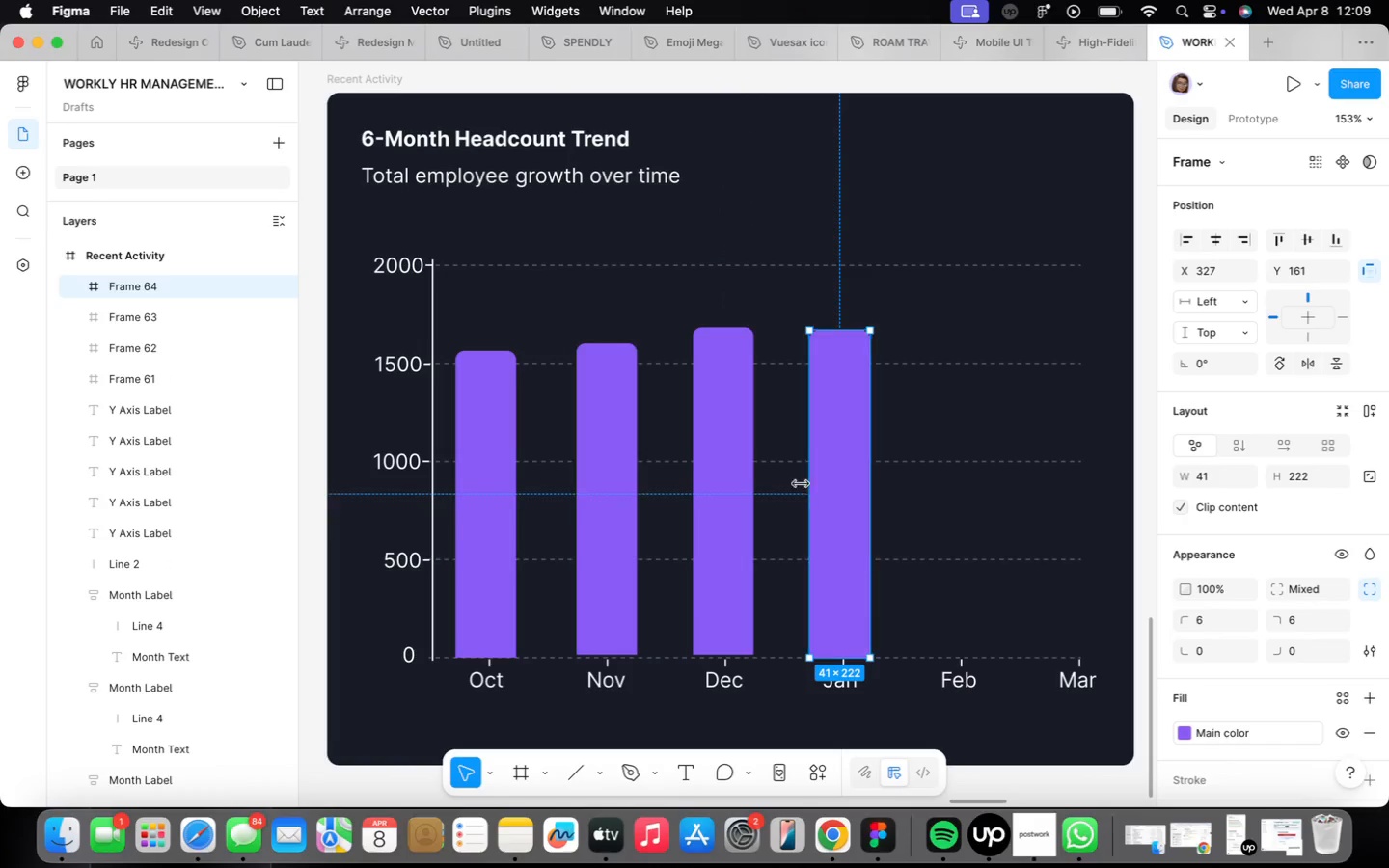 
left_click([642, 577])
 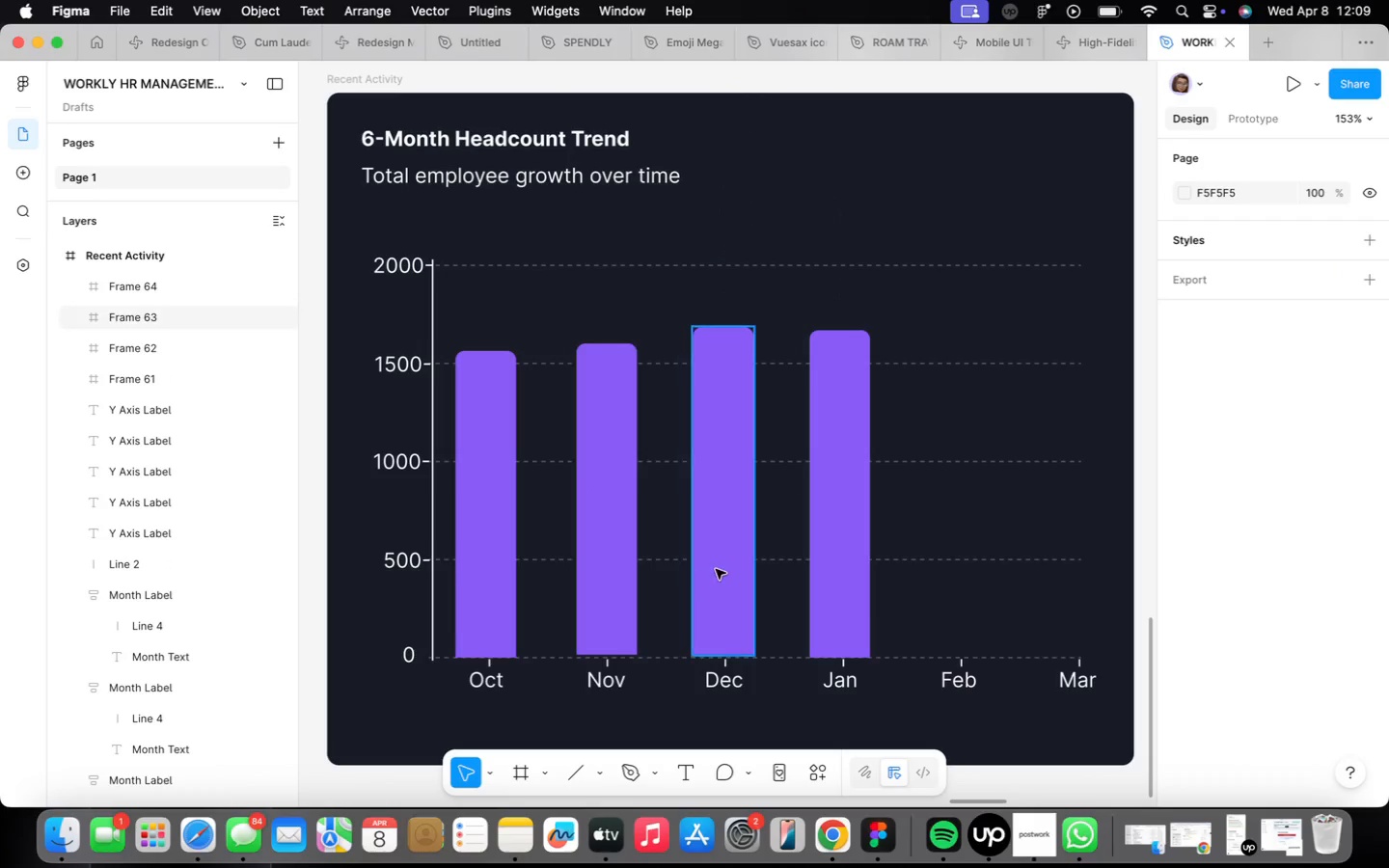 
left_click([717, 569])
 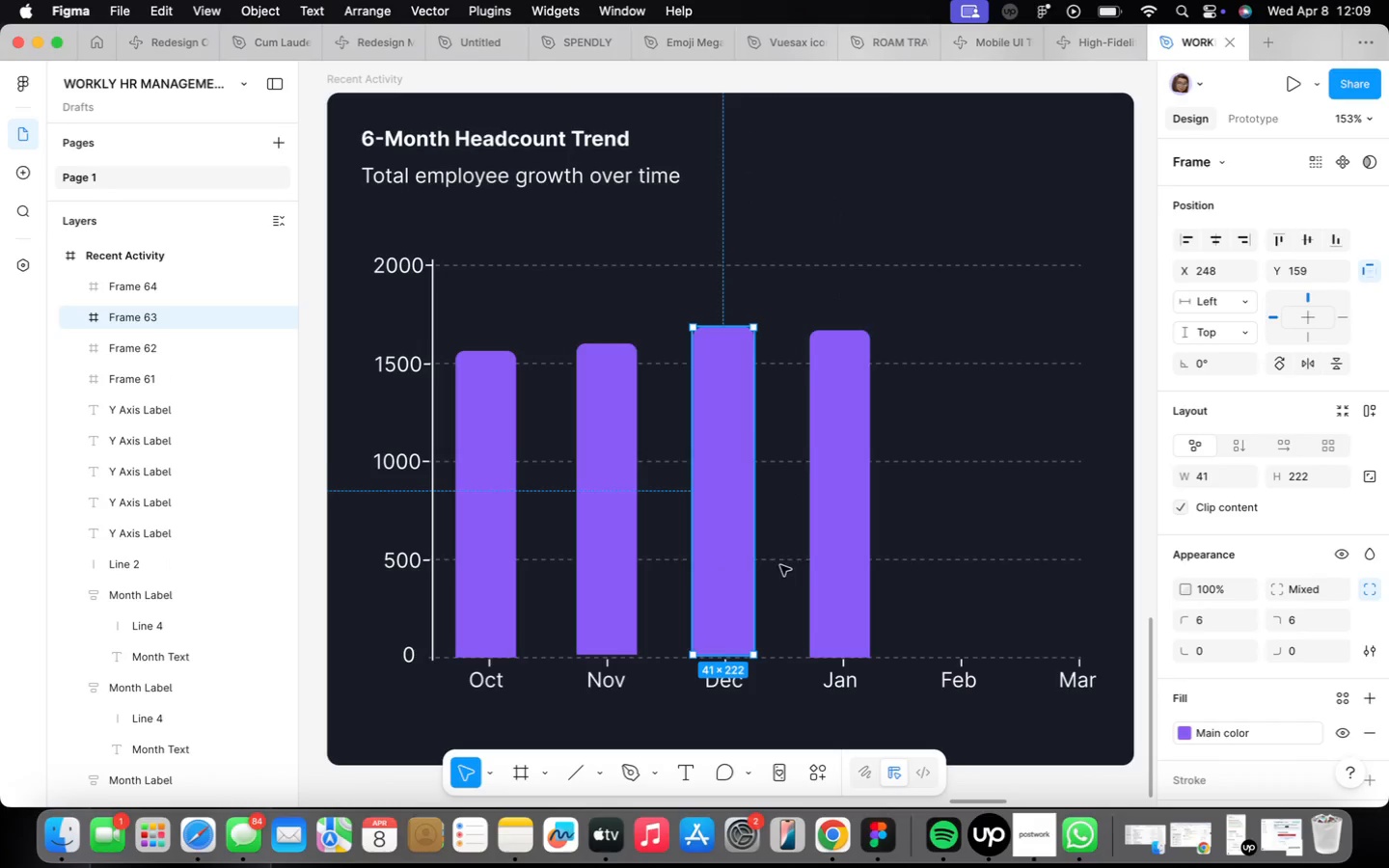 
key(ArrowDown)
 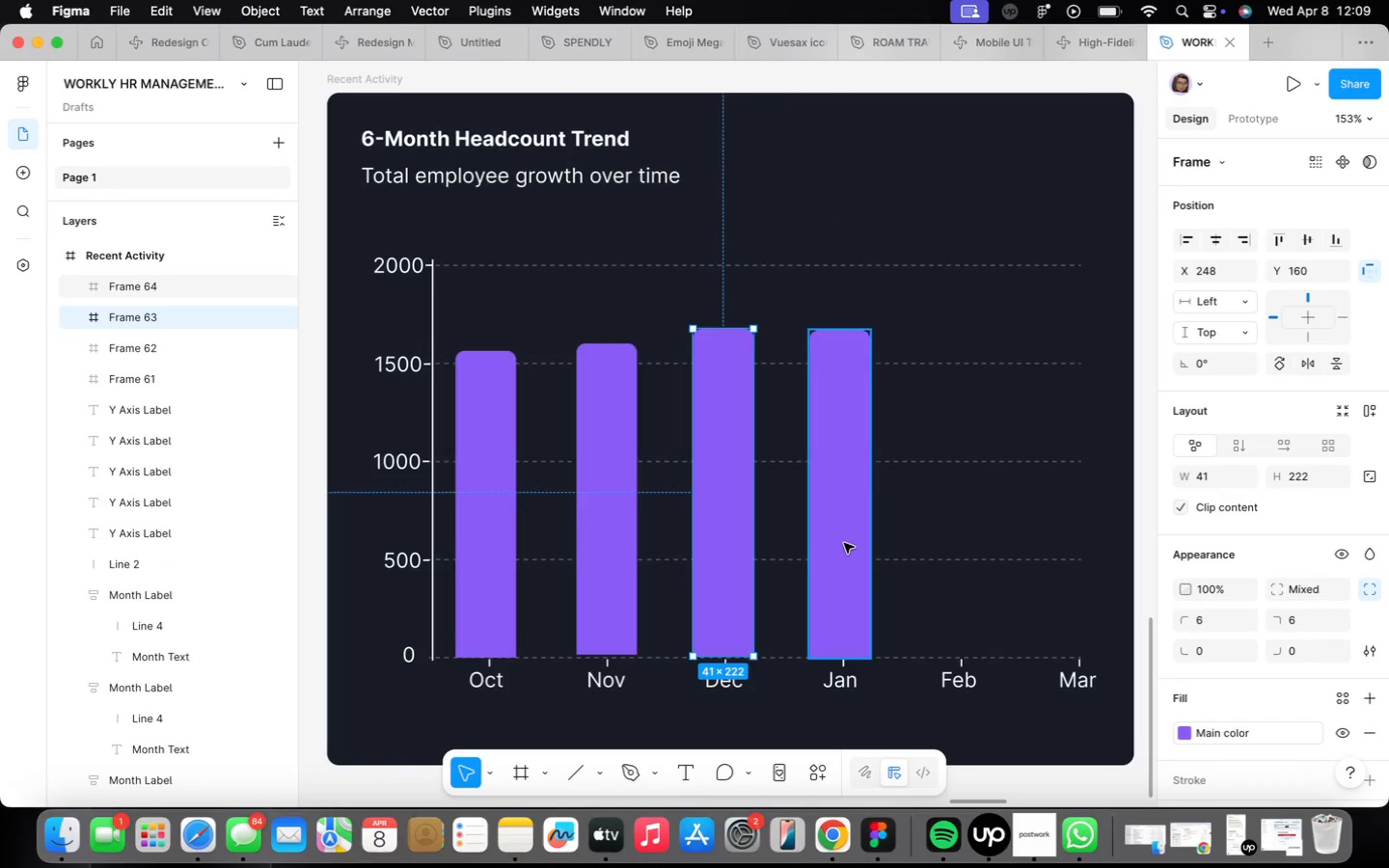 
key(ArrowDown)
 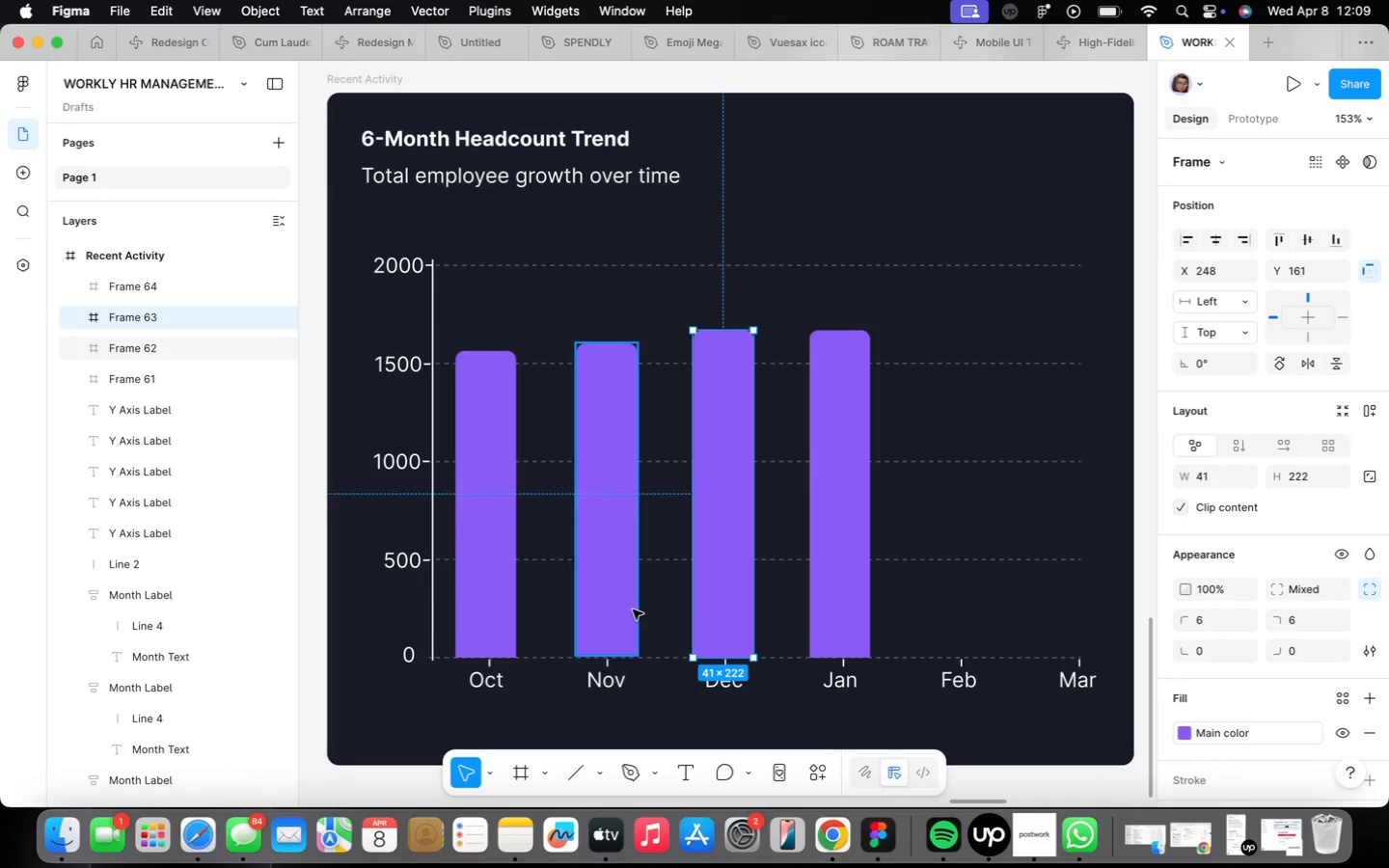 
key(ArrowDown)
 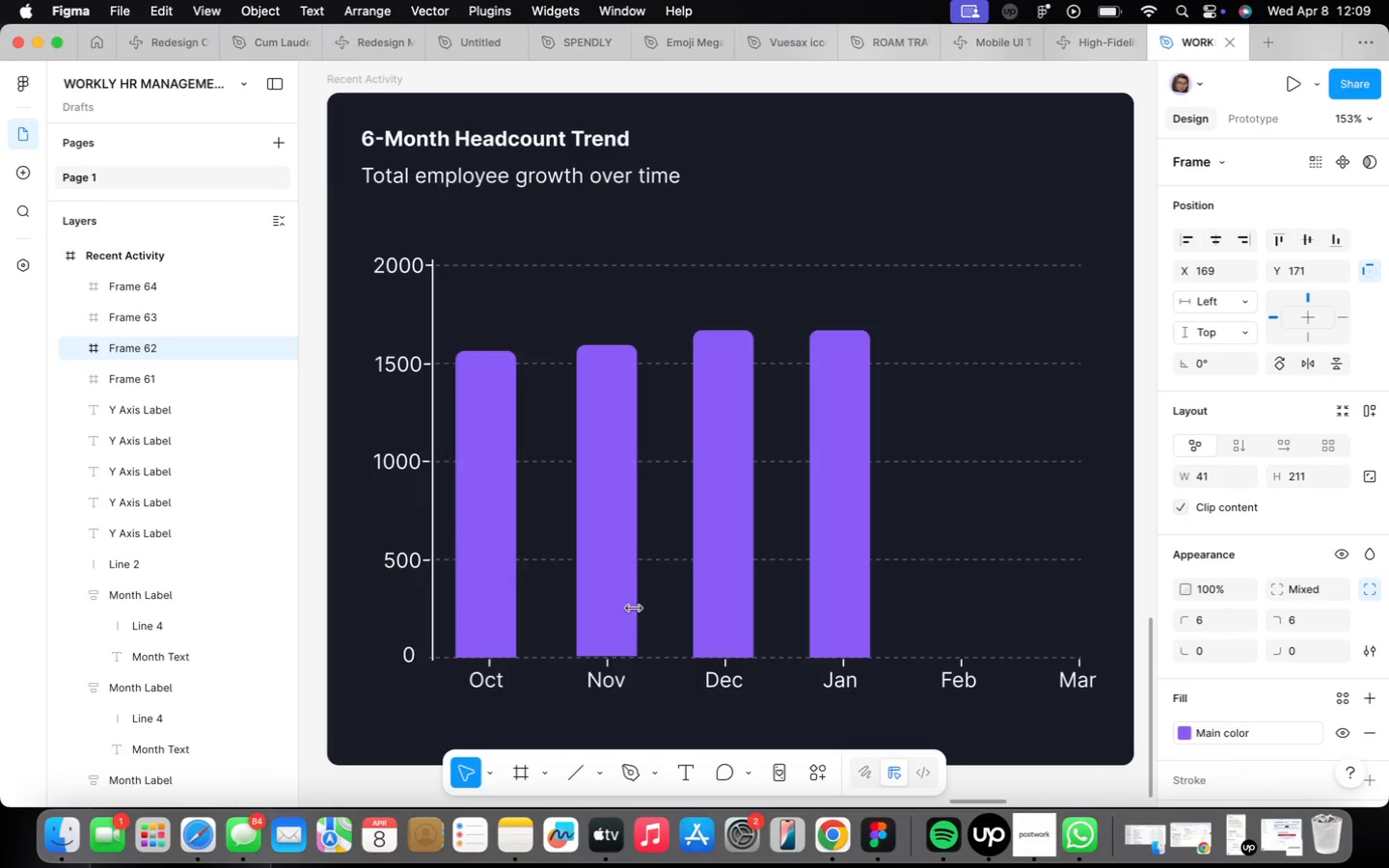 
key(ArrowDown)
 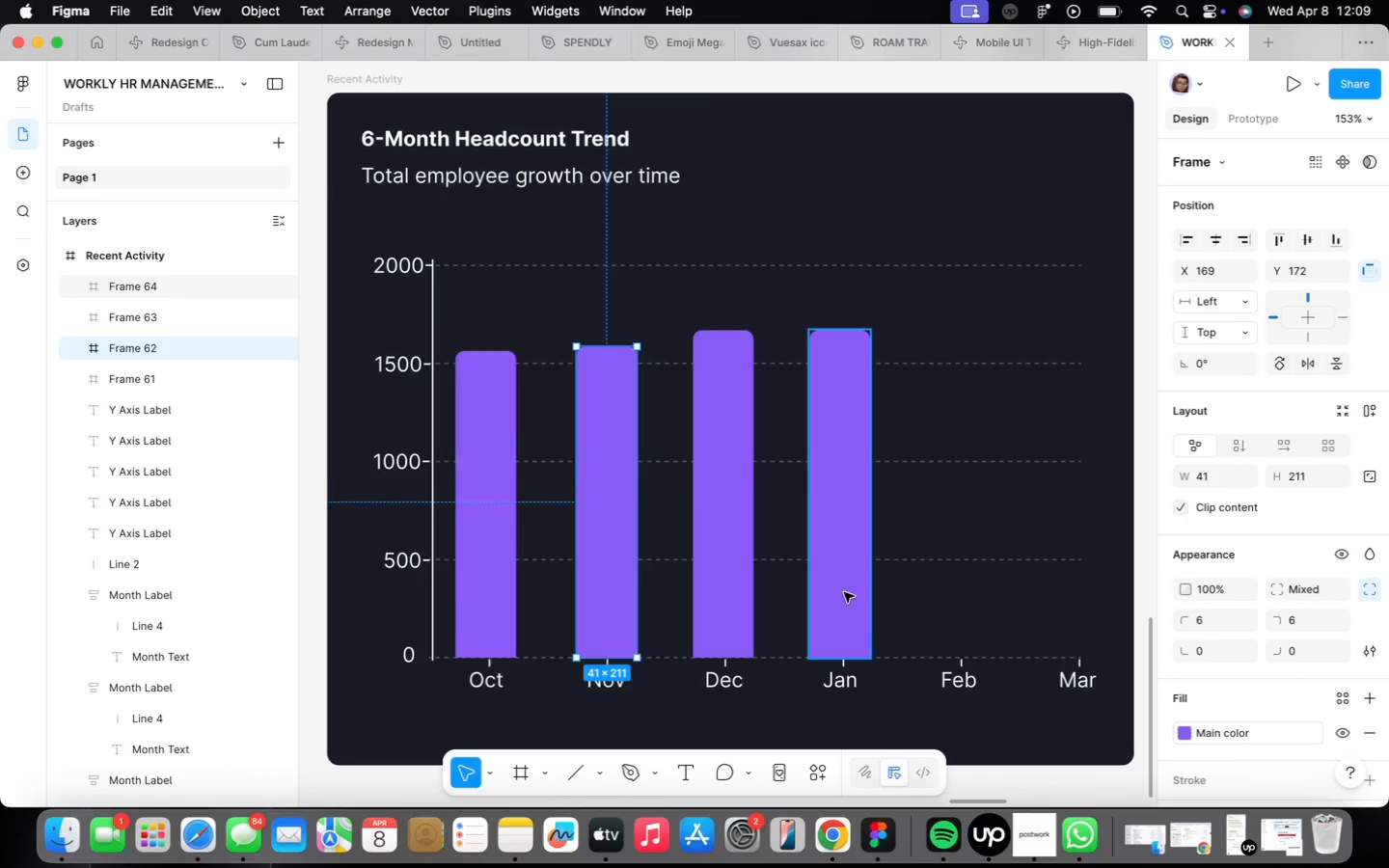 
left_click([844, 592])
 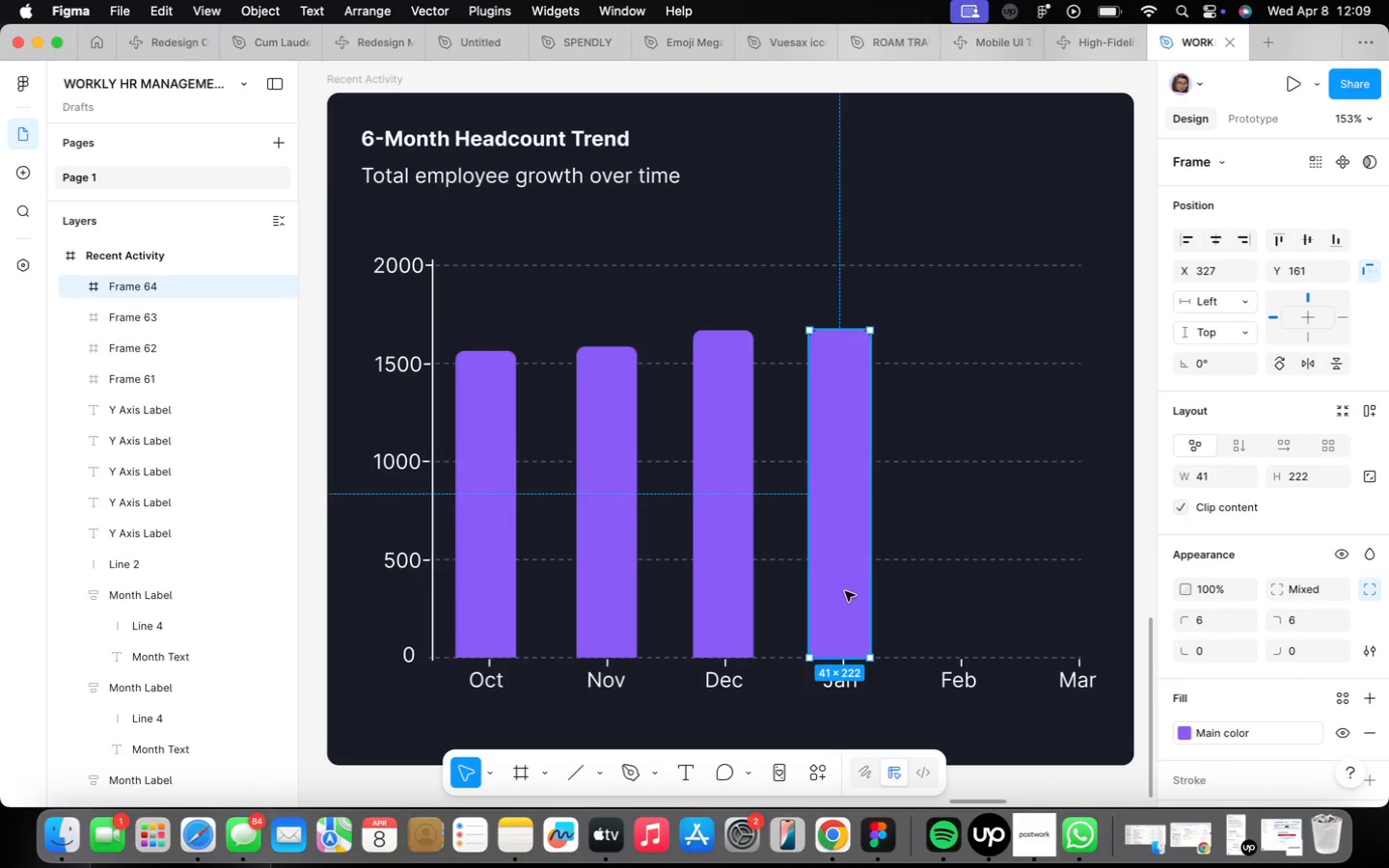 
key(ArrowDown)
 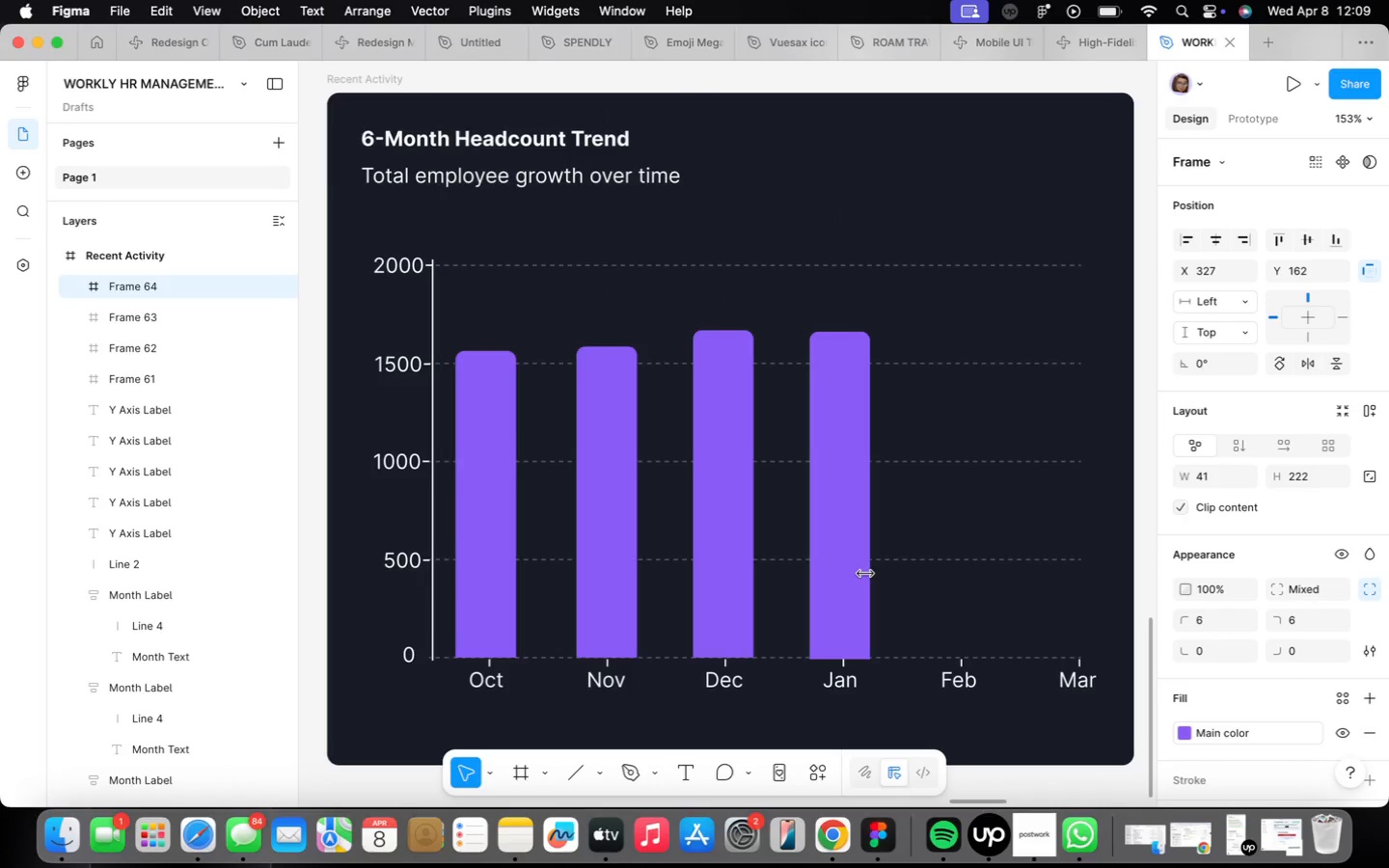 
key(ArrowUp)
 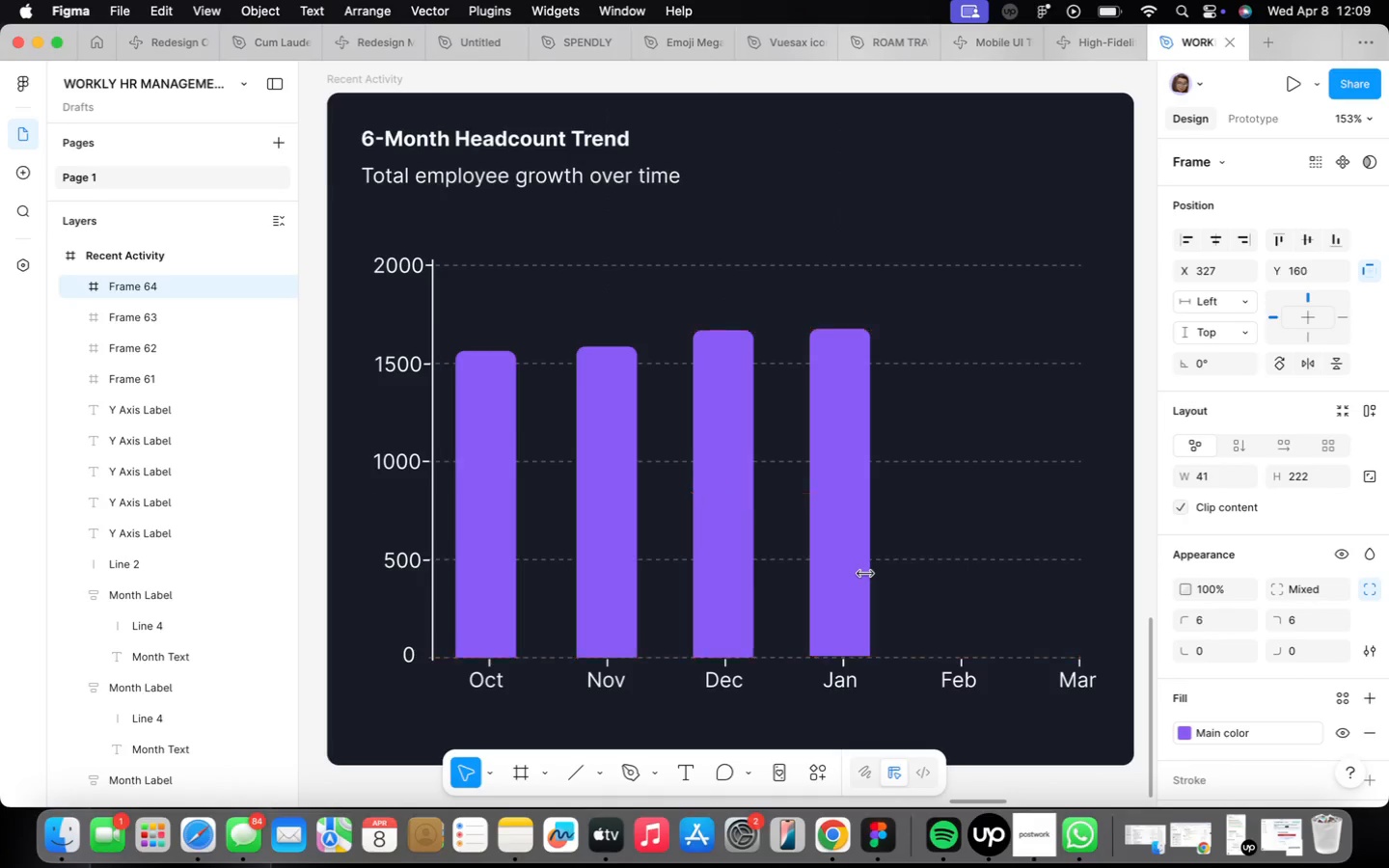 
key(ArrowUp)
 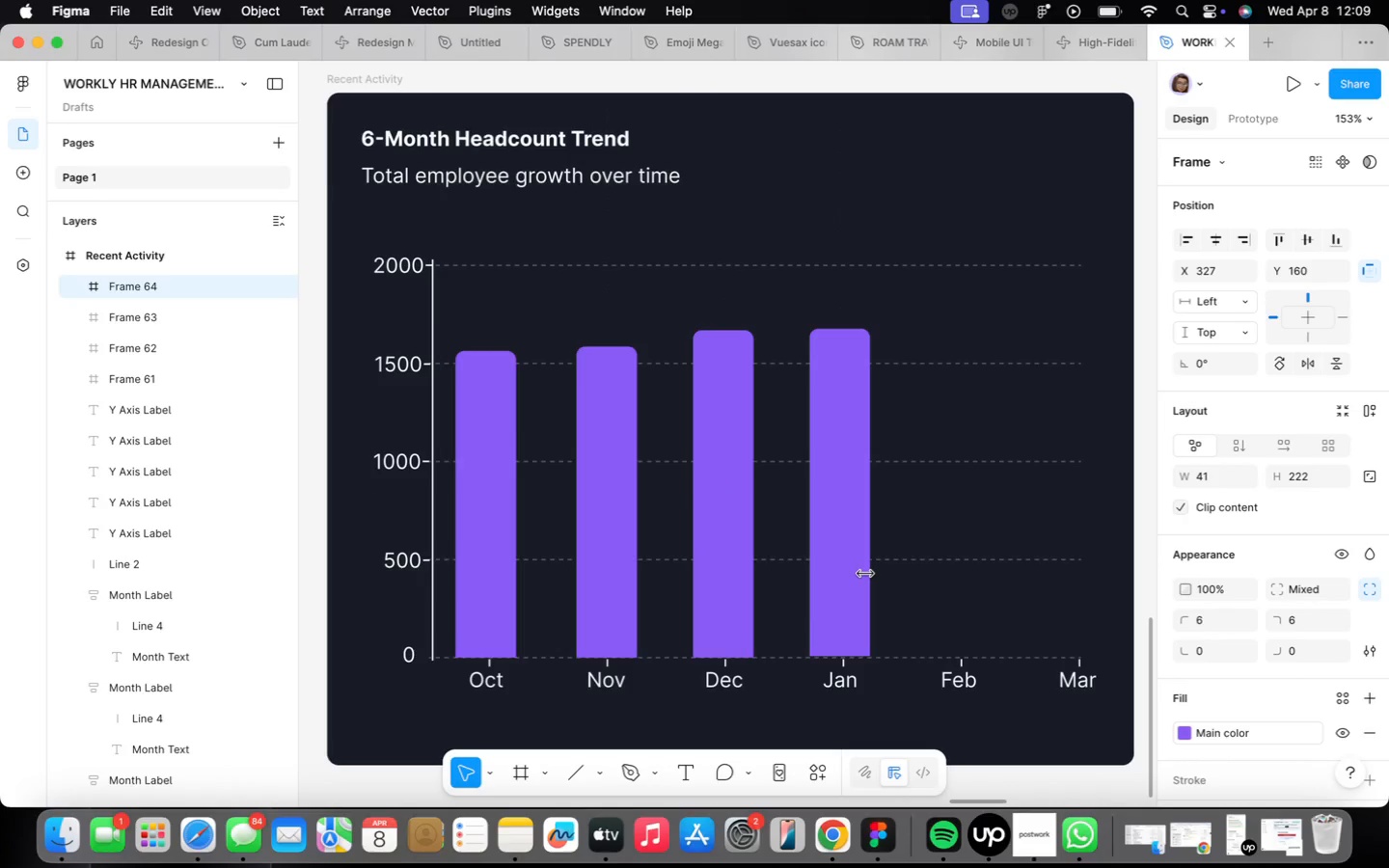 
key(ArrowDown)
 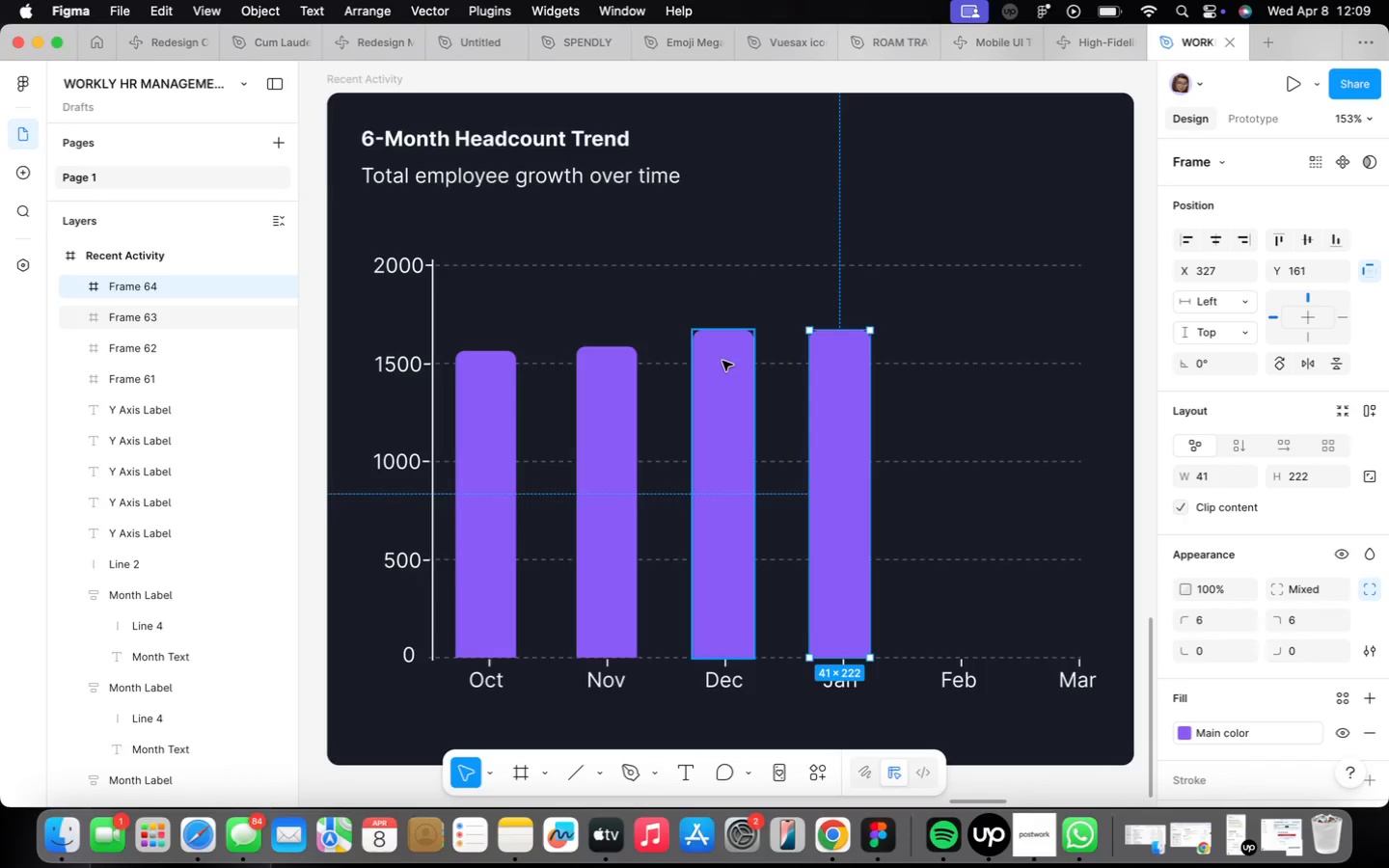 
wait(6.9)
 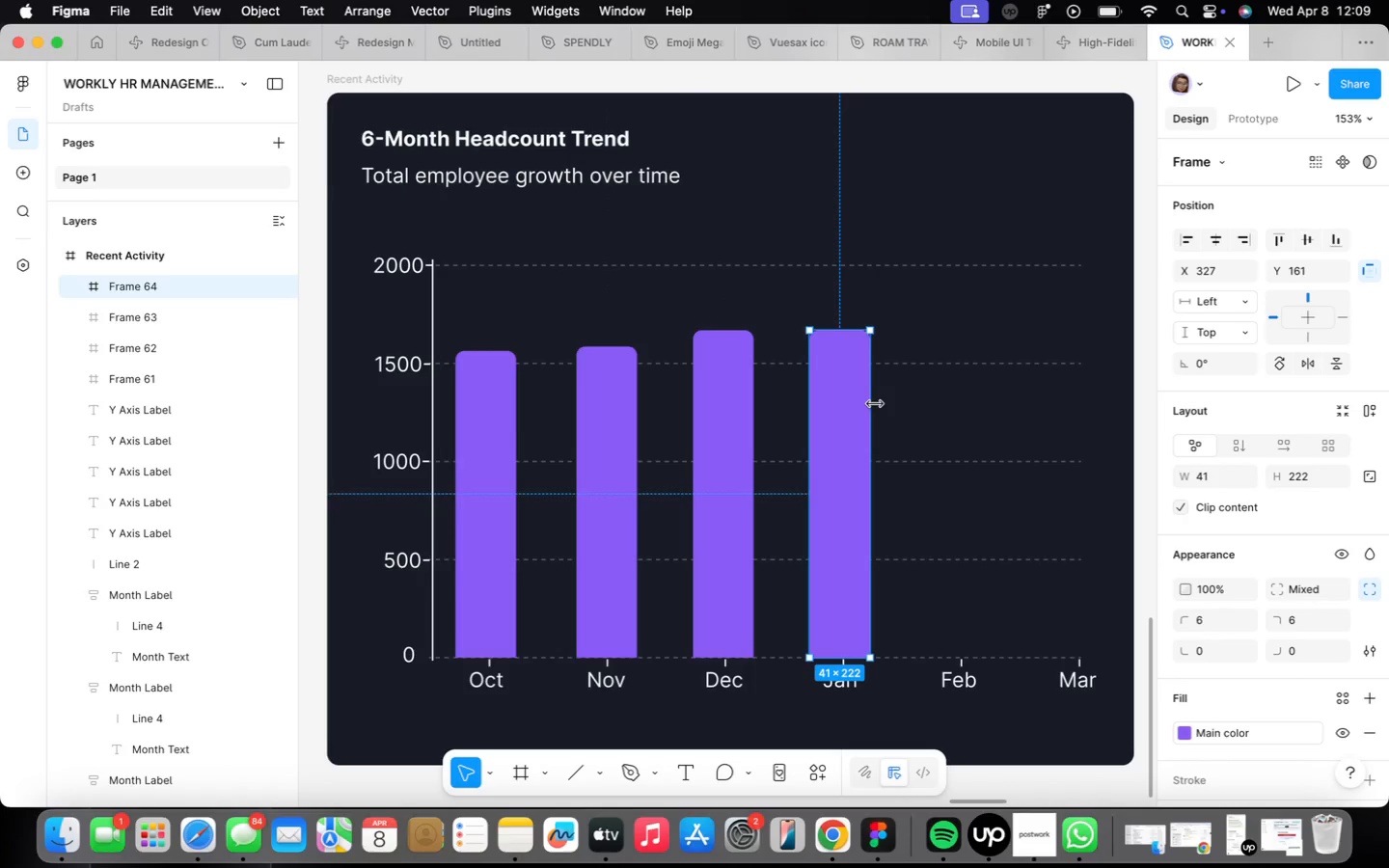 
left_click([621, 435])
 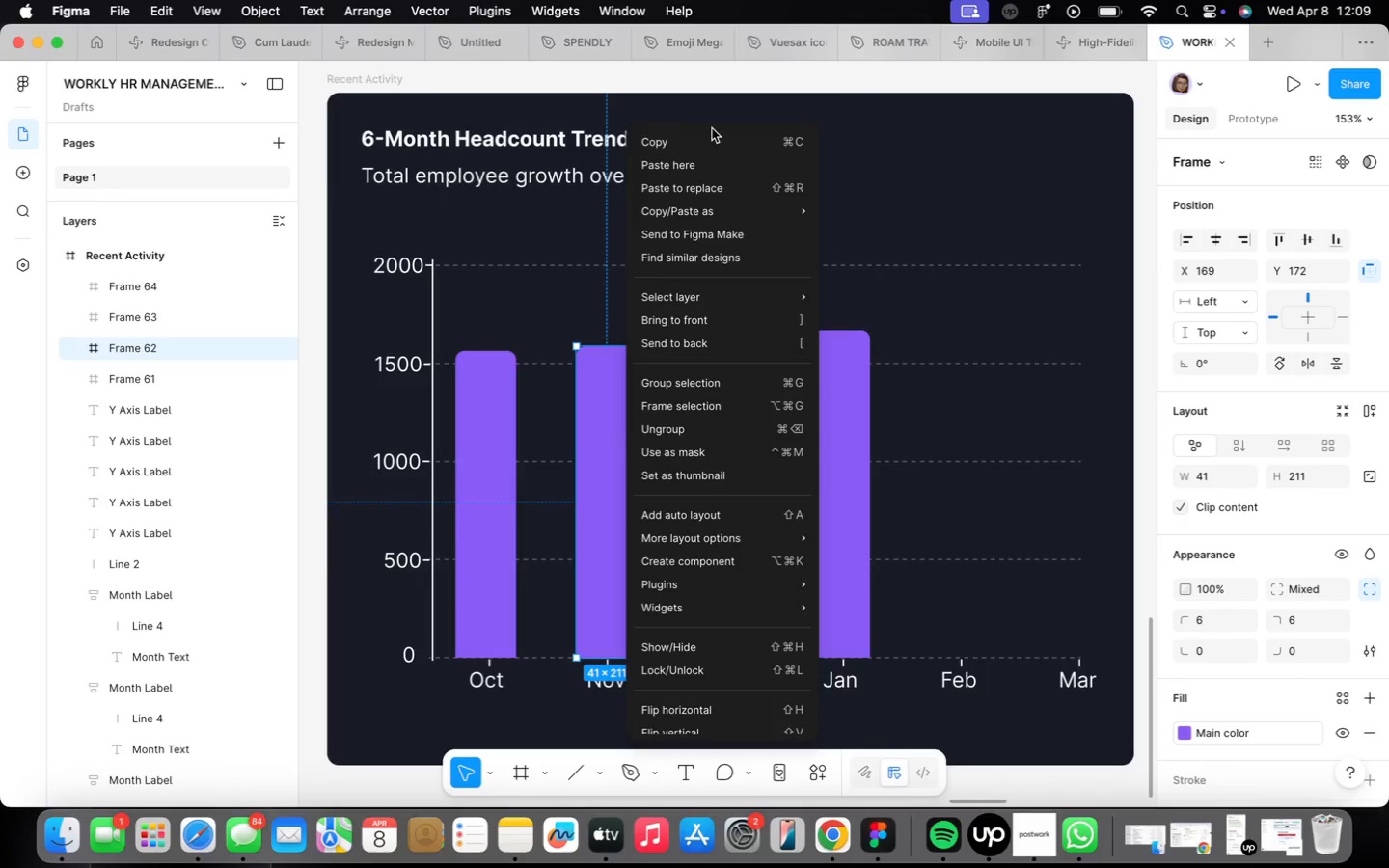 
left_click([712, 140])
 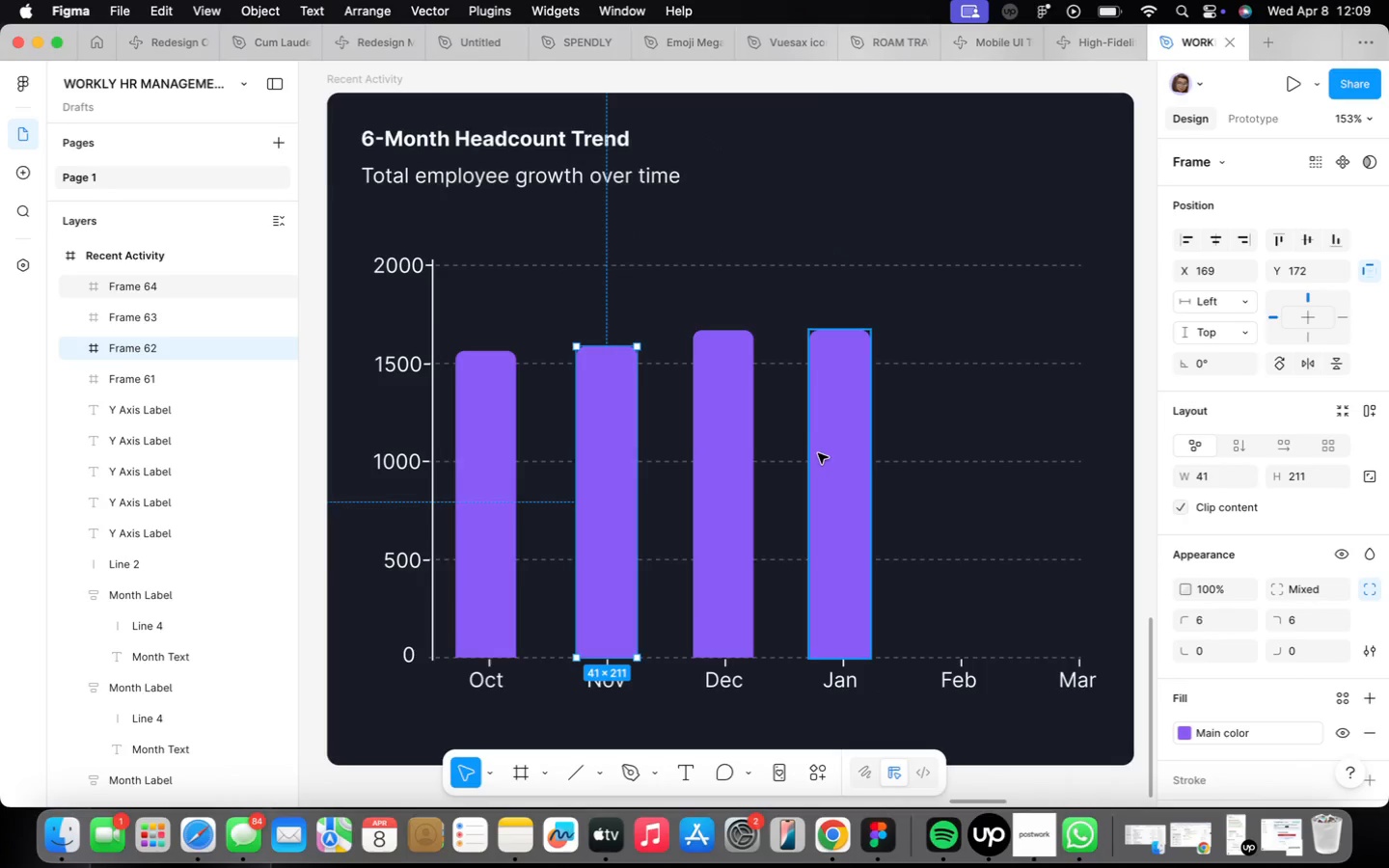 
left_click([819, 454])
 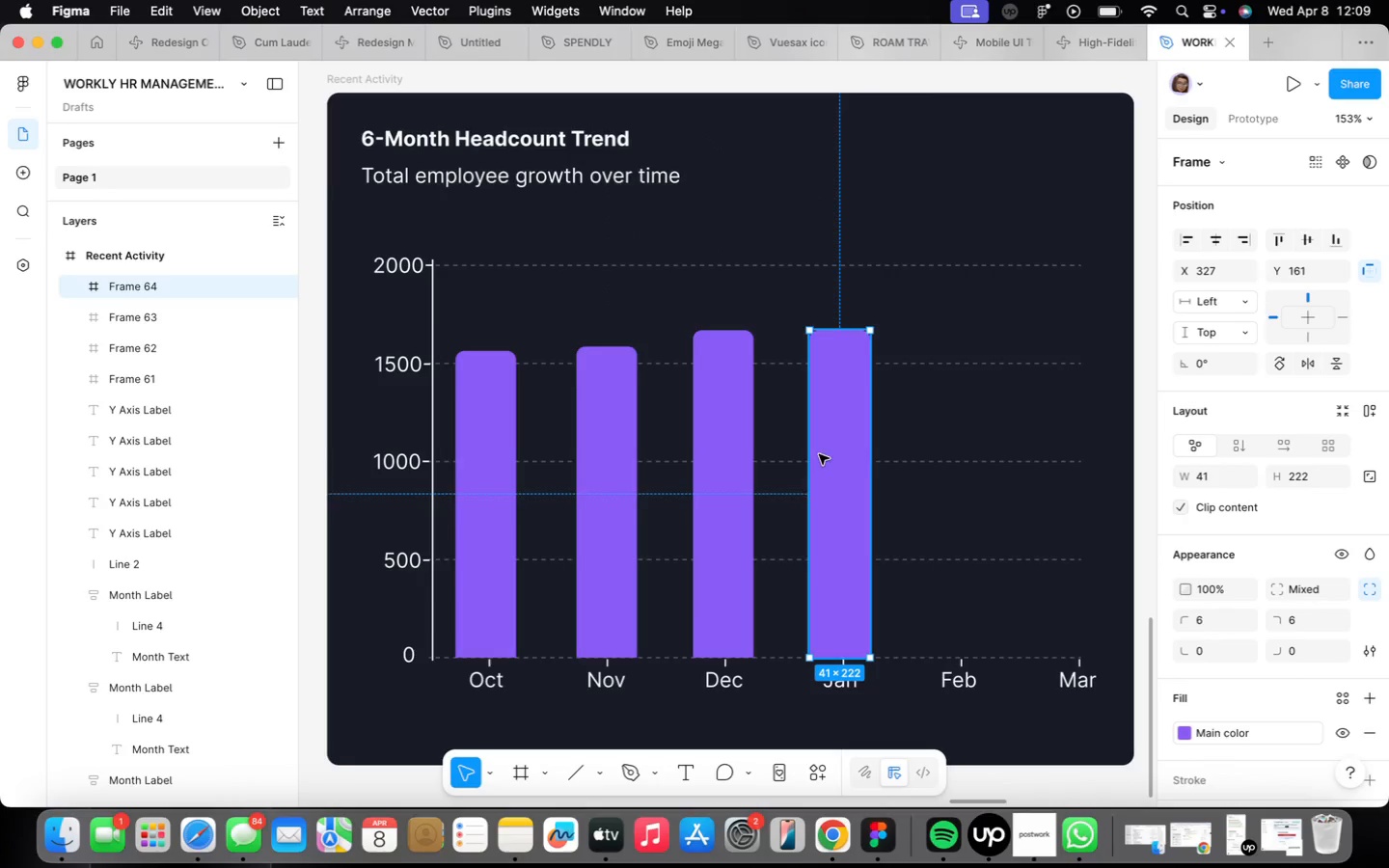 
right_click([819, 454])
 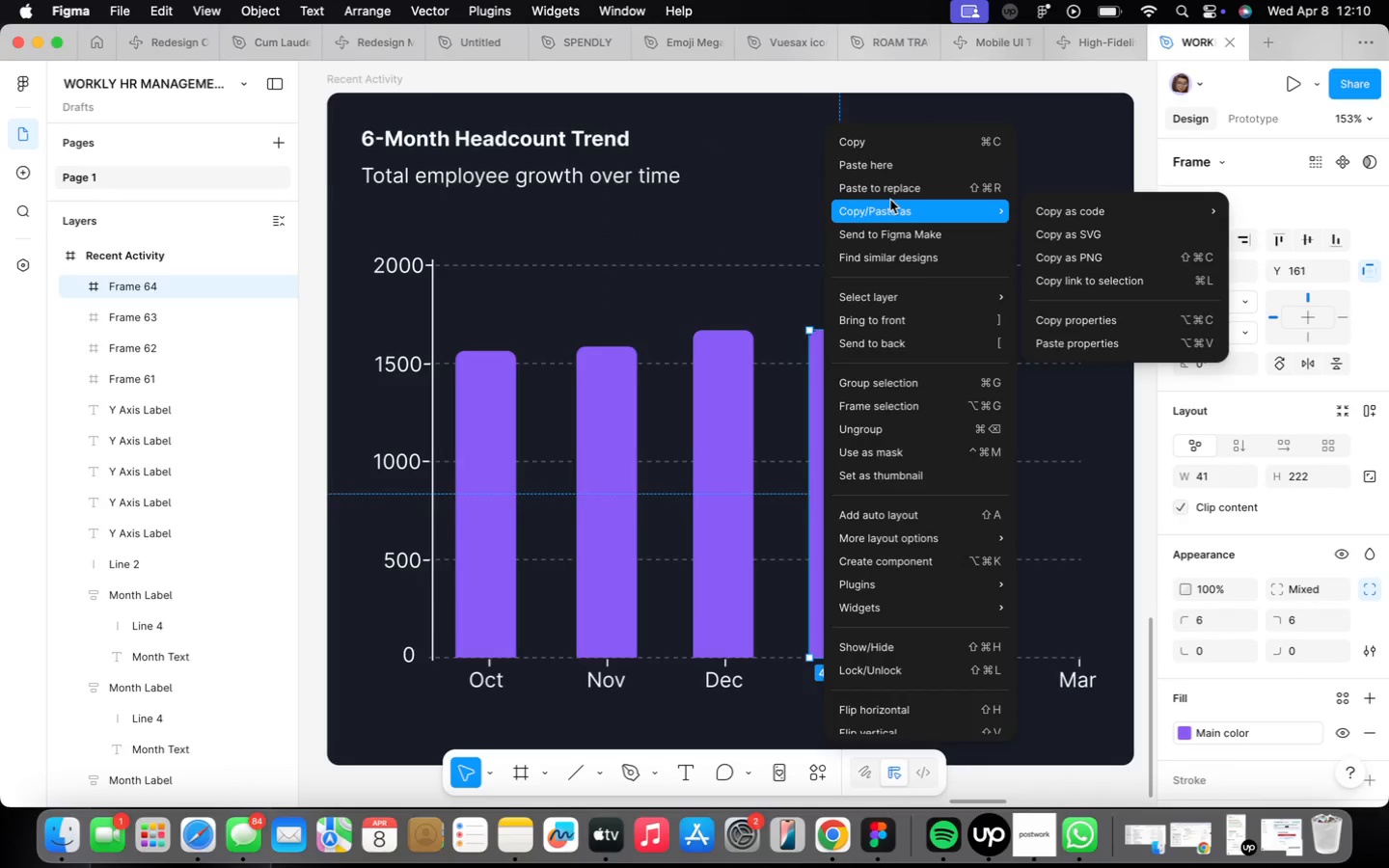 
left_click([888, 190])
 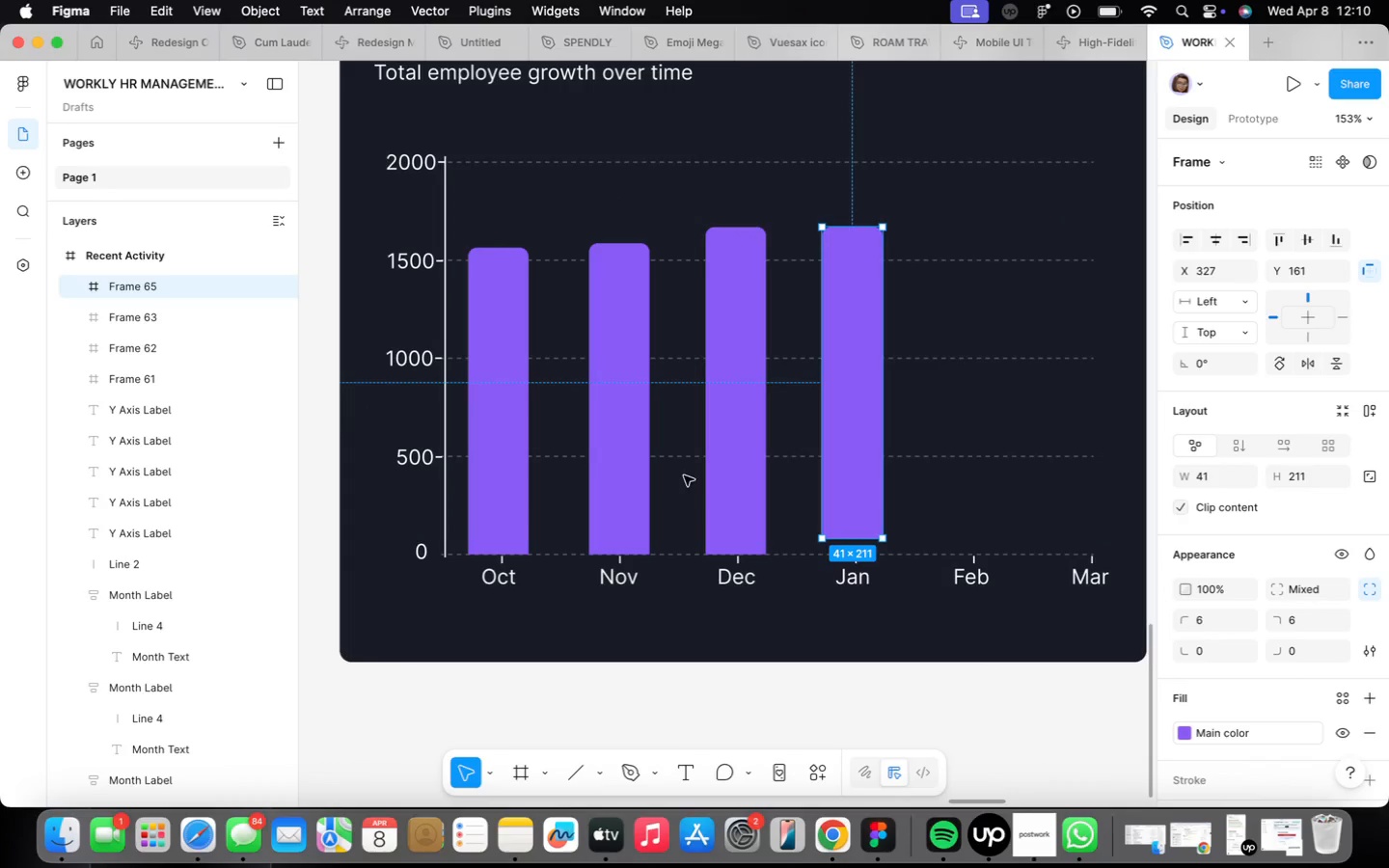 
left_click([657, 642])
 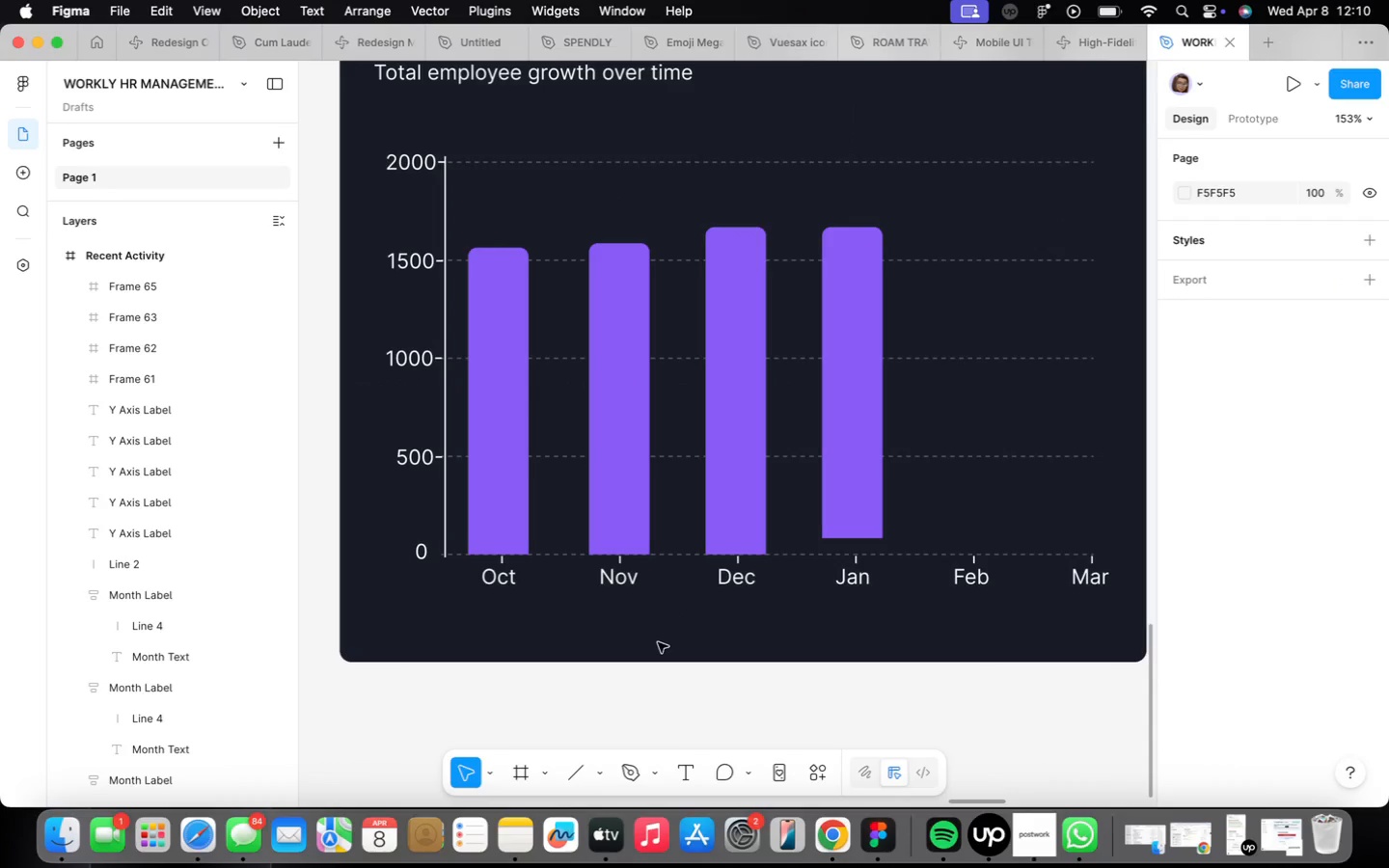 
scroll: coordinate [661, 642], scroll_direction: down, amount: 10.0
 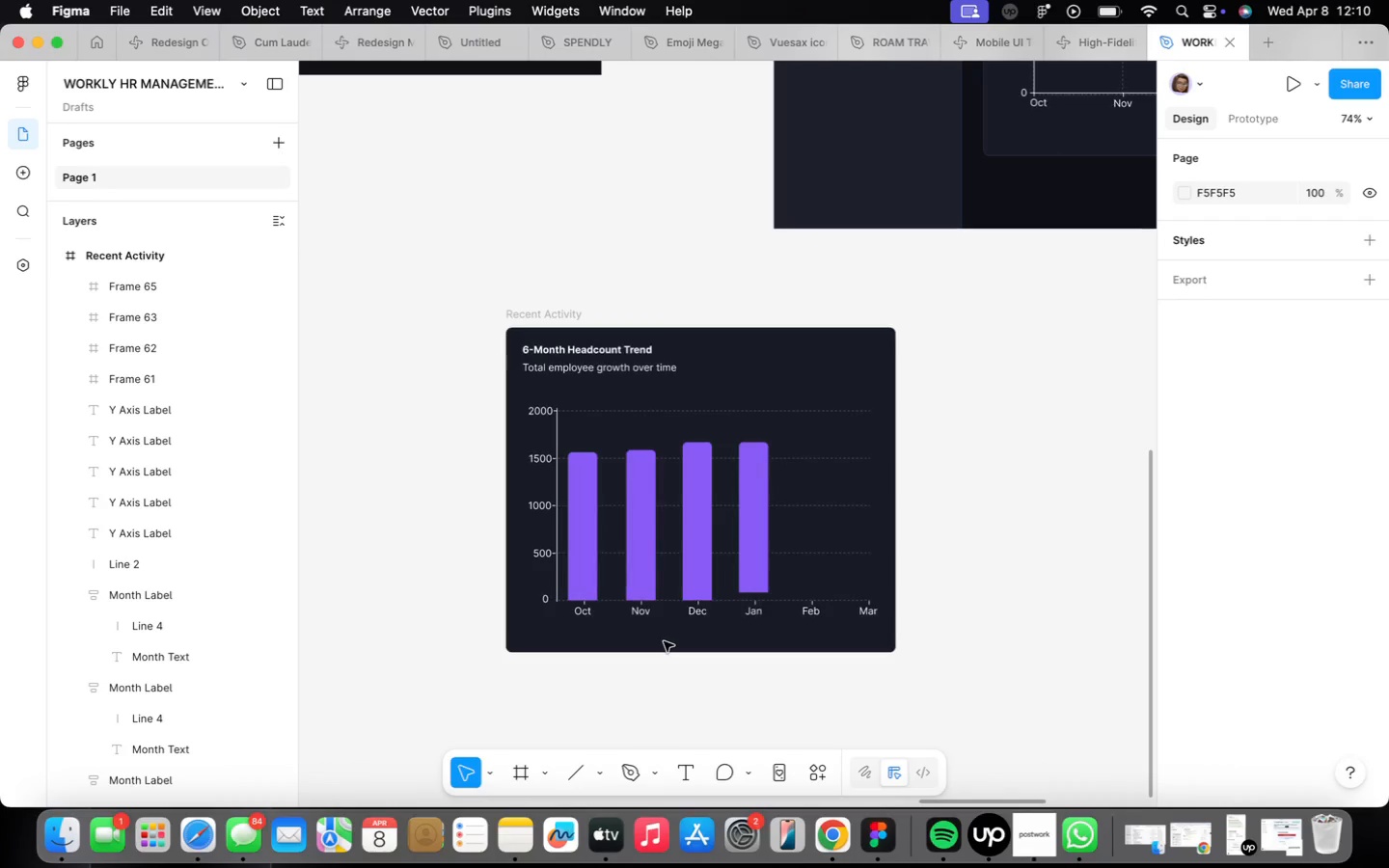 
scroll: coordinate [664, 641], scroll_direction: up, amount: 7.0
 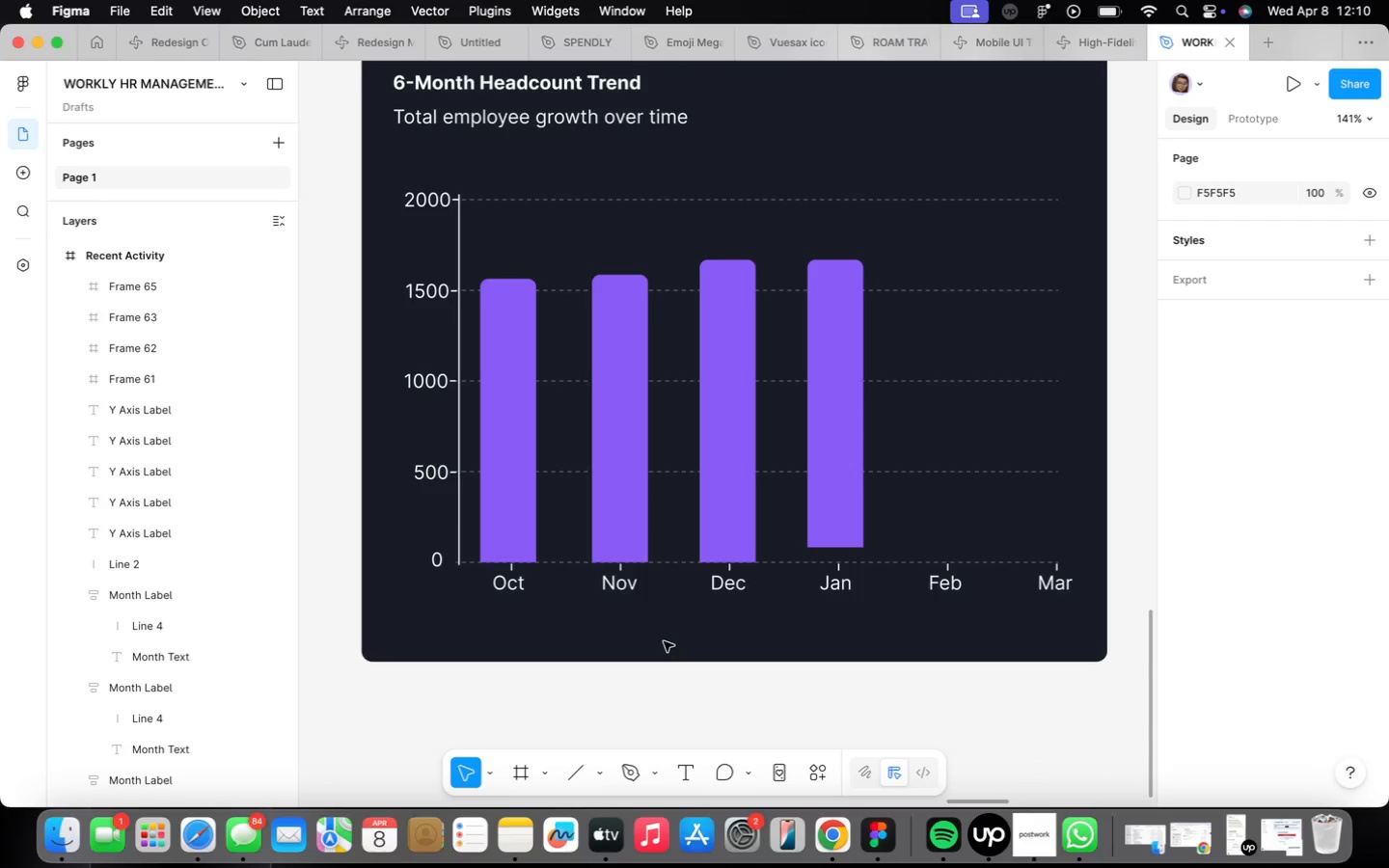 
wait(7.8)
 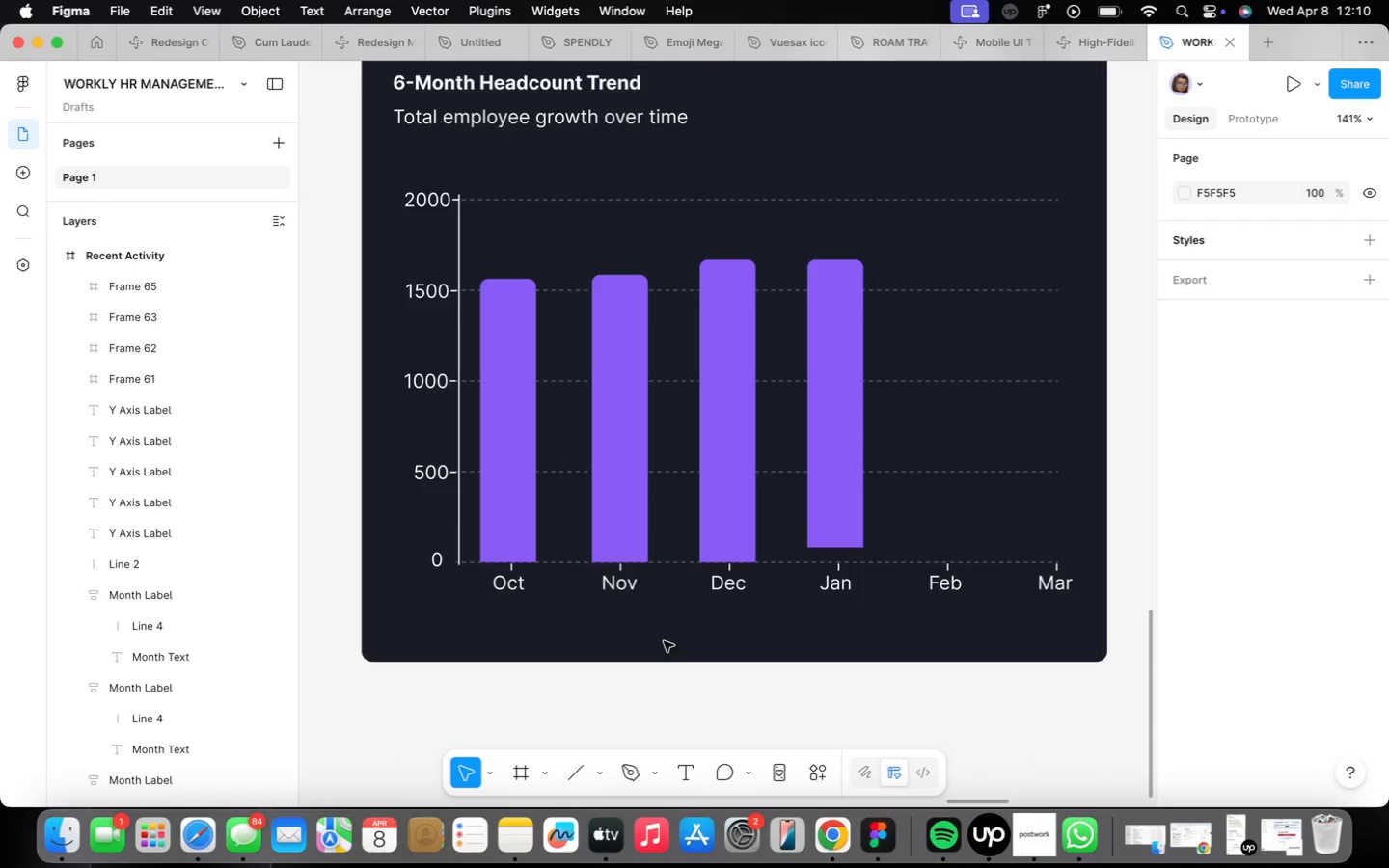 
left_click_drag(start_coordinate=[847, 483], to_coordinate=[854, 476])
 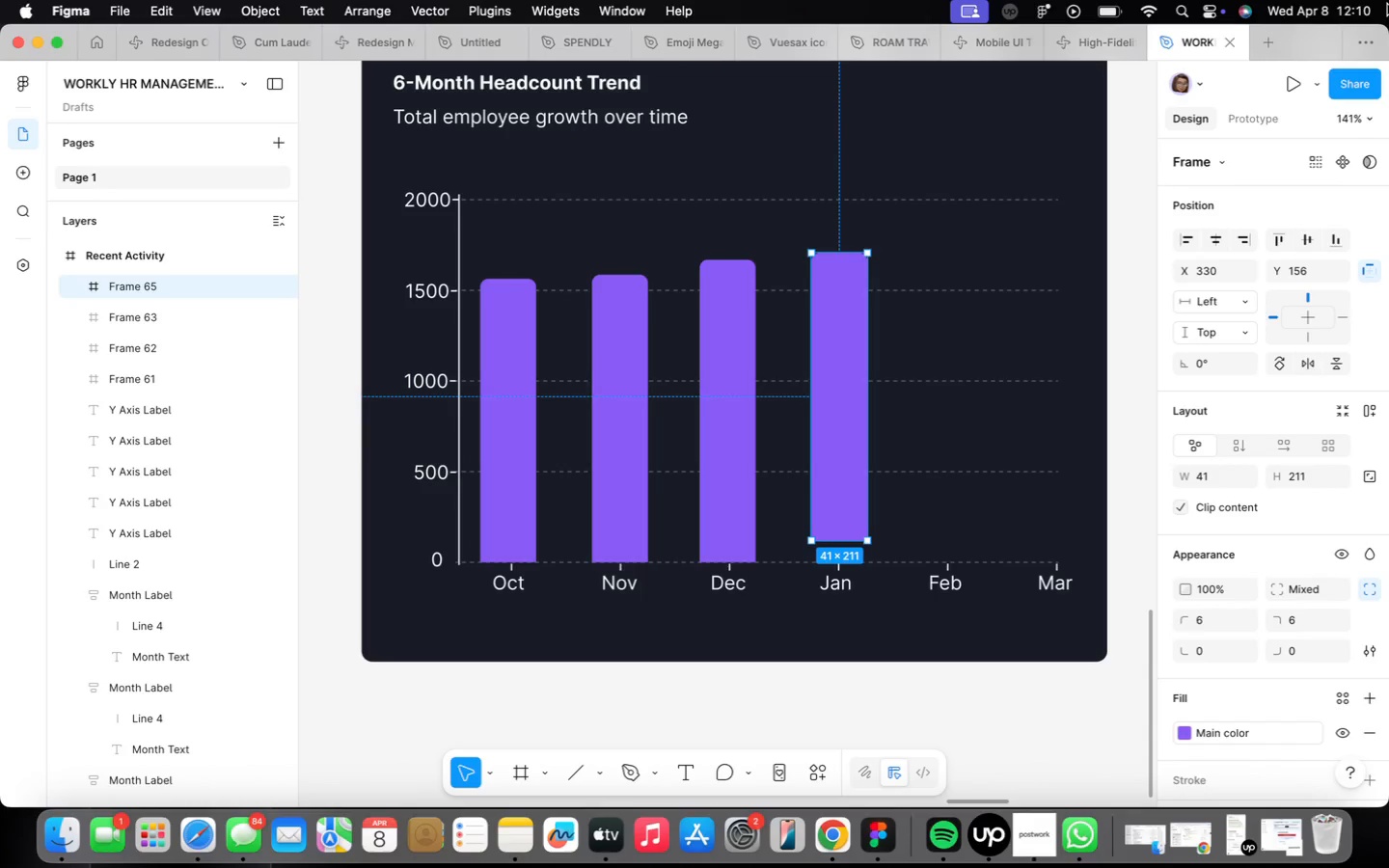 
hold_key(key=ArrowDown, duration=1.51)
 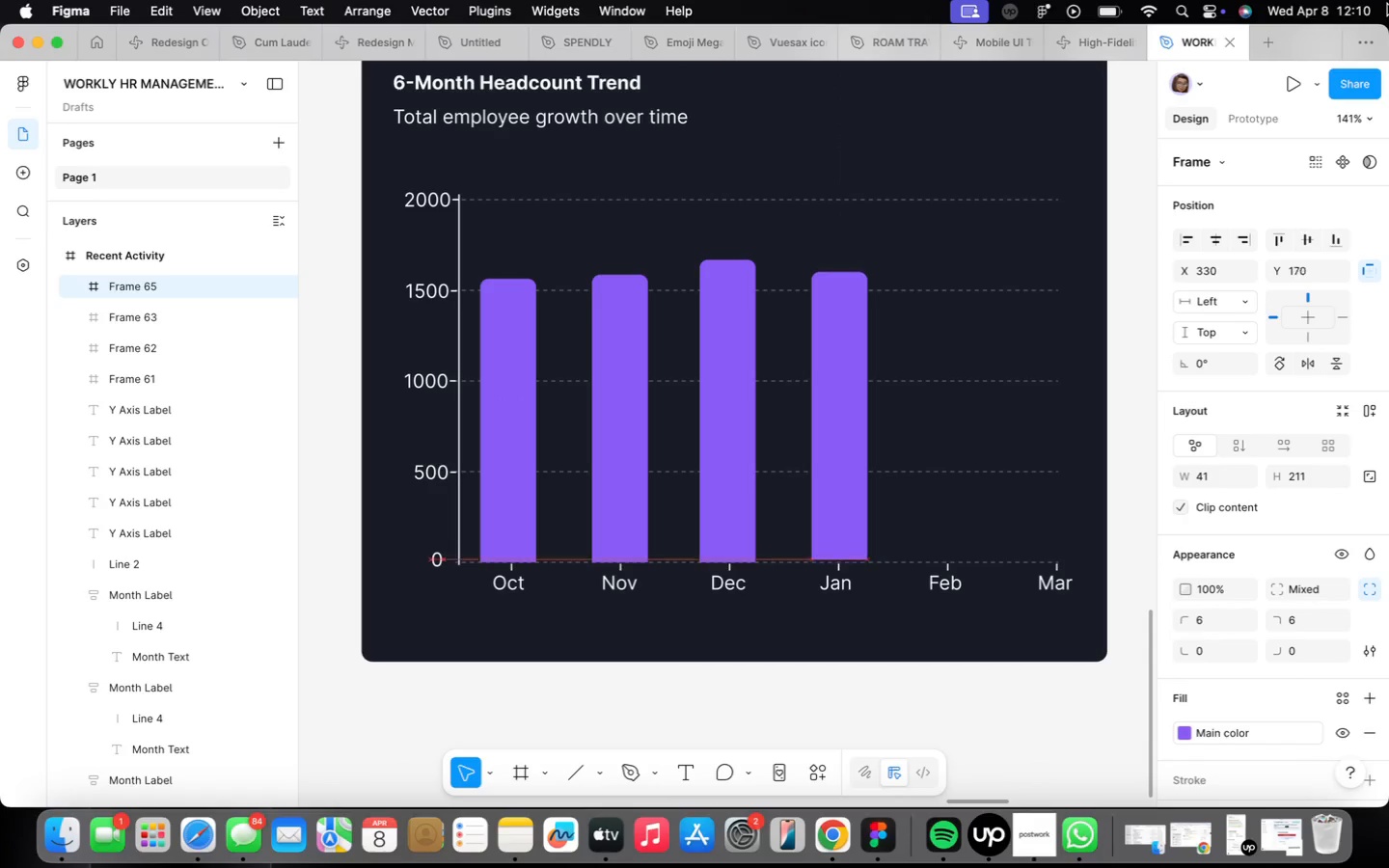 
key(ArrowDown)
 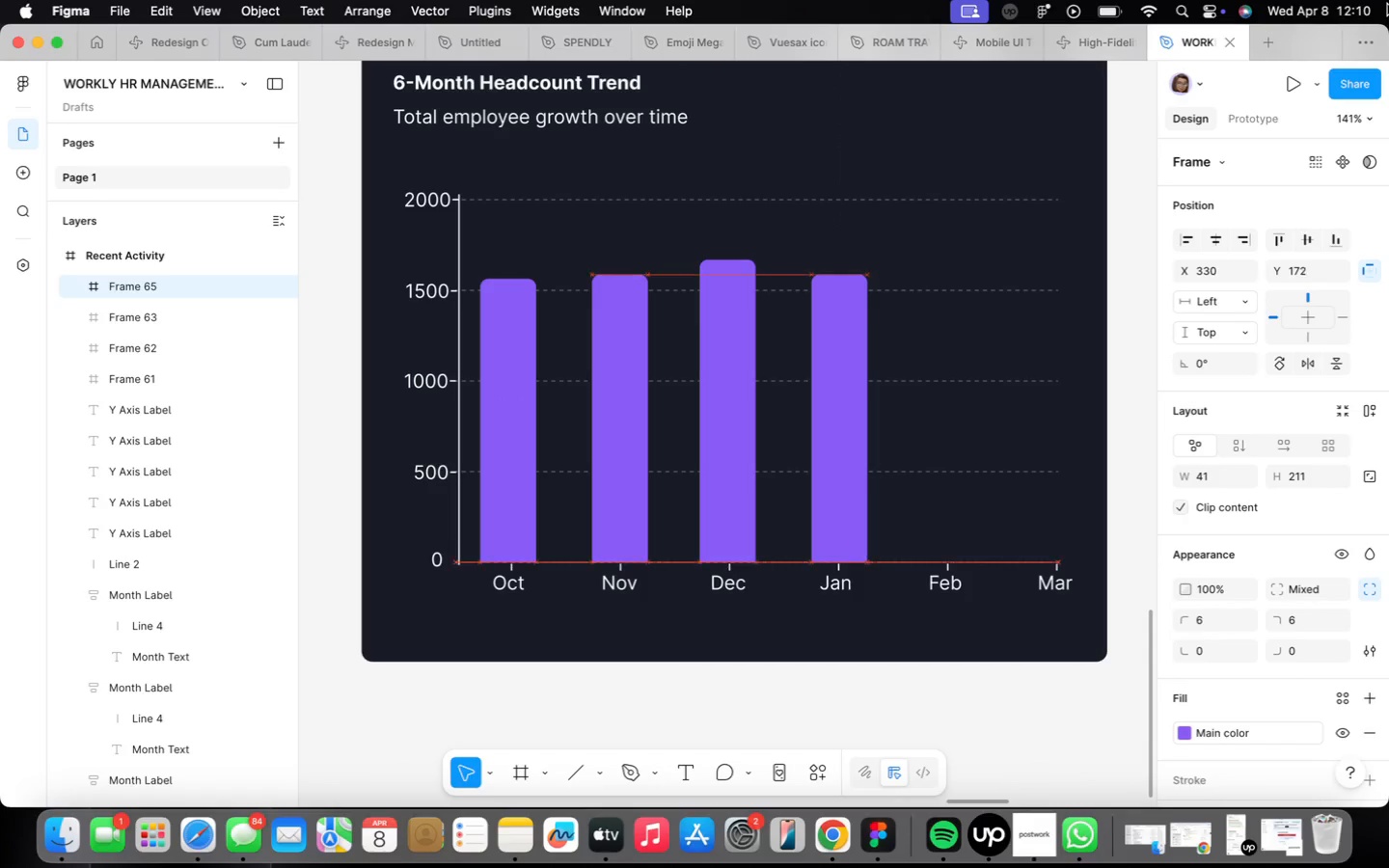 
key(ArrowDown)
 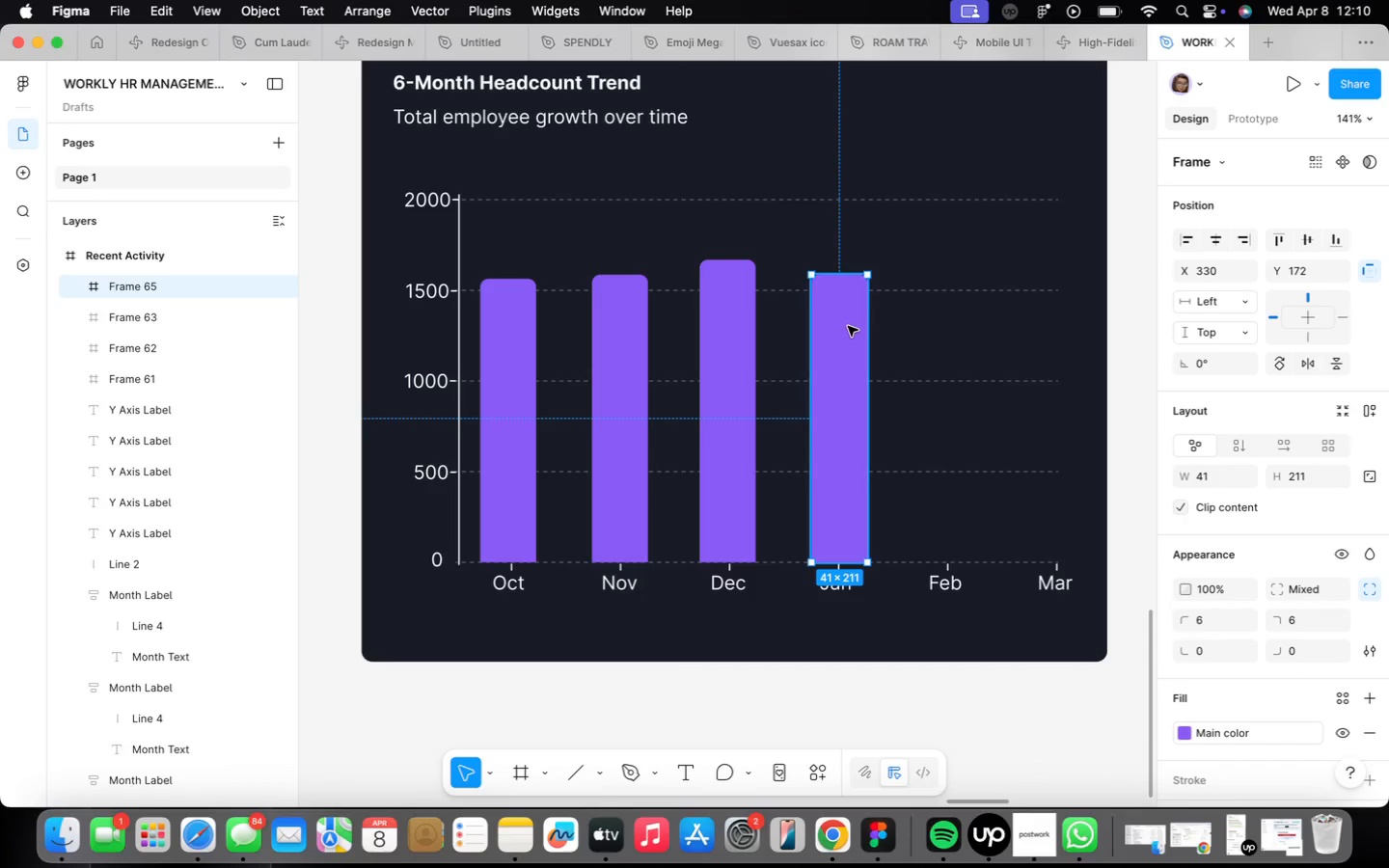 
wait(14.58)
 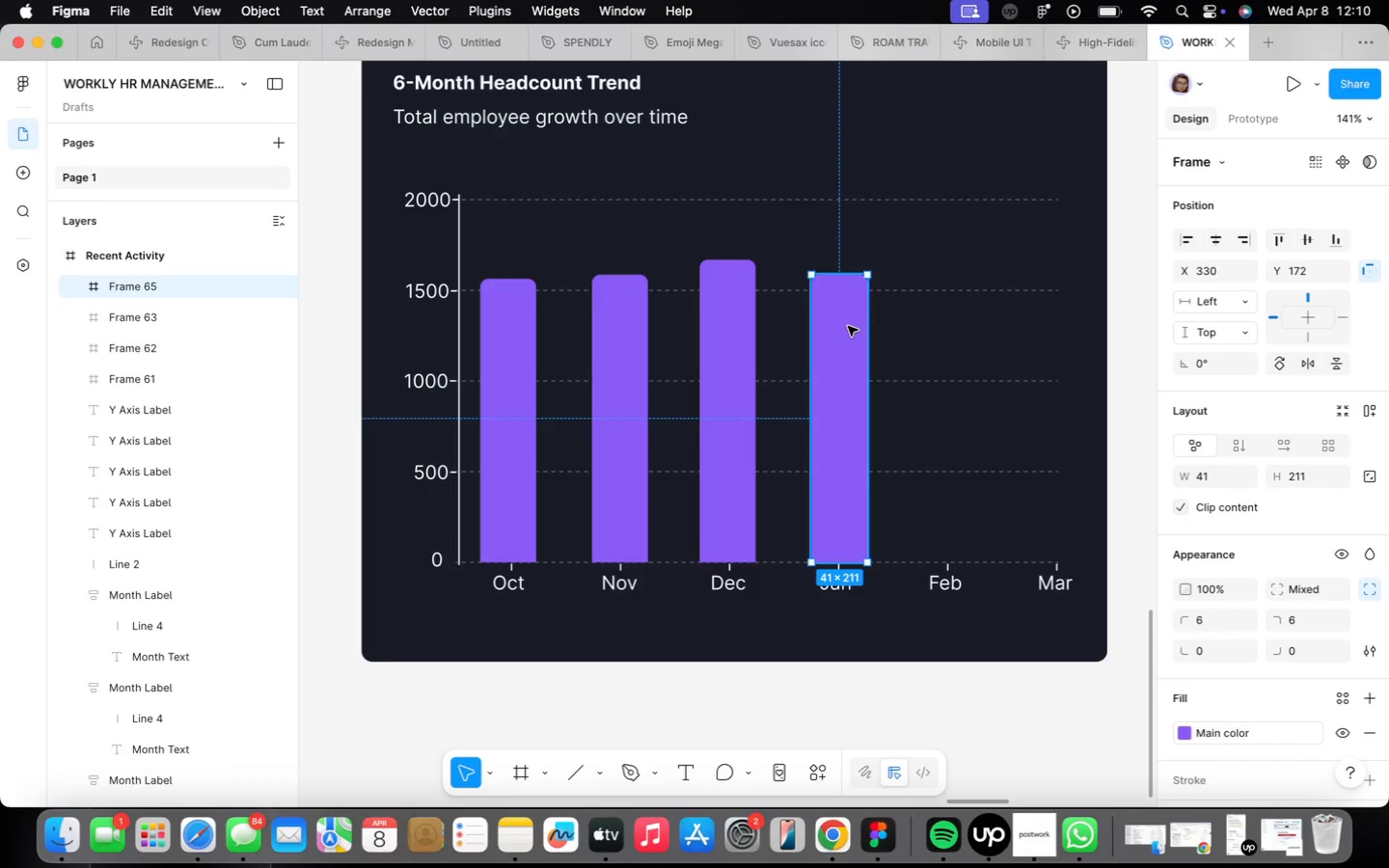 
left_click([609, 396])
 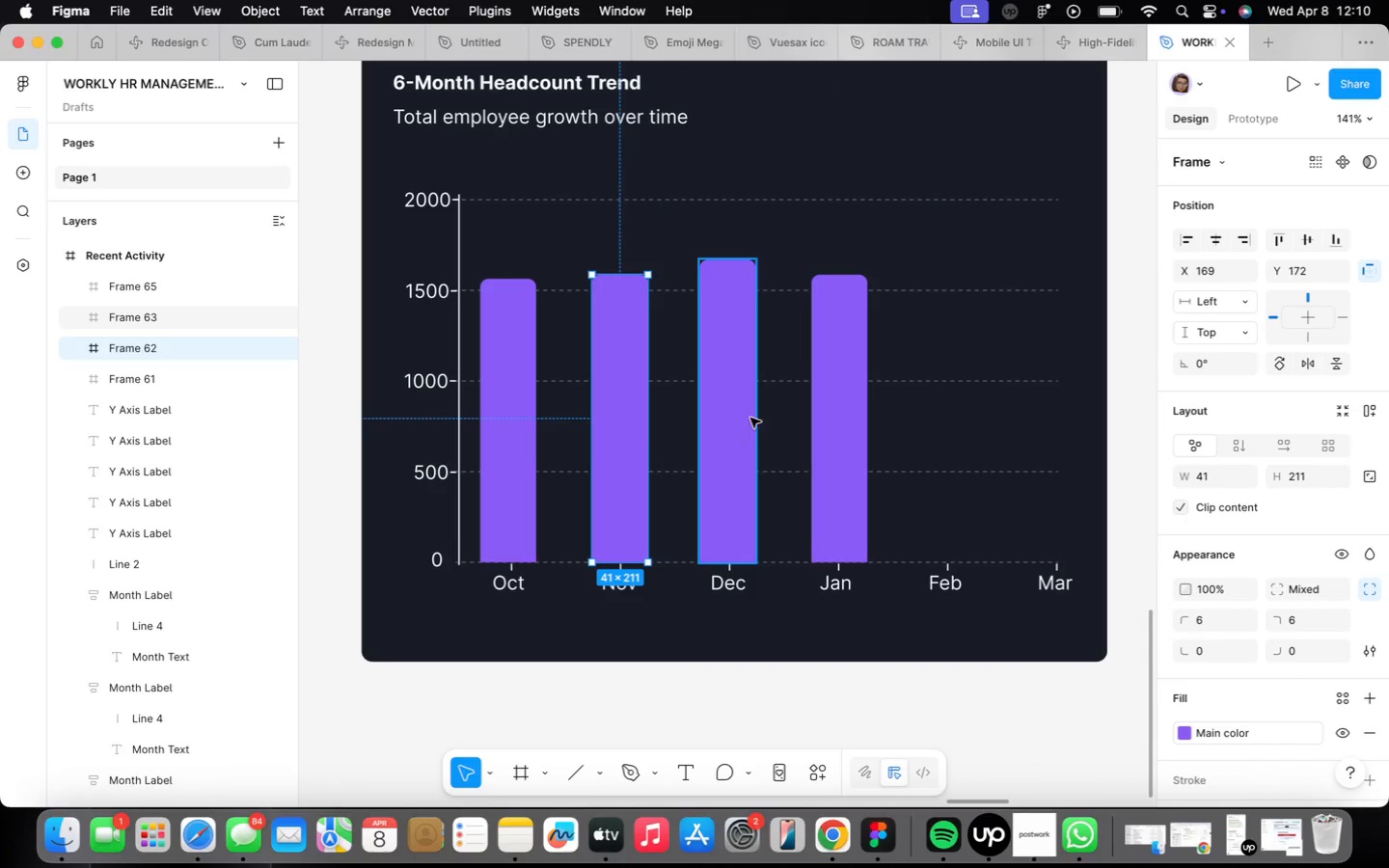 
left_click([868, 420])
 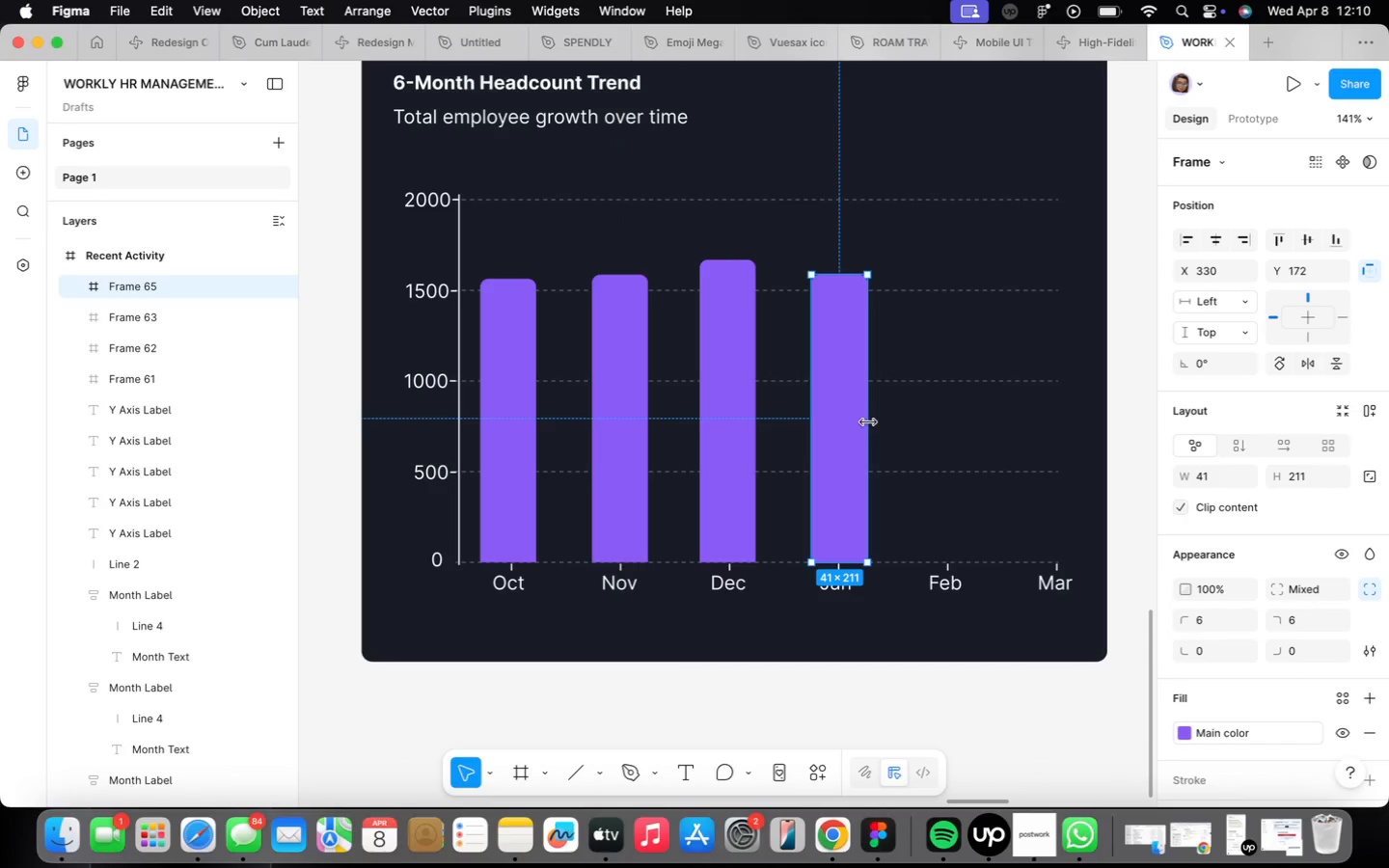 
key(Alt+OptionLeft)
 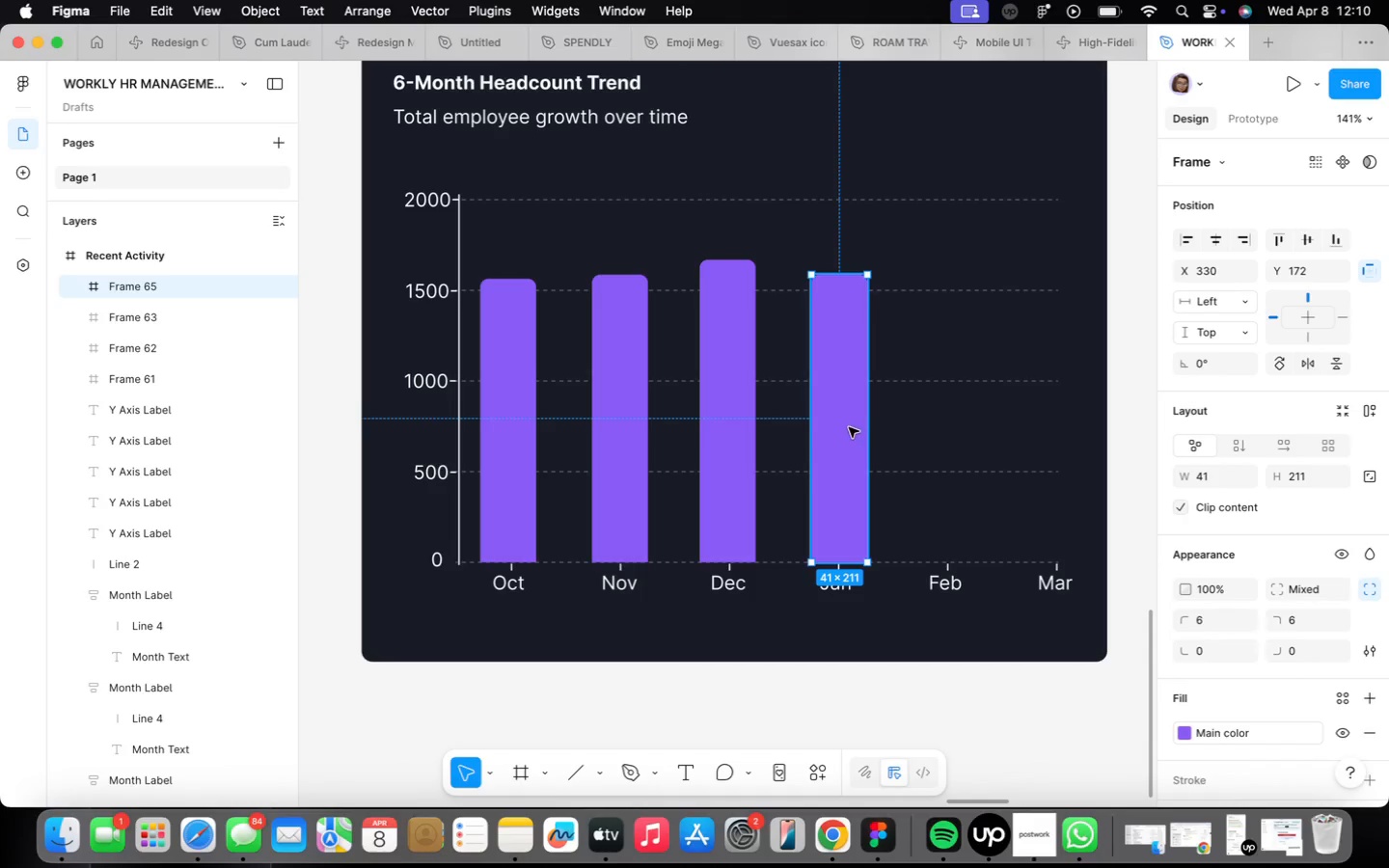 
hold_key(key=OptionLeft, duration=1.15)
left_click_drag(start_coordinate=[849, 427], to_coordinate=[948, 422])
 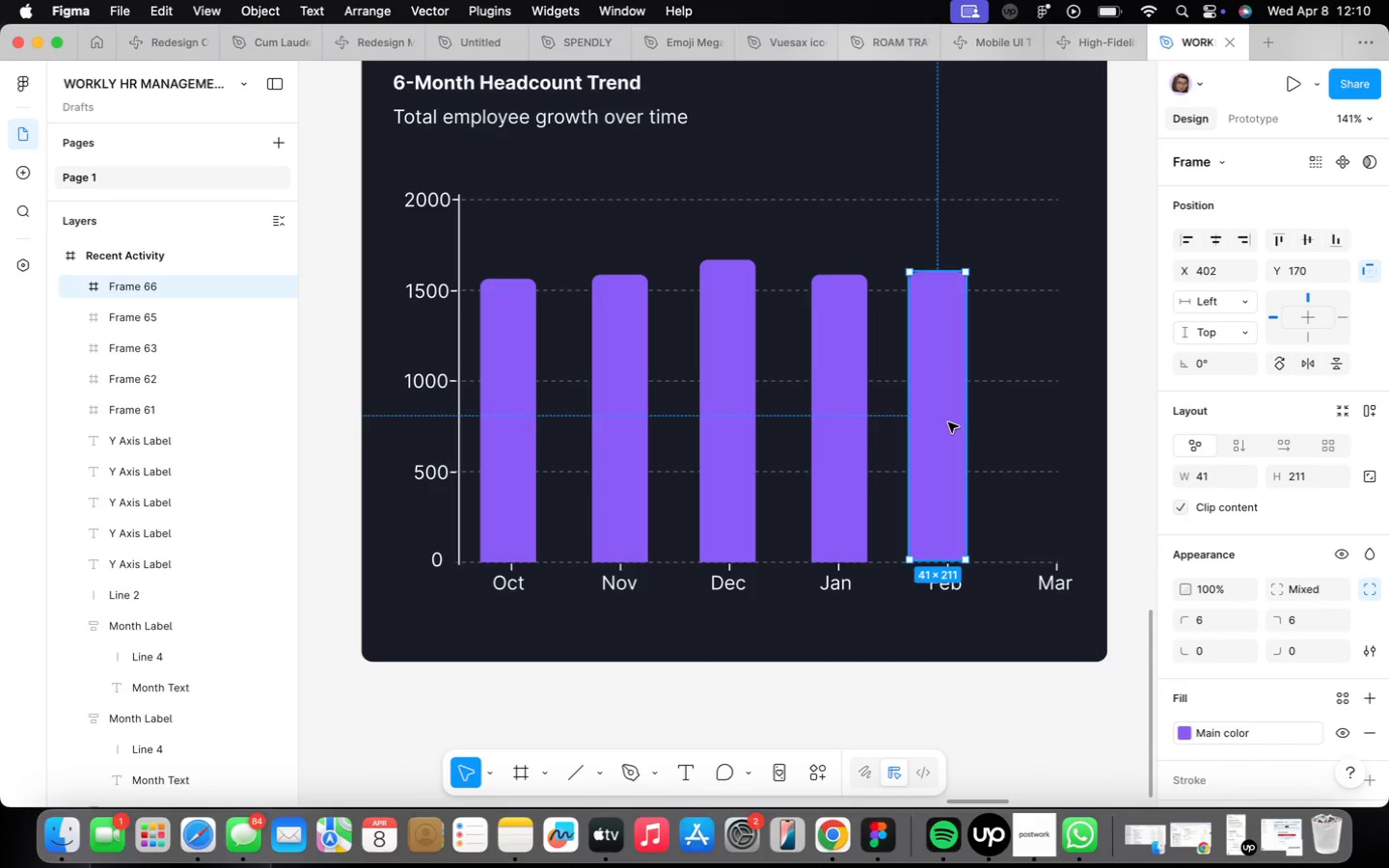 
key(ArrowDown)
 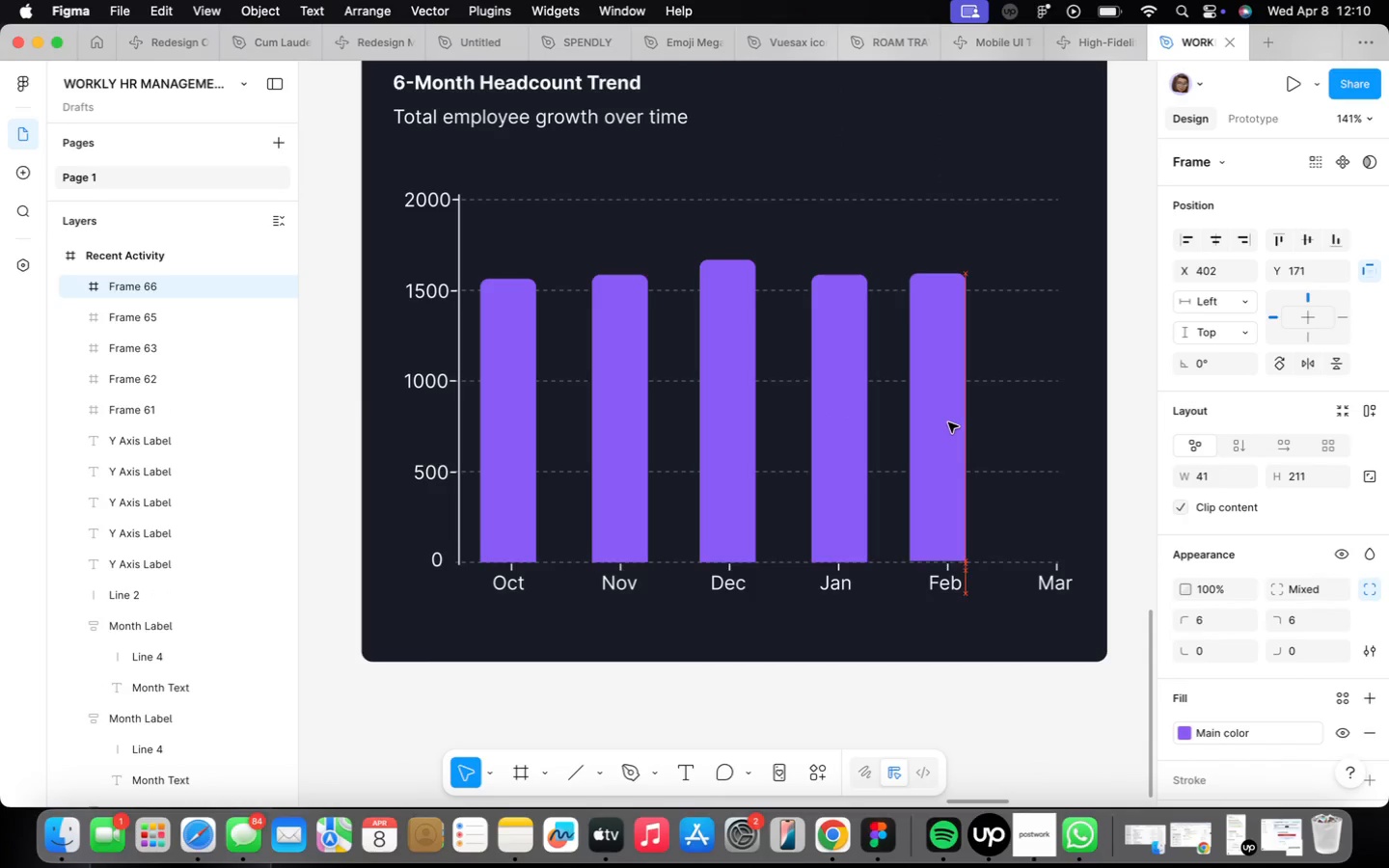 
key(ArrowDown)
 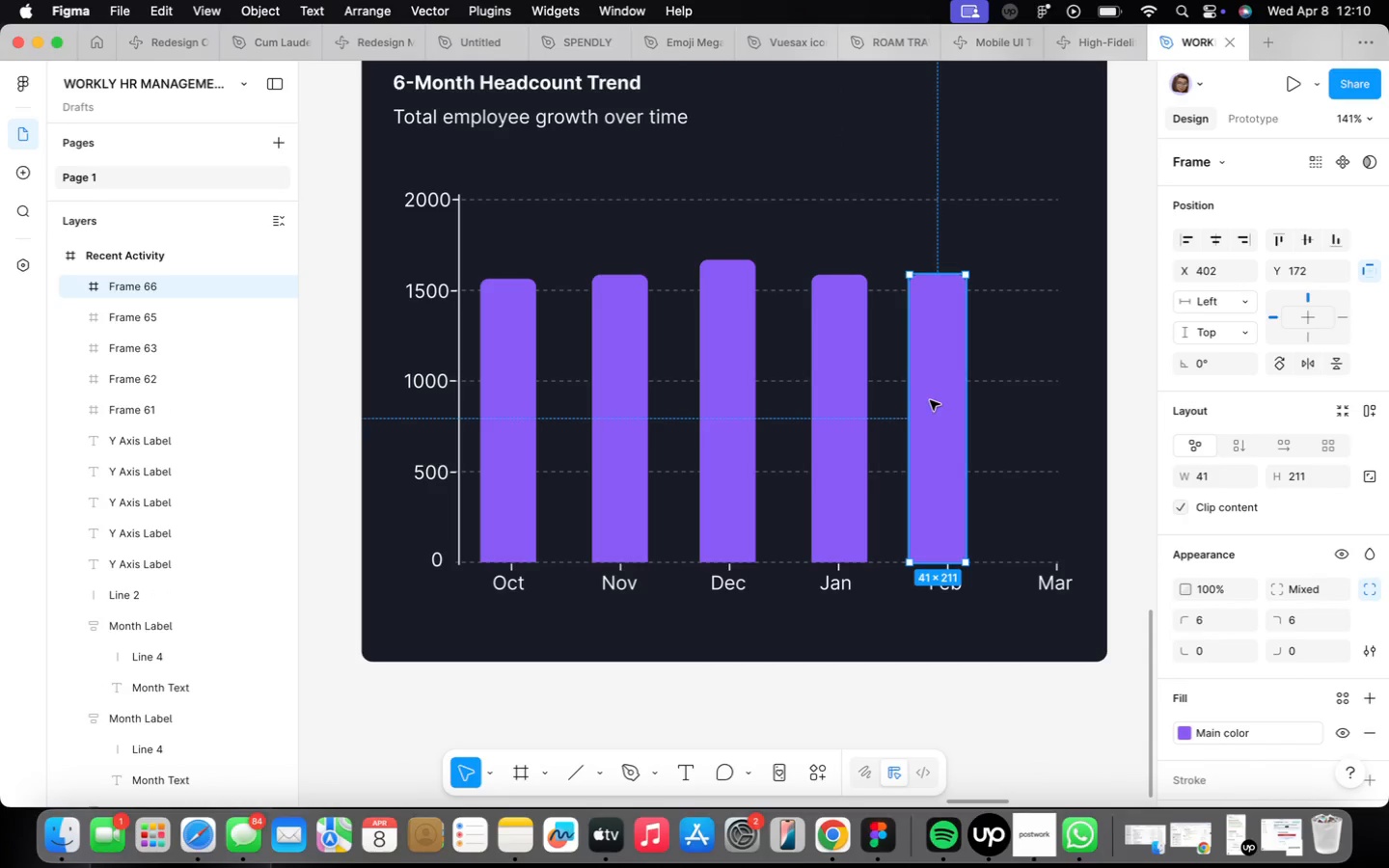 
hold_key(key=CommandLeft, duration=0.77)
left_click_drag(start_coordinate=[721, 420], to_coordinate=[1030, 419])
 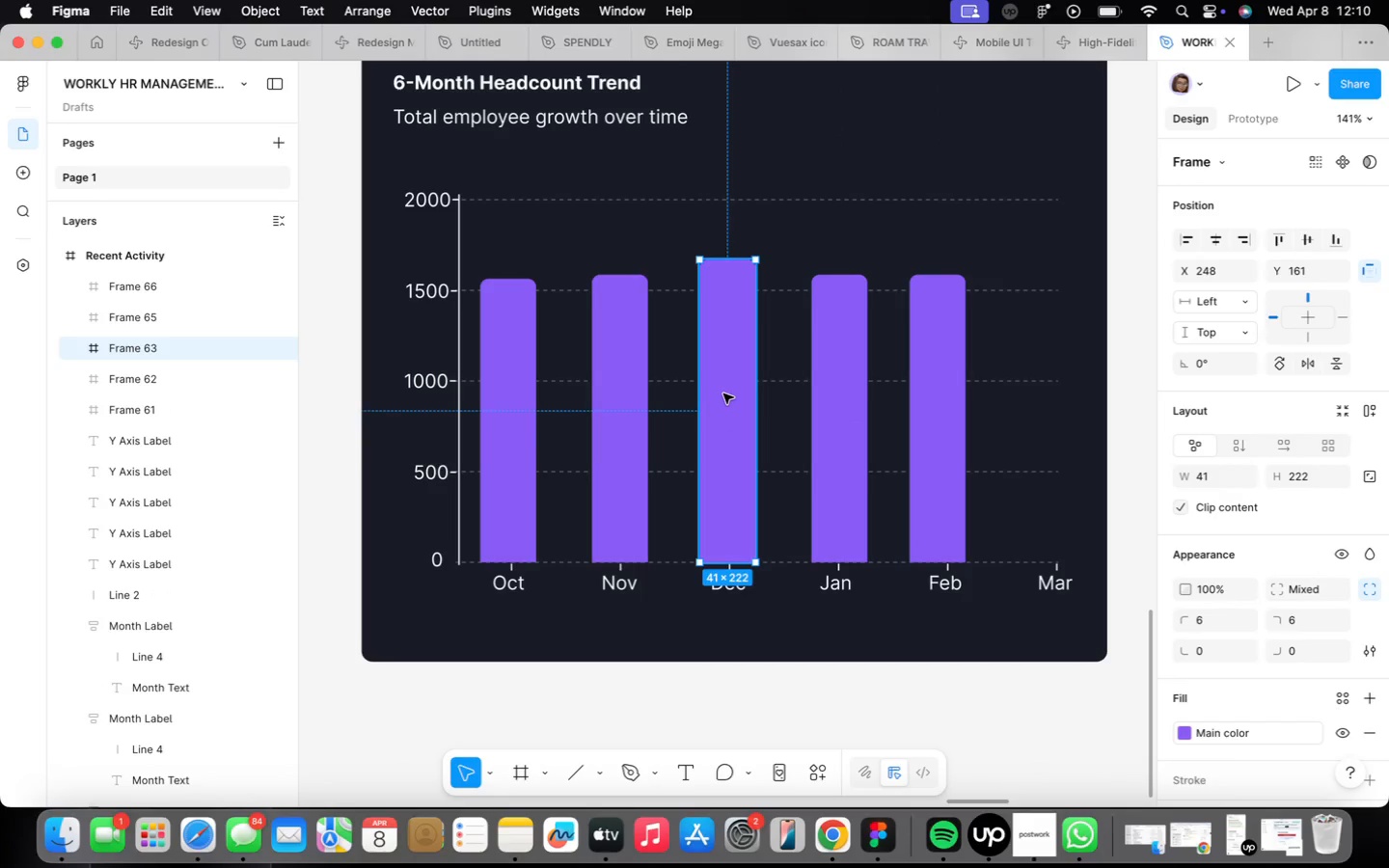 
hold_key(key=OptionLeft, duration=6.91)
left_click_drag(start_coordinate=[725, 398], to_coordinate=[1026, 399])
 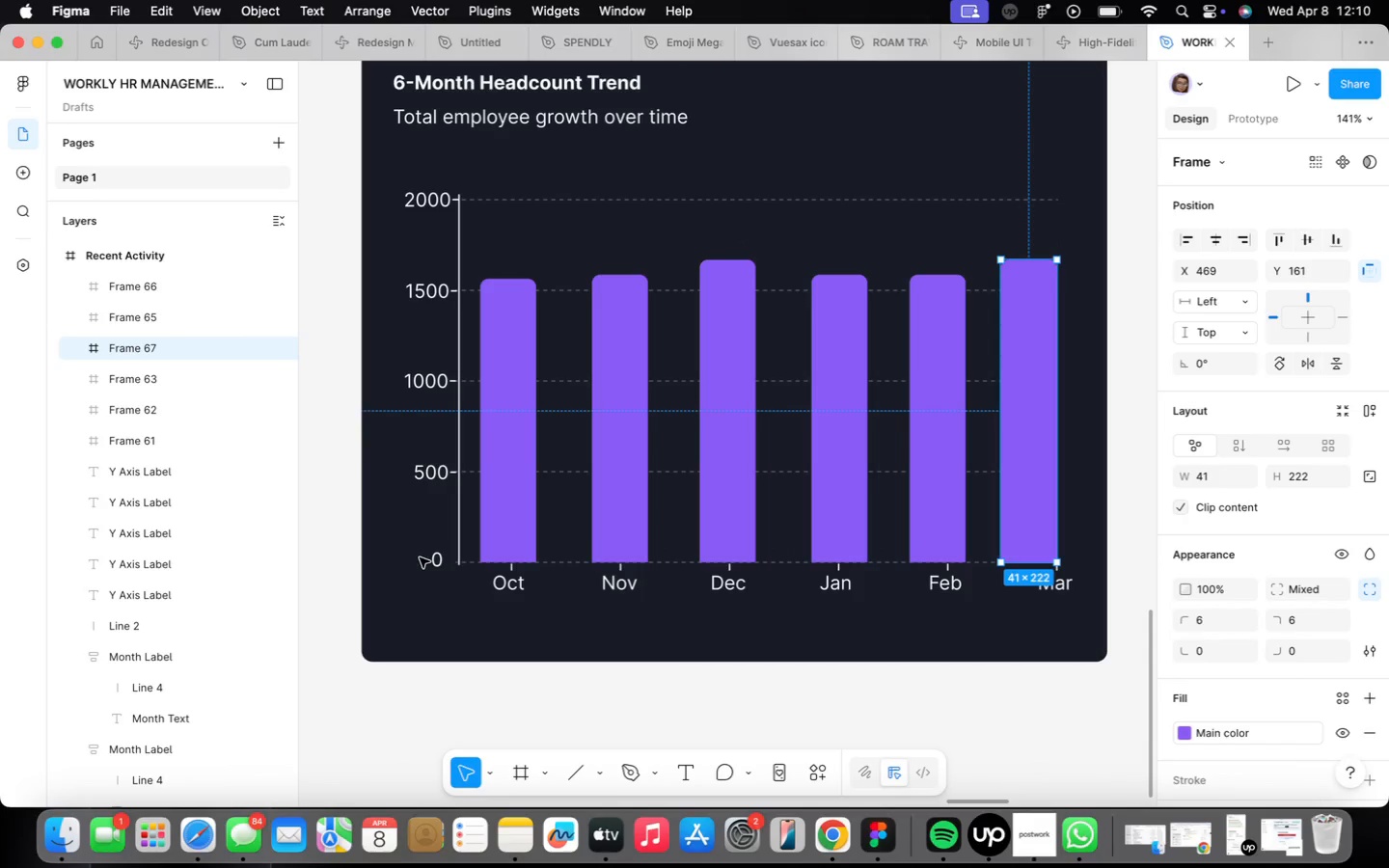 
scroll: coordinate [464, 561], scroll_direction: up, amount: 7.0
 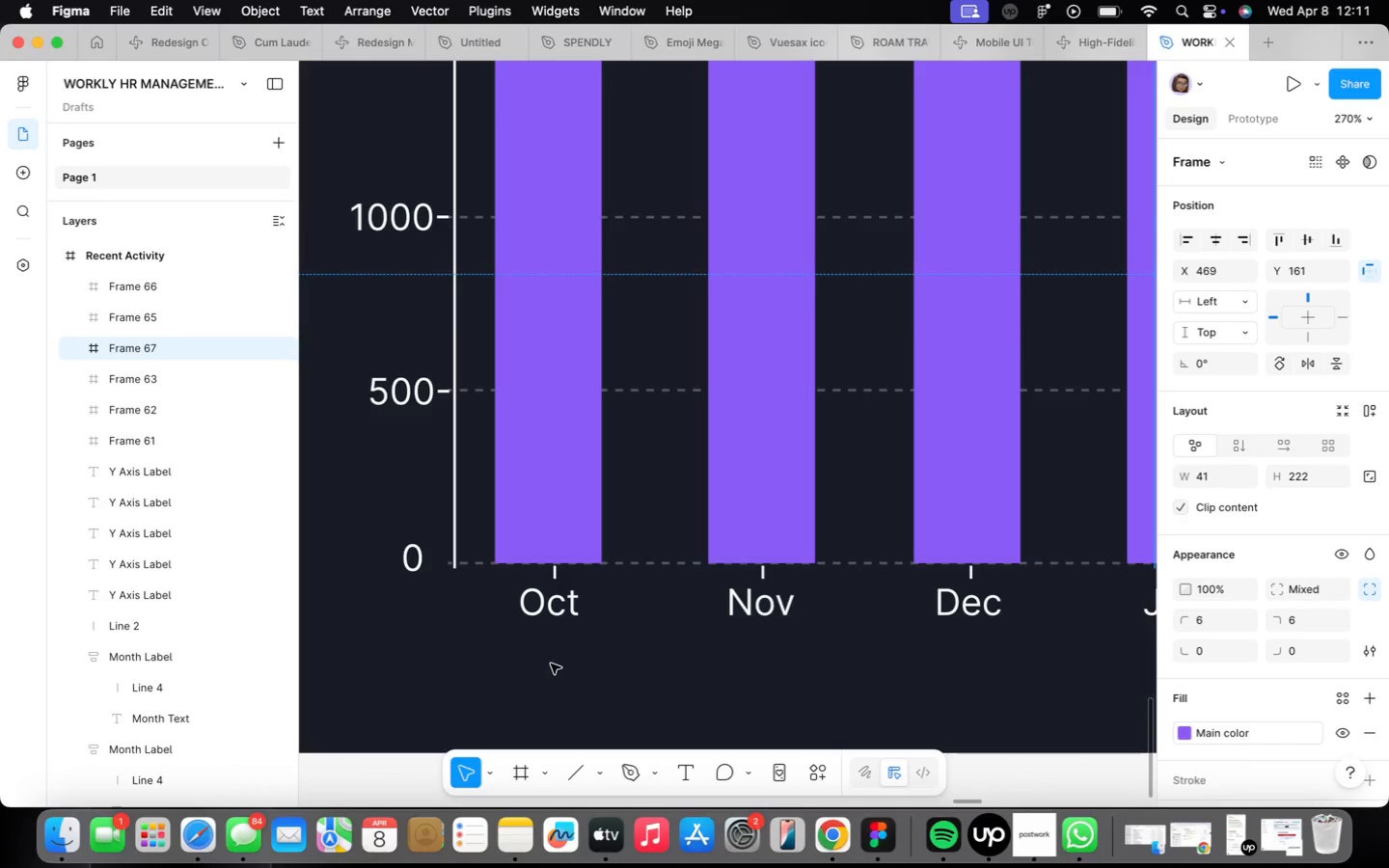 
scroll: coordinate [413, 633], scroll_direction: down, amount: 9.0
 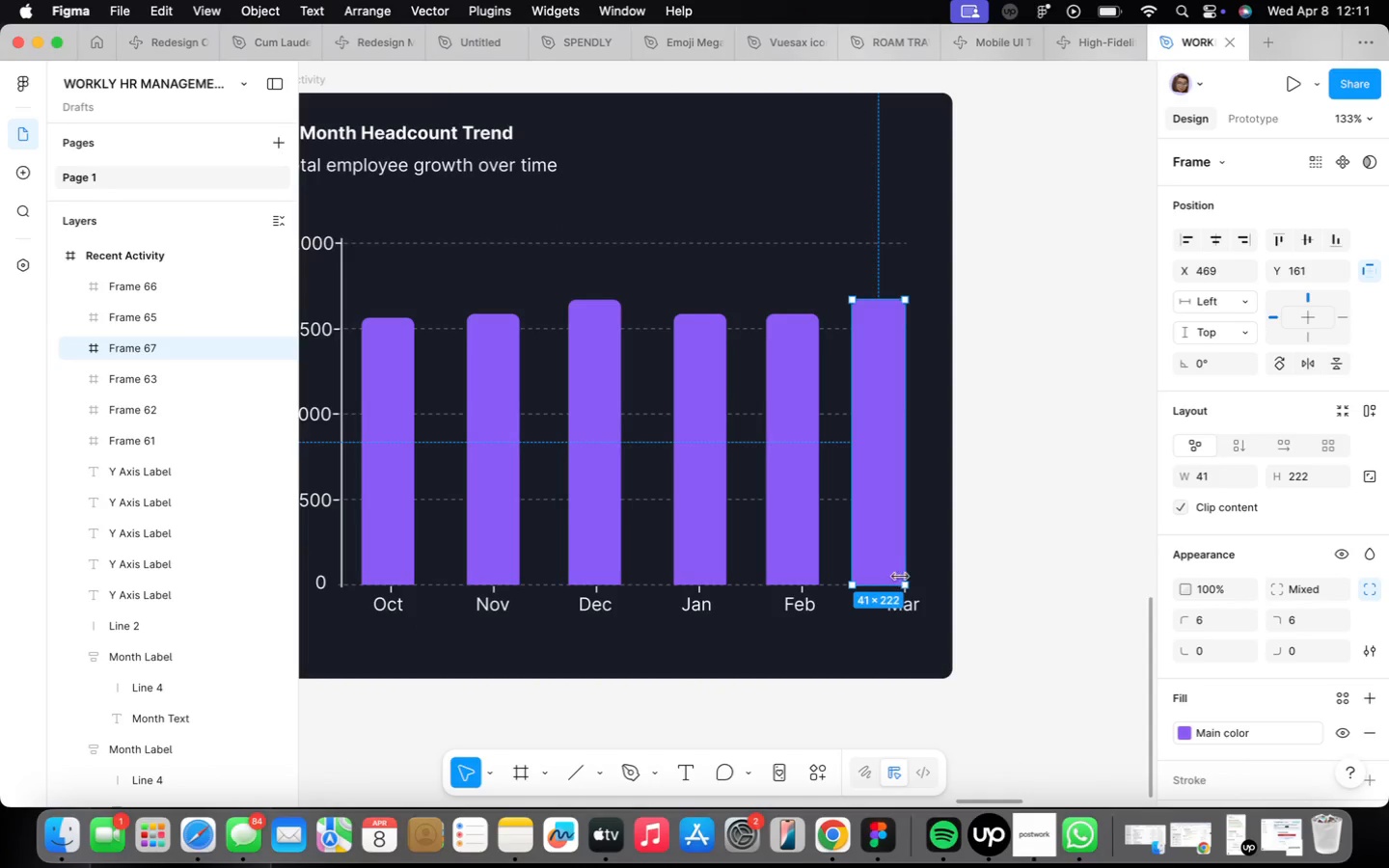 
left_click([905, 601])
 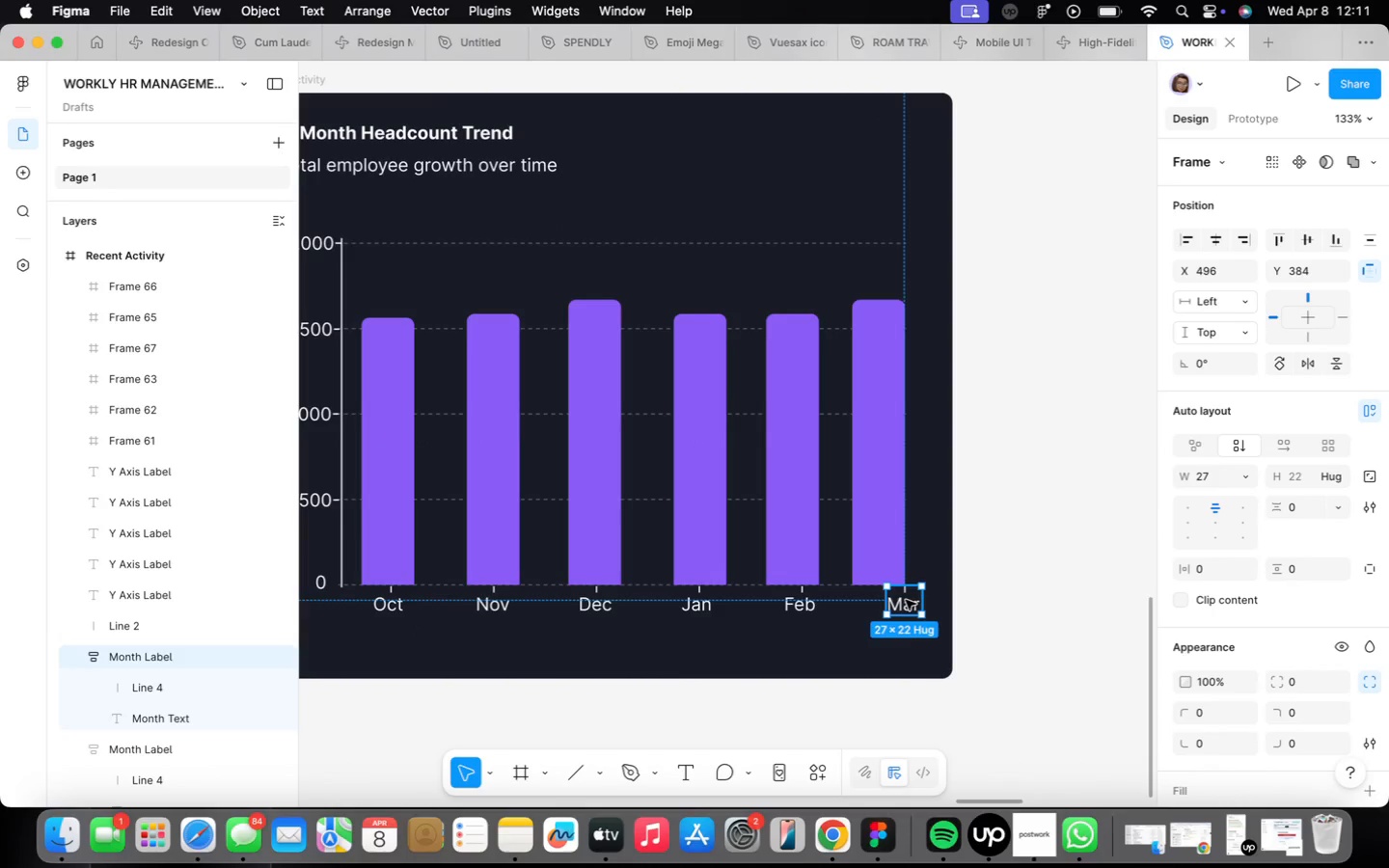 
hold_key(key=ArrowLeft, duration=1.51)
 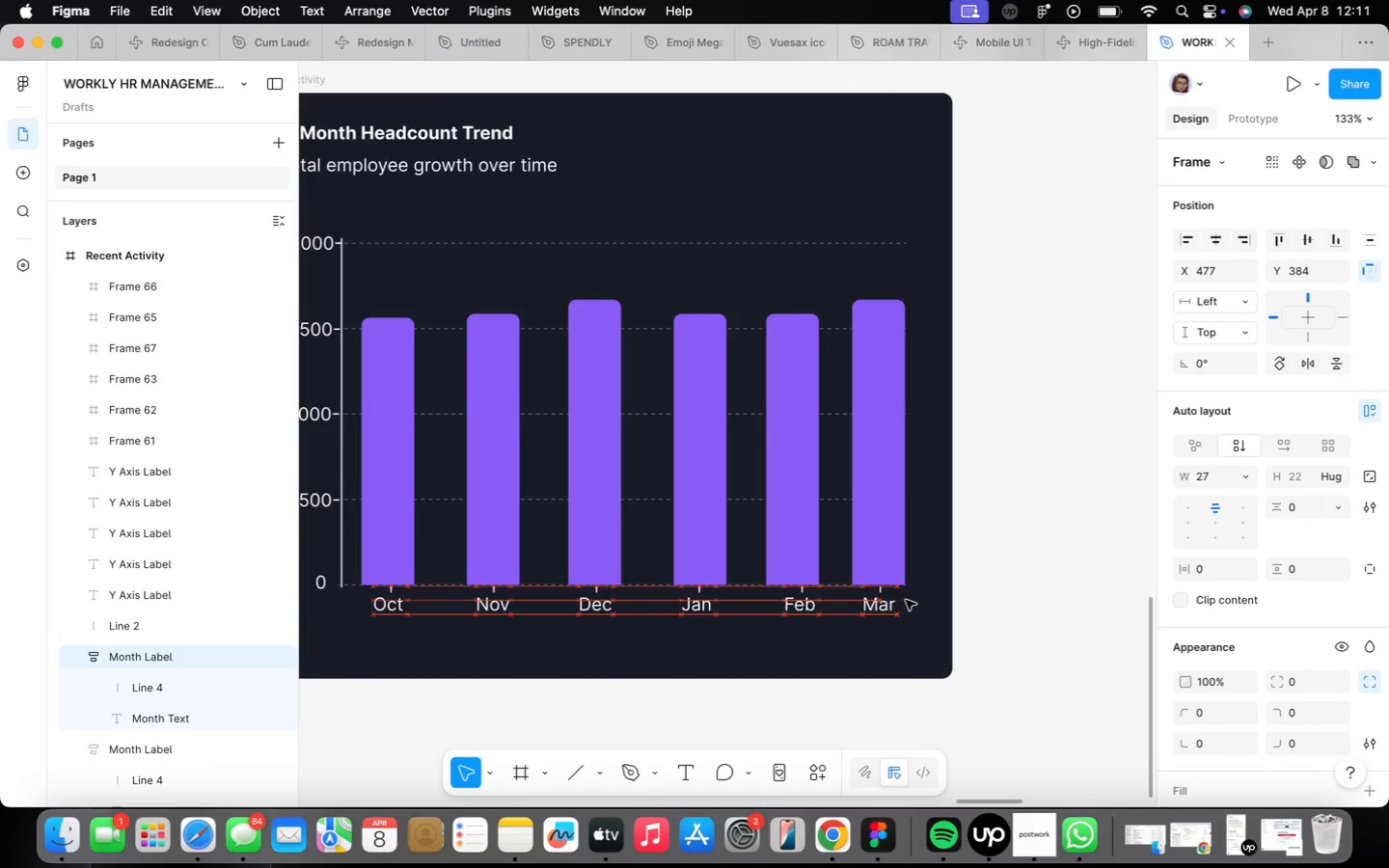 
hold_key(key=ArrowLeft, duration=0.52)
 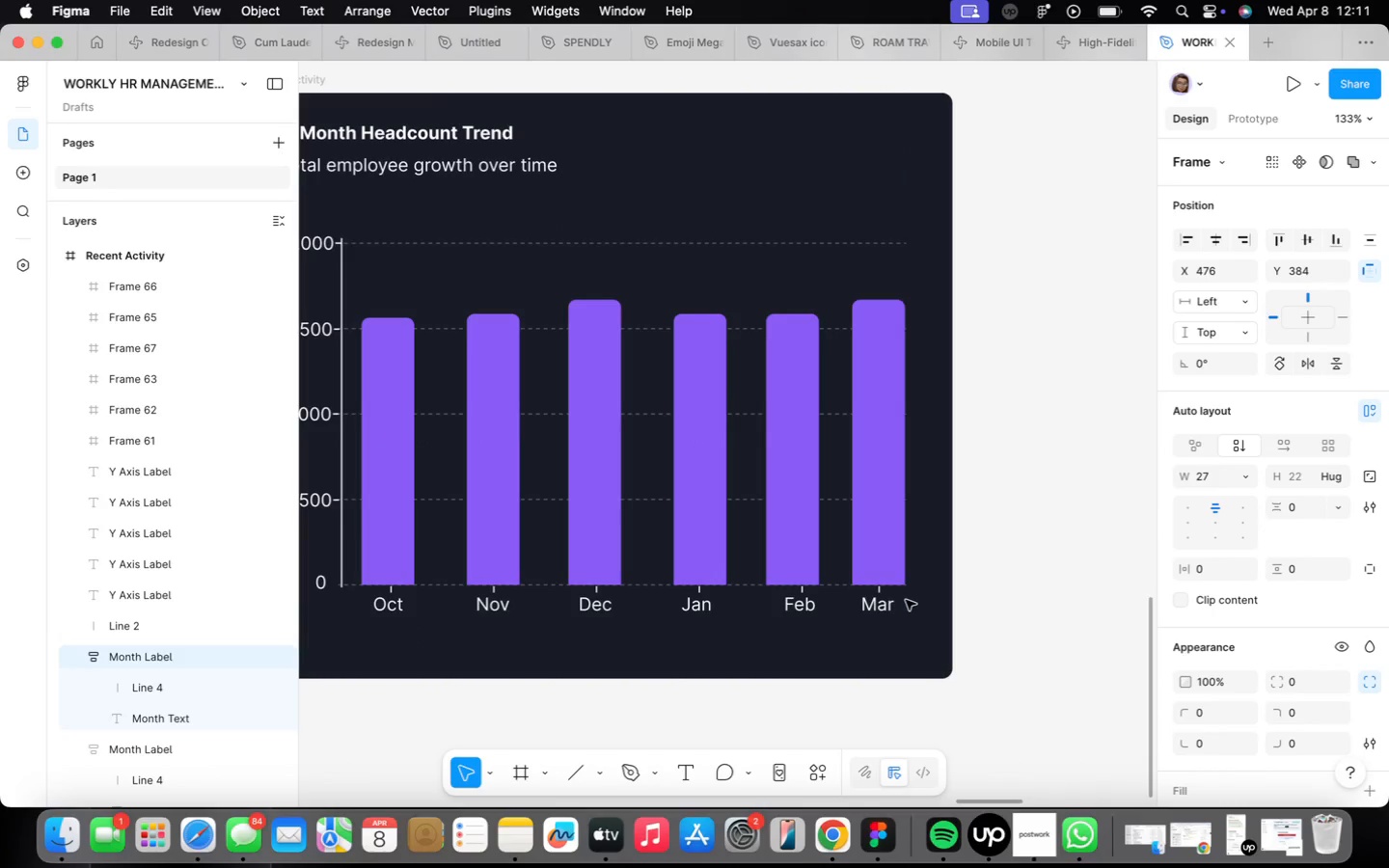 
key(ArrowRight)
 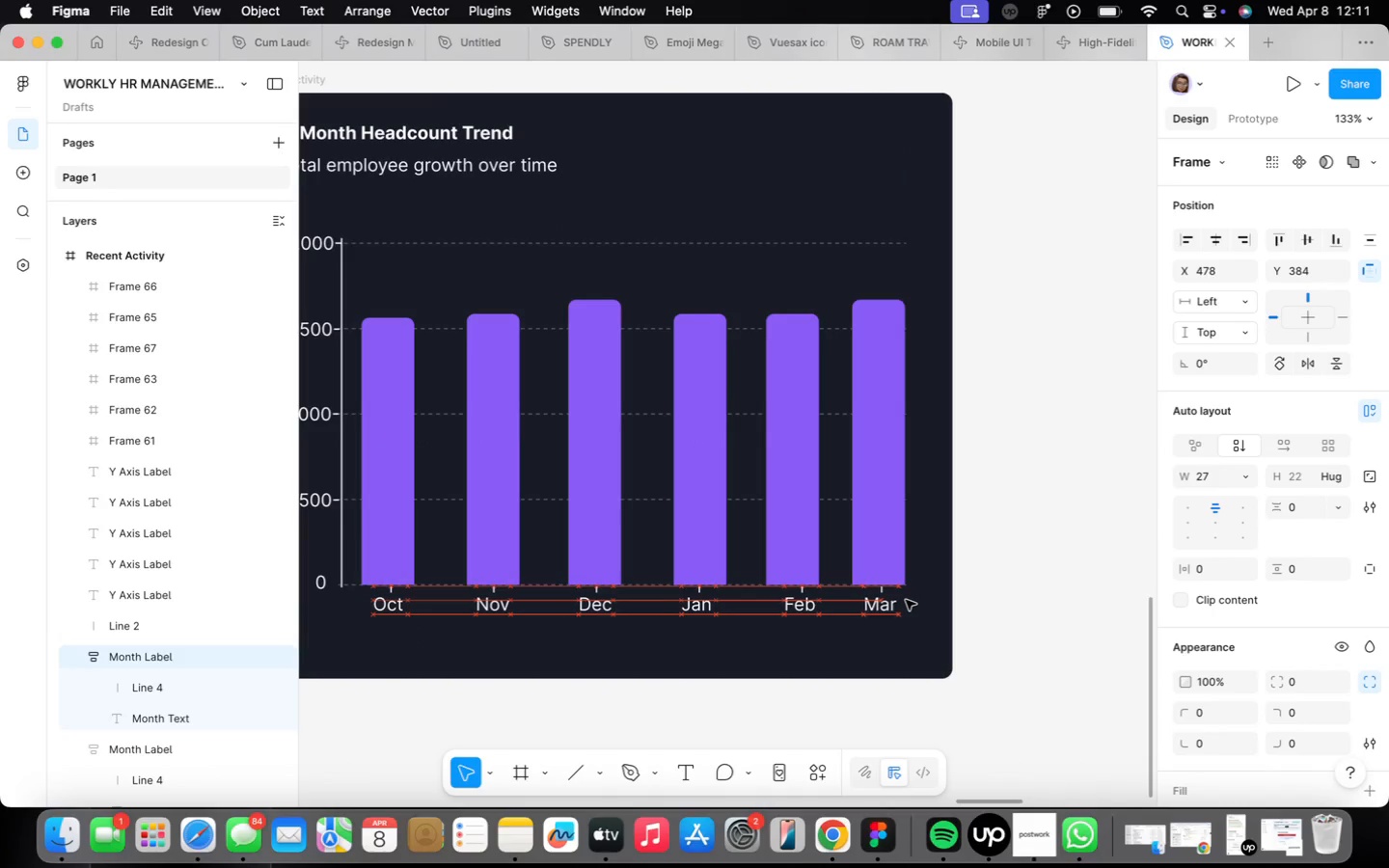 
key(ArrowRight)
 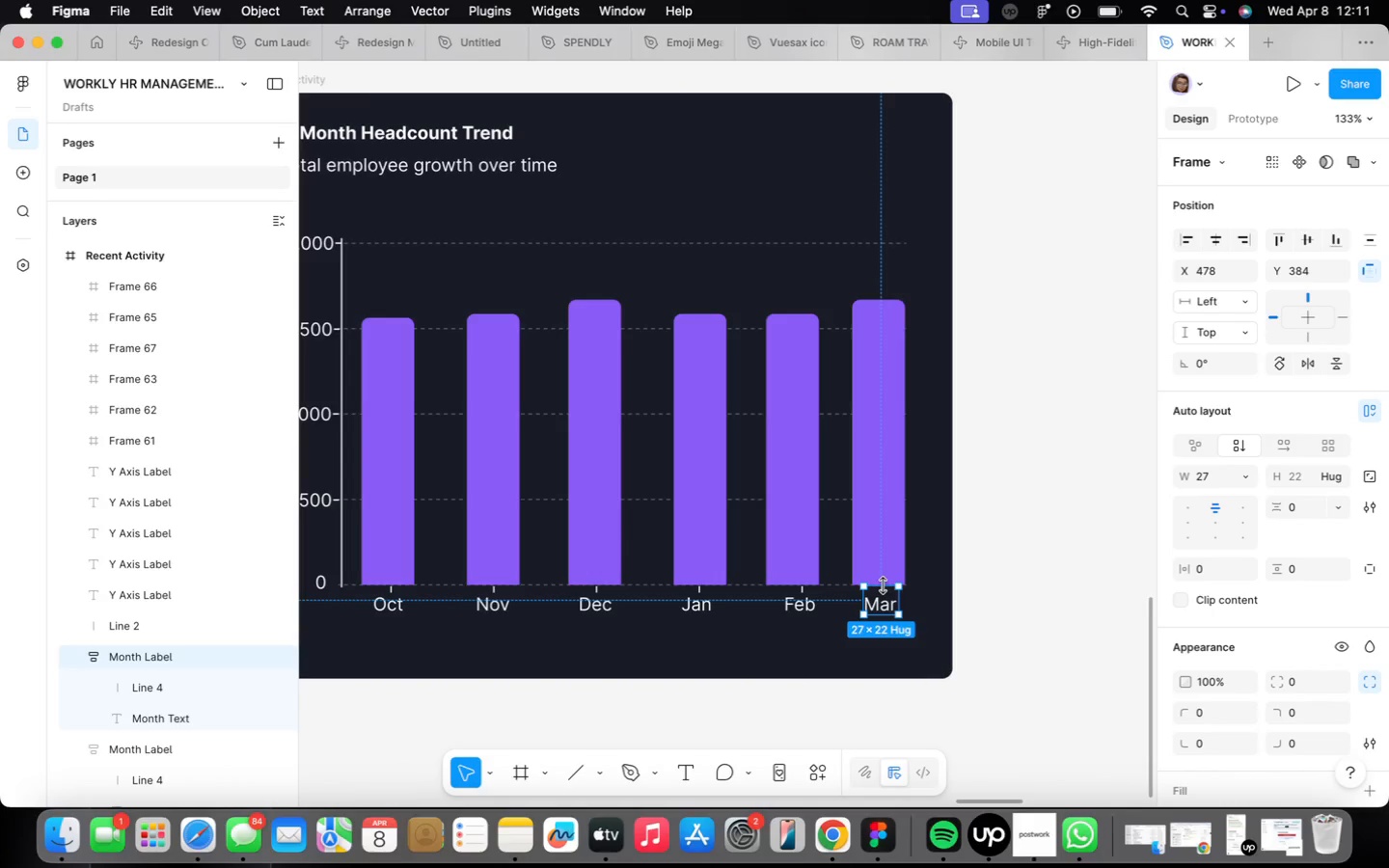 
key(ArrowLeft)
 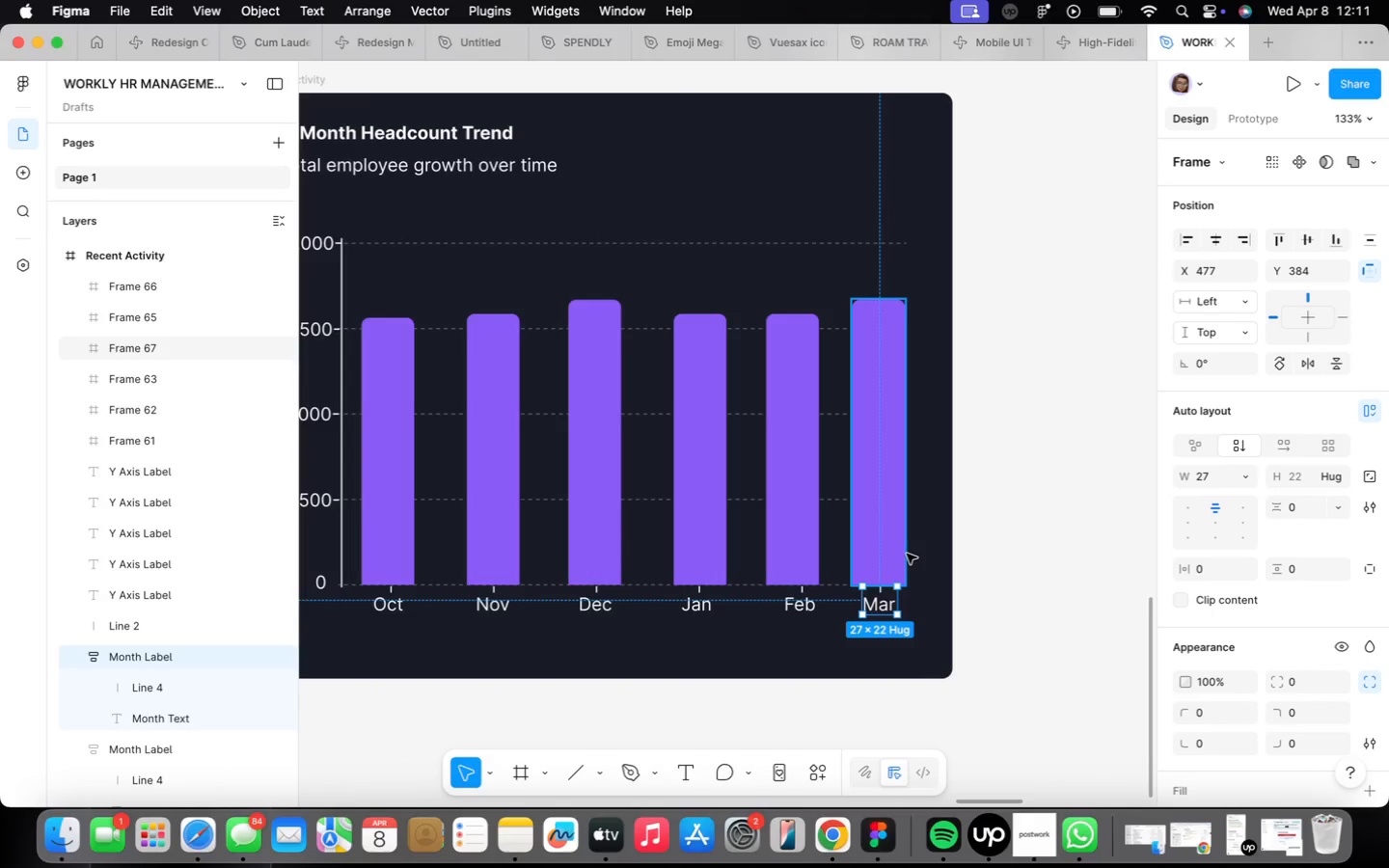 
left_click([905, 553])
 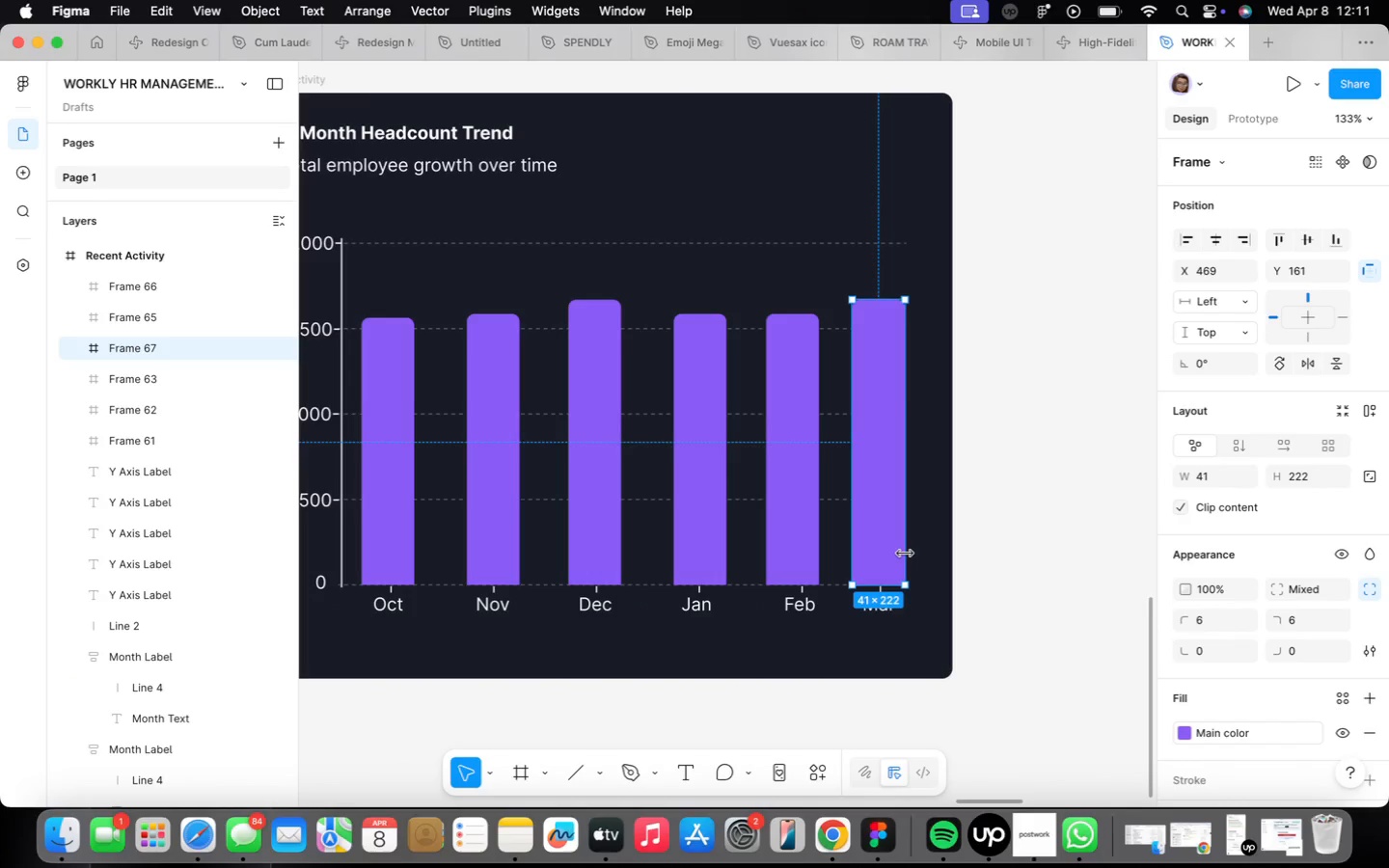 
scroll: coordinate [906, 554], scroll_direction: up, amount: 11.0
 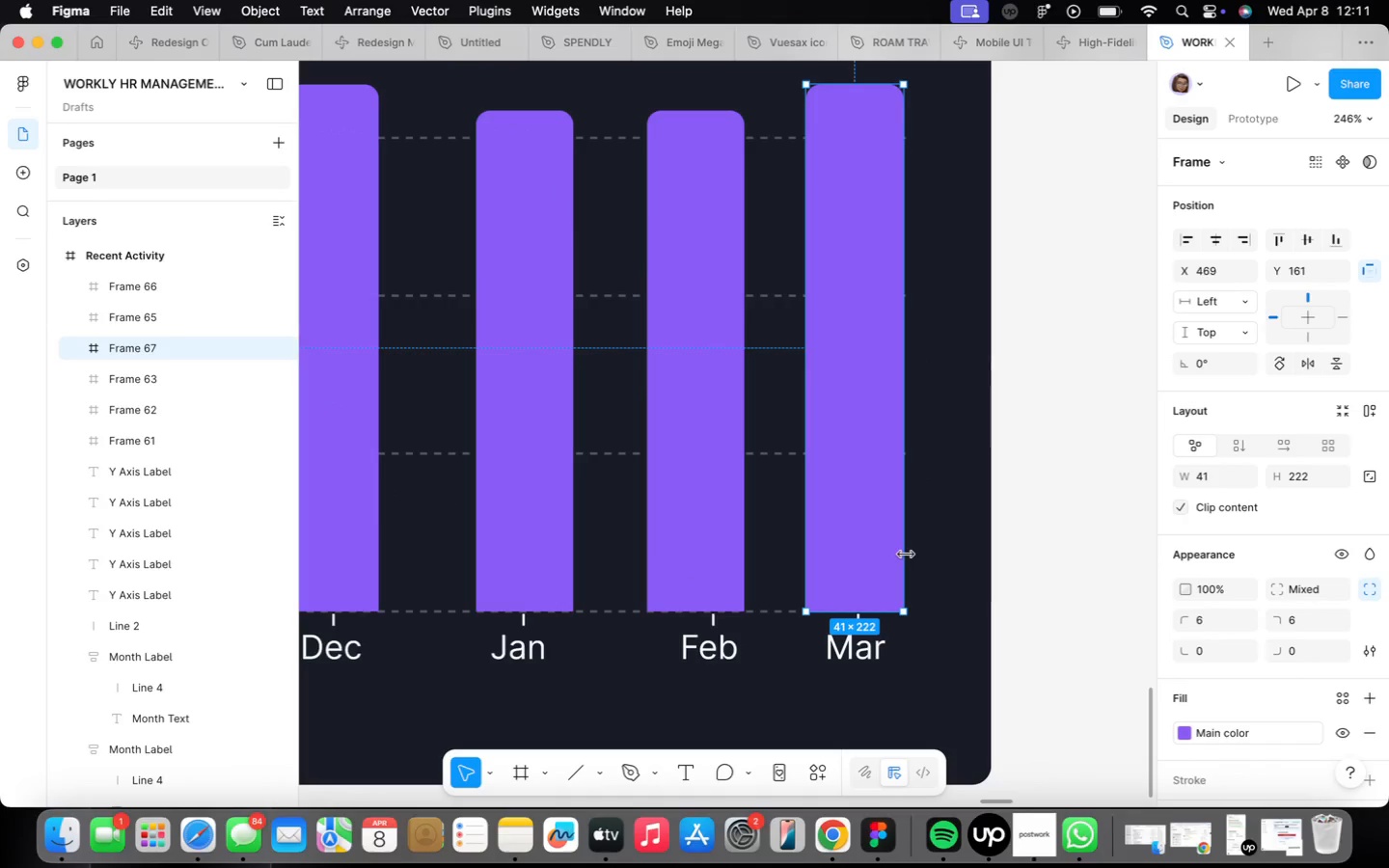 
key(ArrowLeft)
 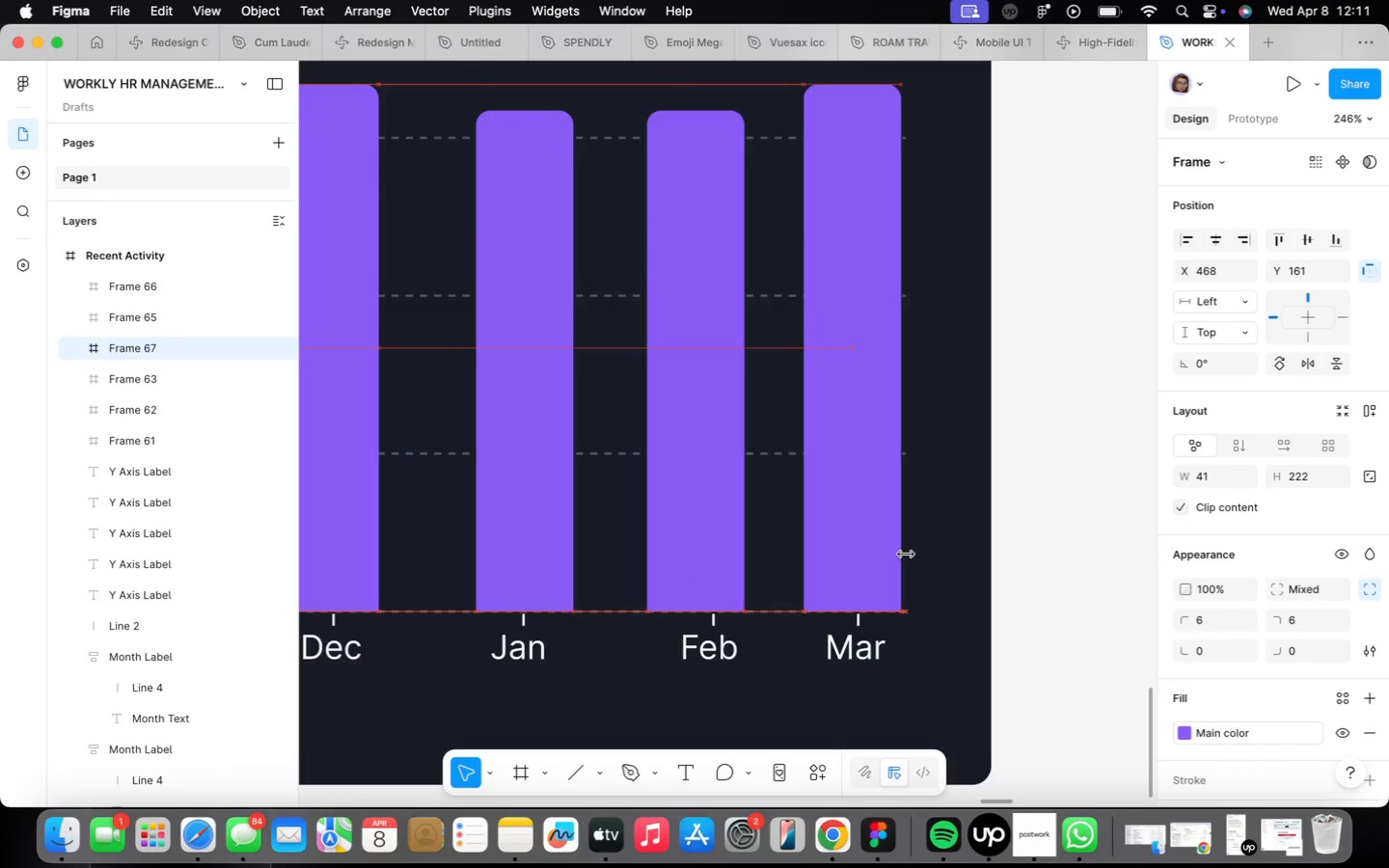 
key(ArrowLeft)
 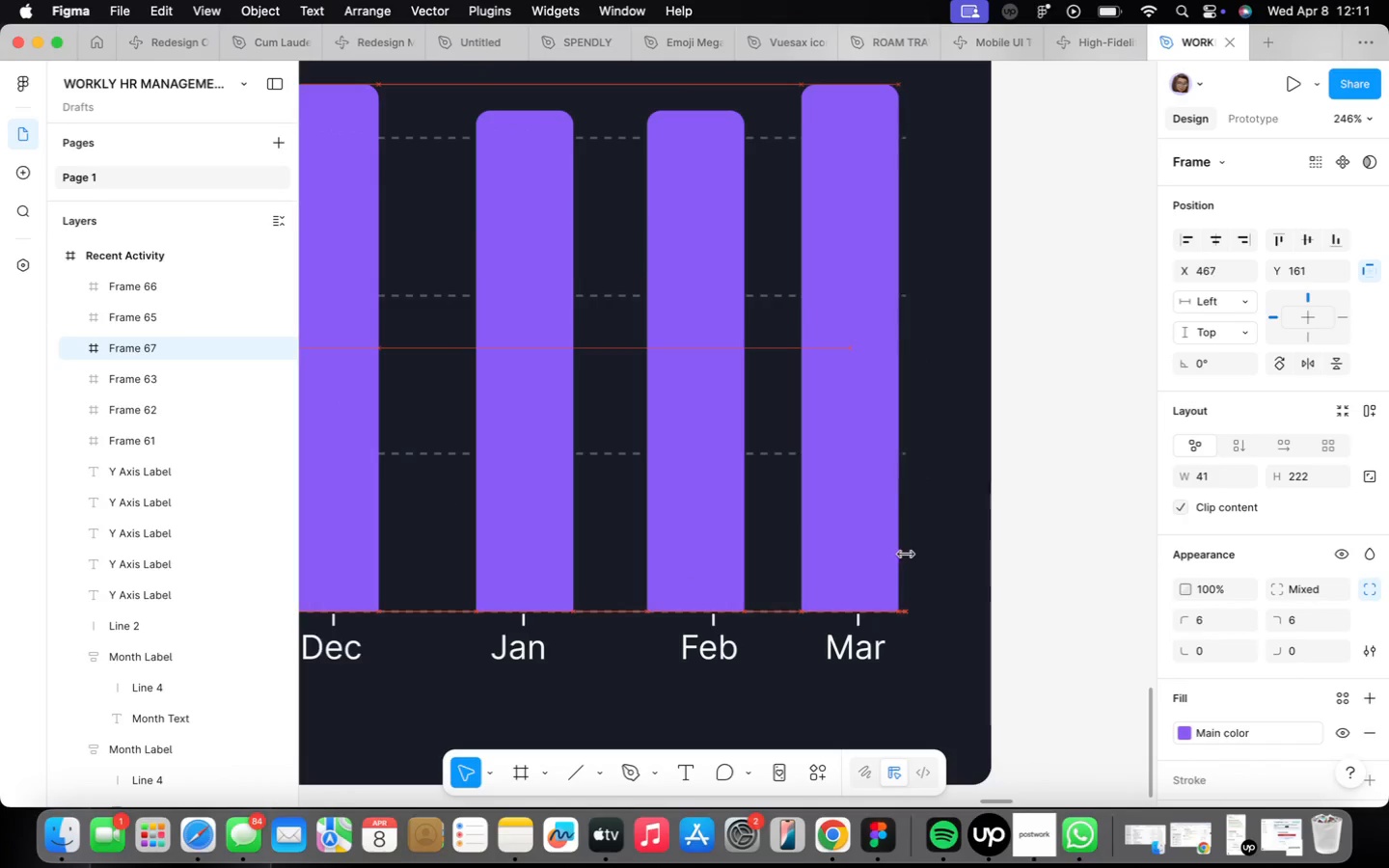 
key(ArrowLeft)
 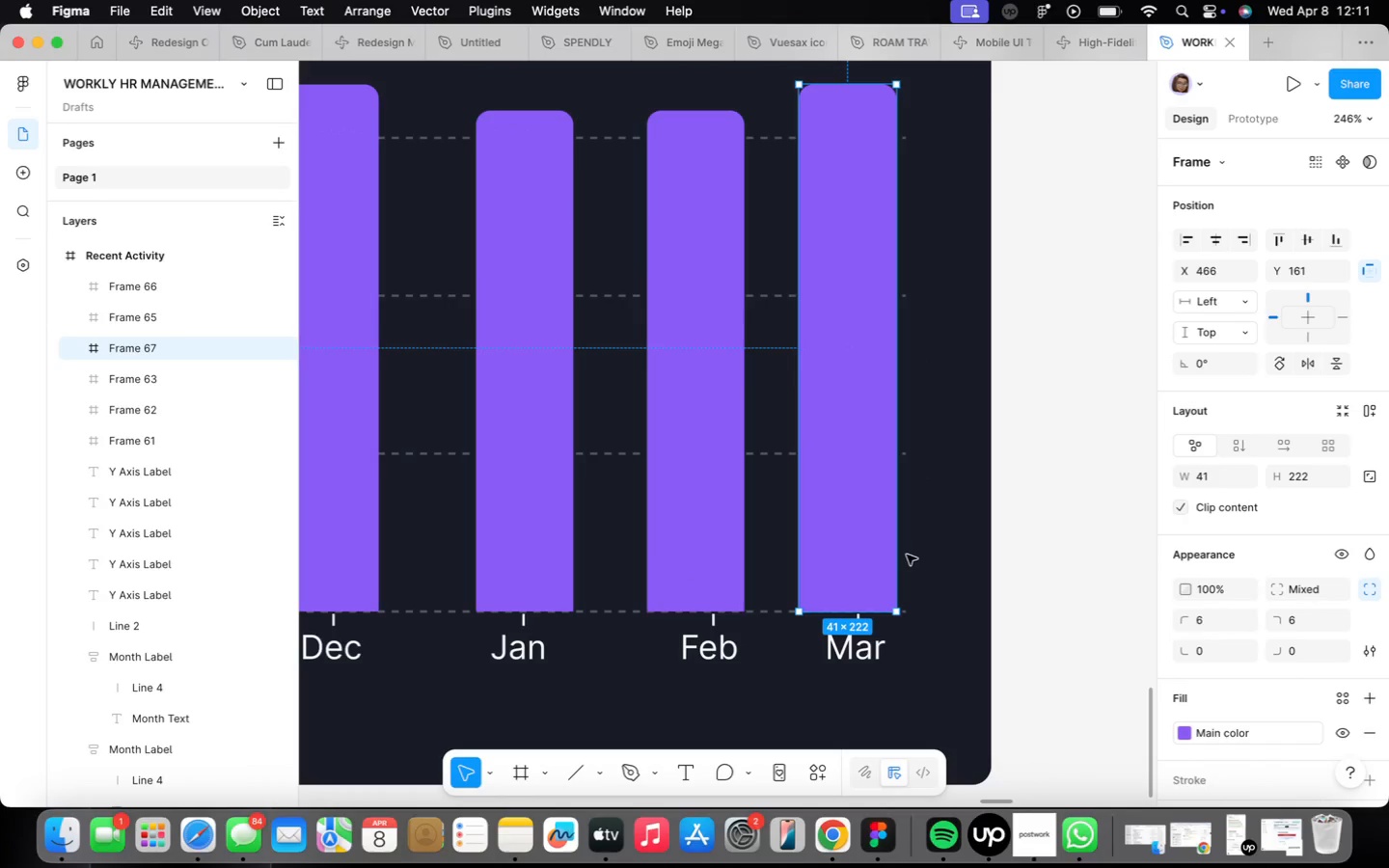 
left_click([851, 657])
 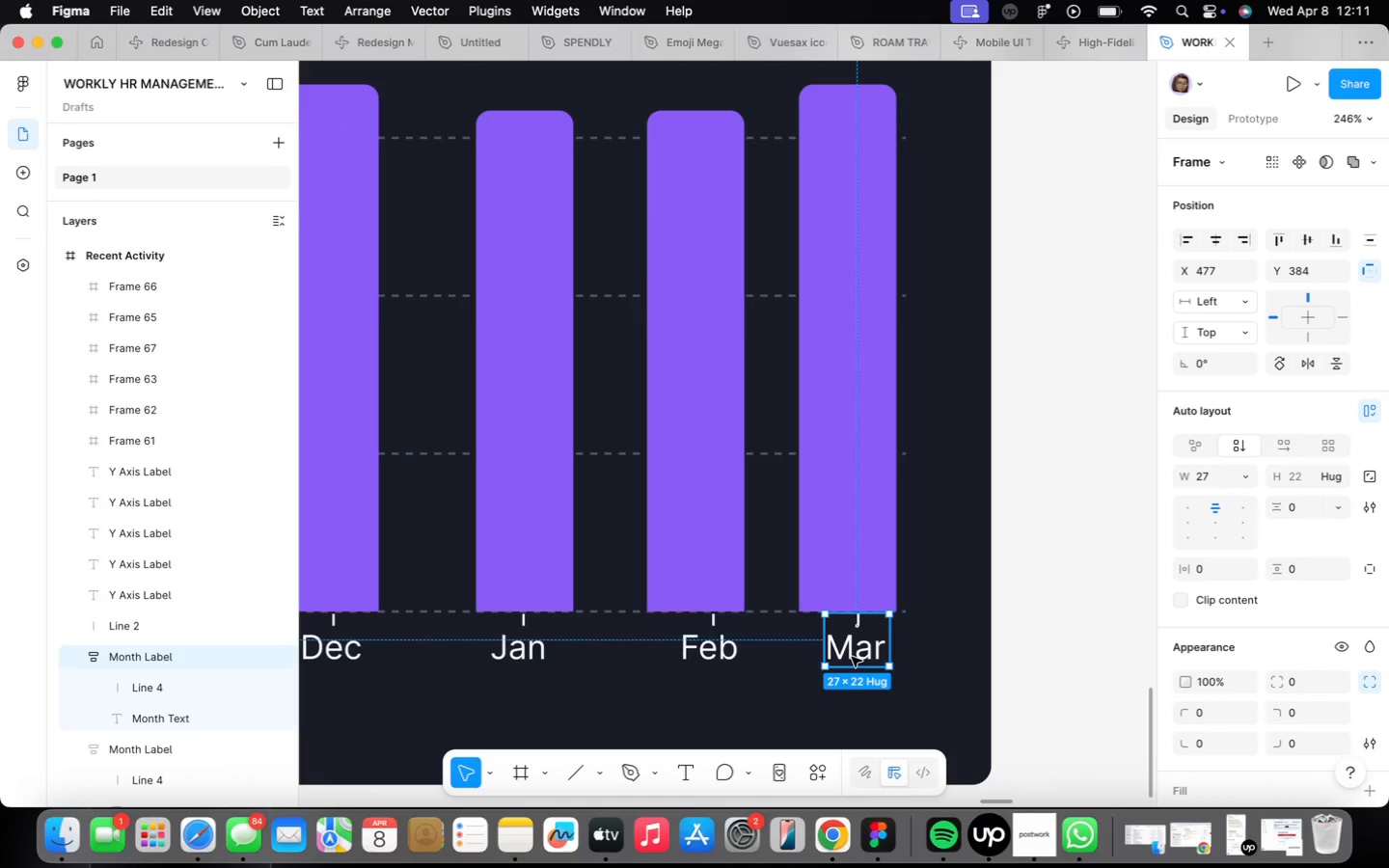 
key(ArrowLeft)
 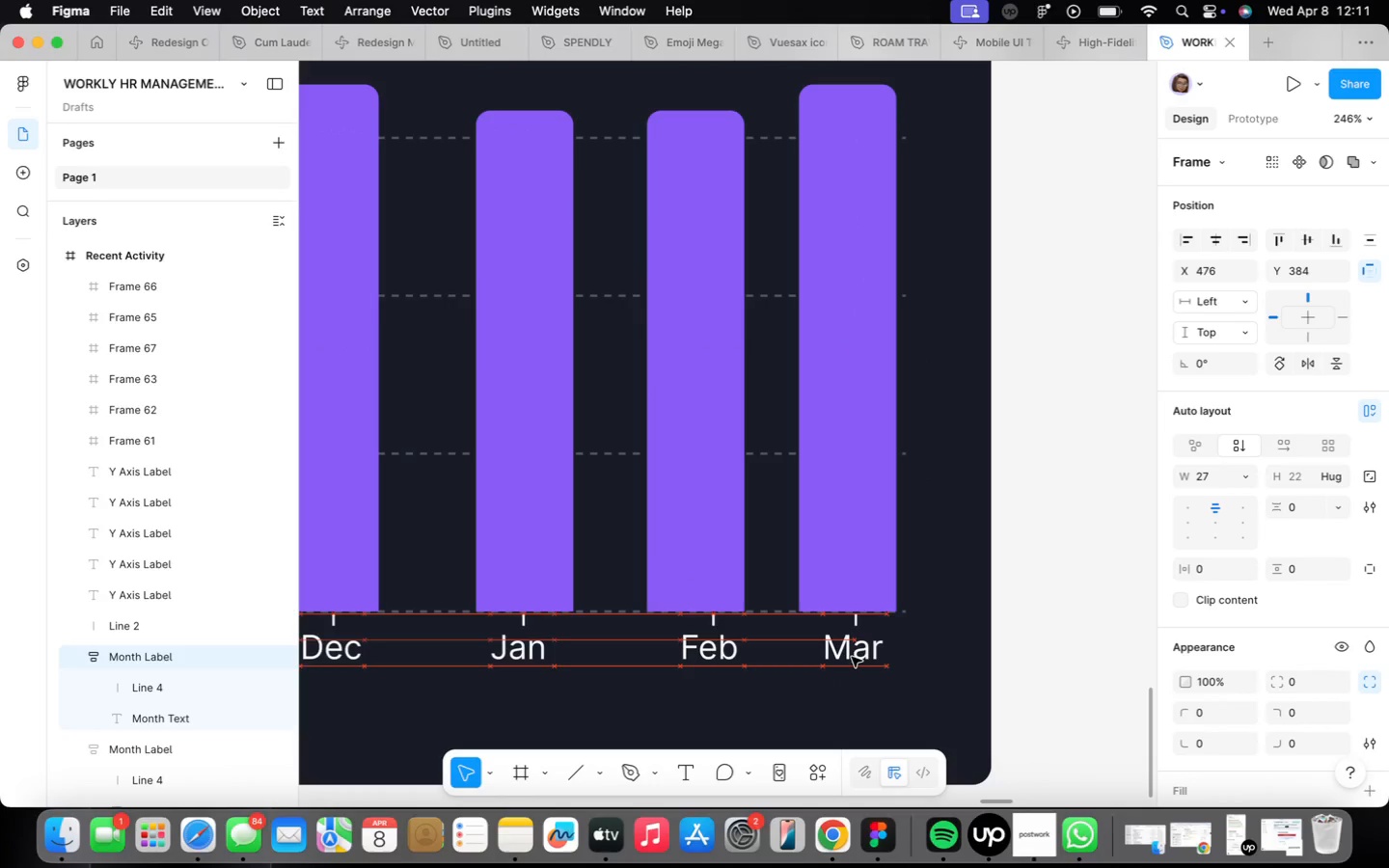 
key(ArrowLeft)
 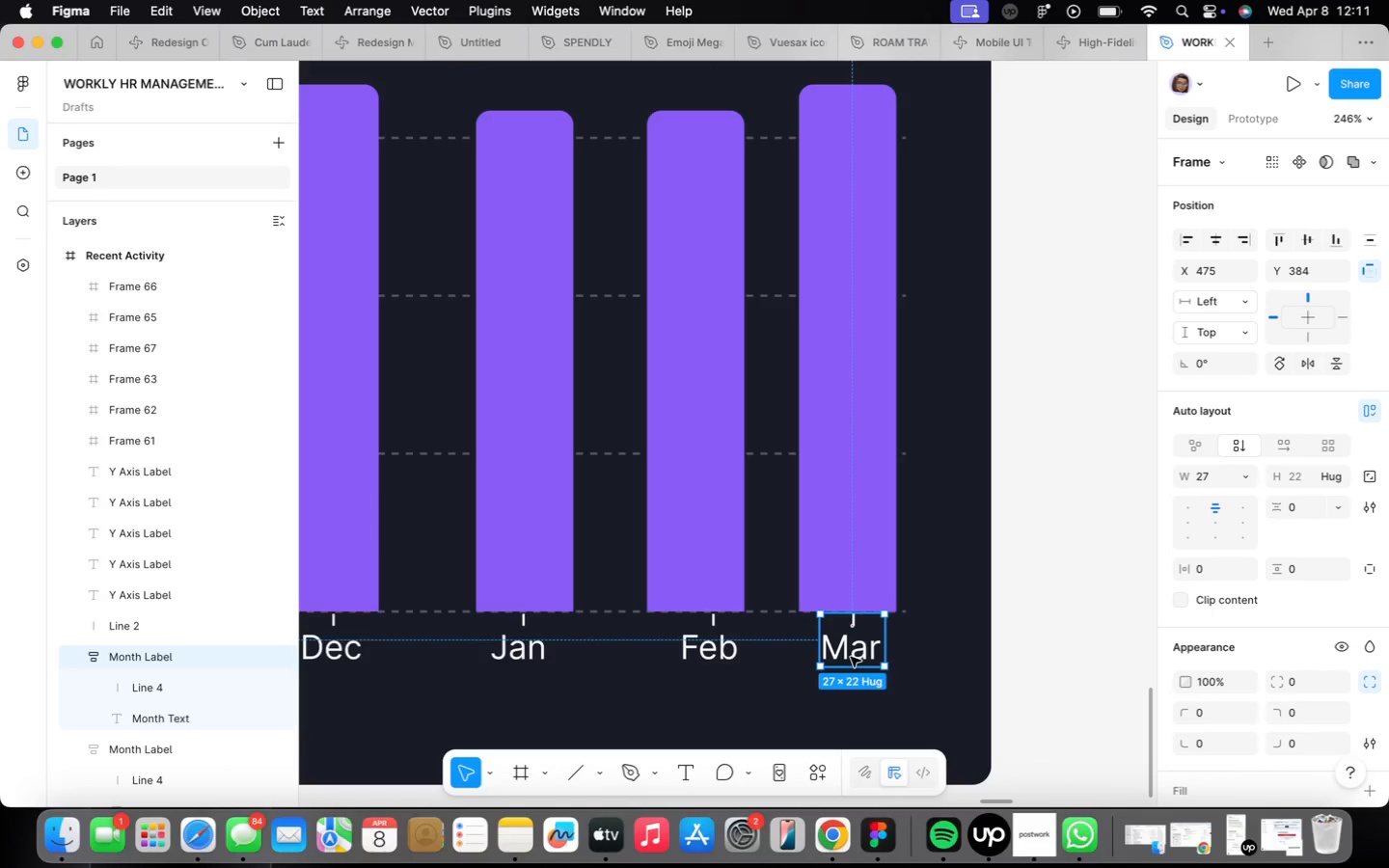 
scroll: coordinate [851, 657], scroll_direction: down, amount: 9.0
 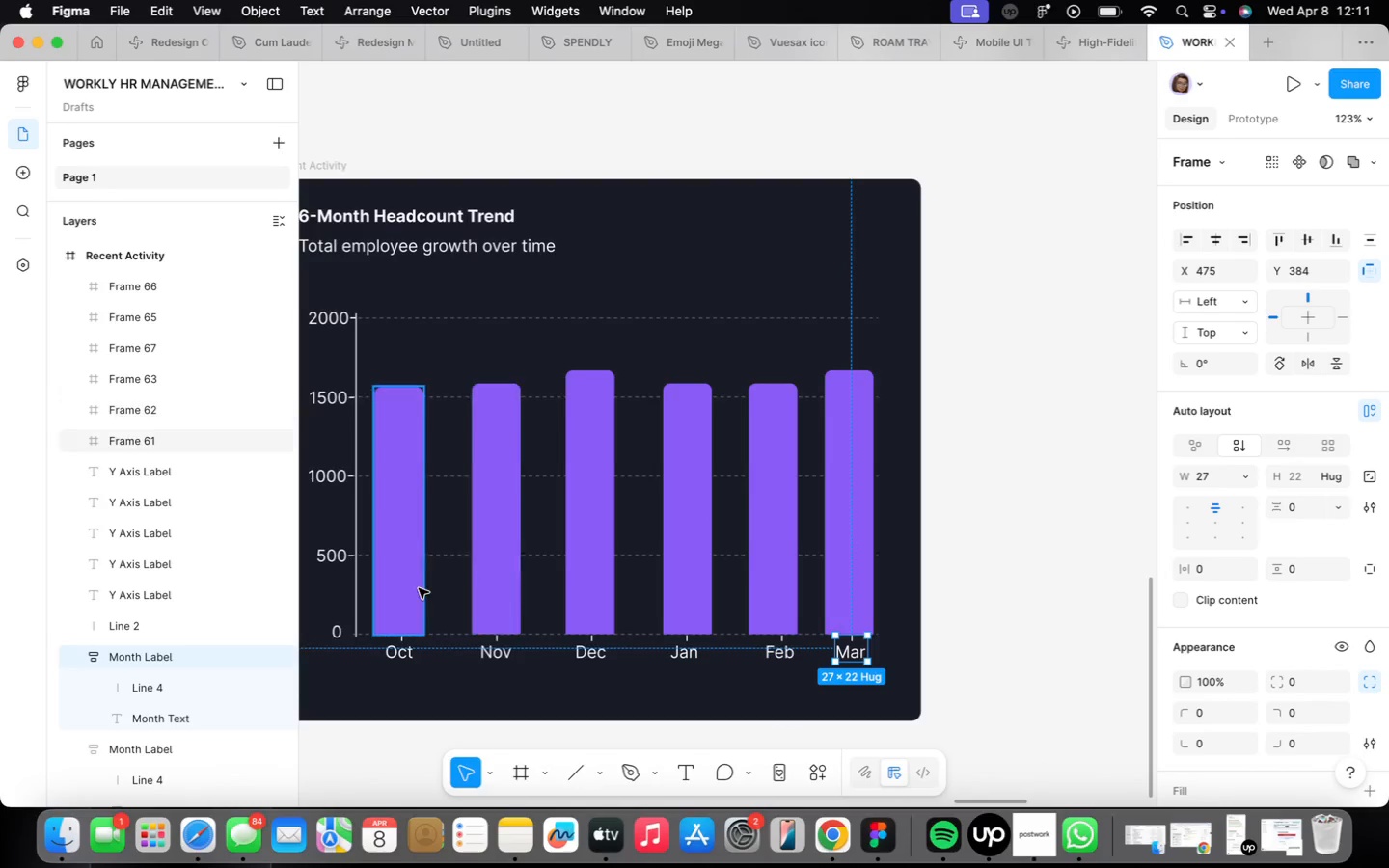 
scroll: coordinate [414, 593], scroll_direction: up, amount: 2.0
 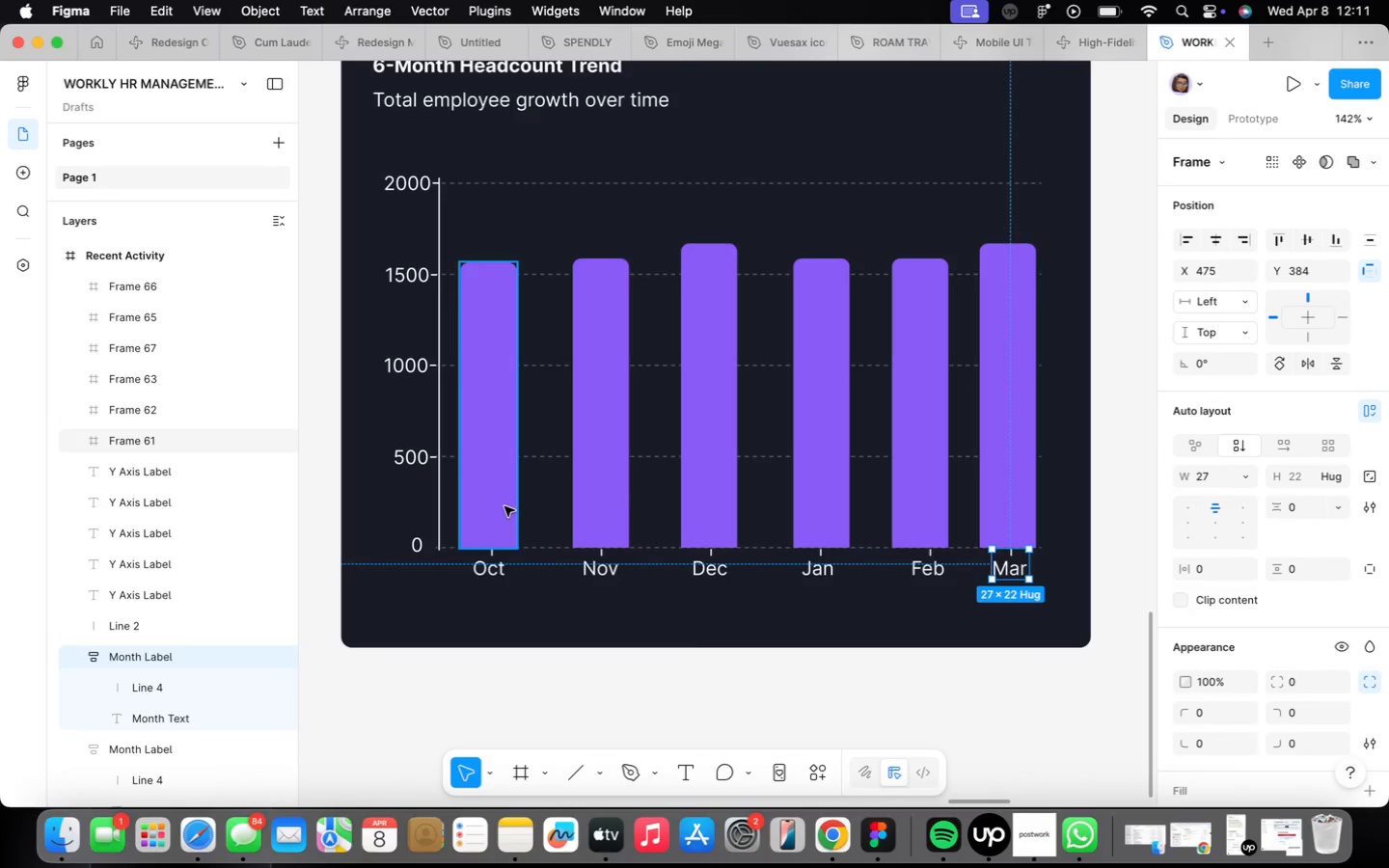 
key(ArrowLeft)
 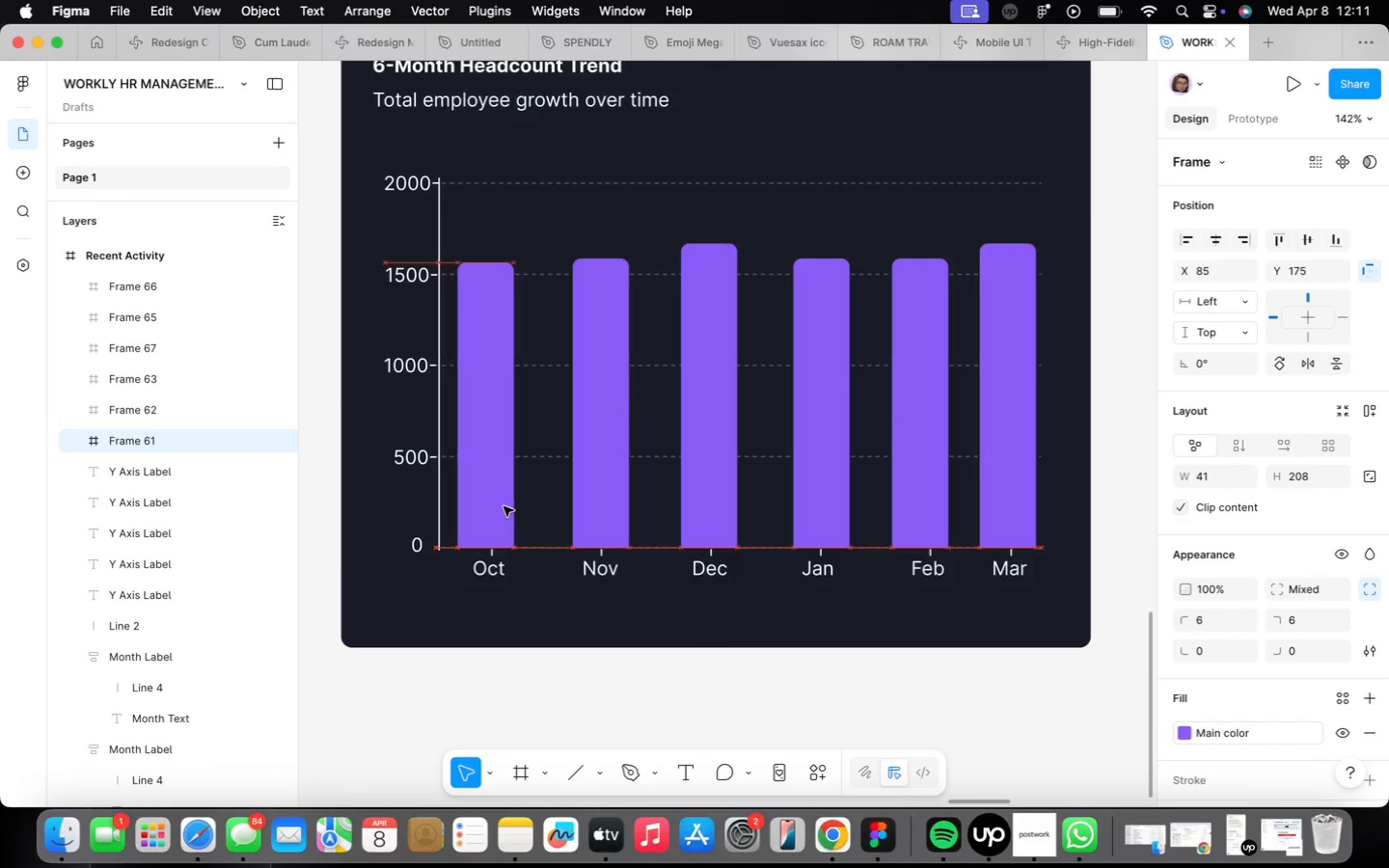 
key(ArrowLeft)
 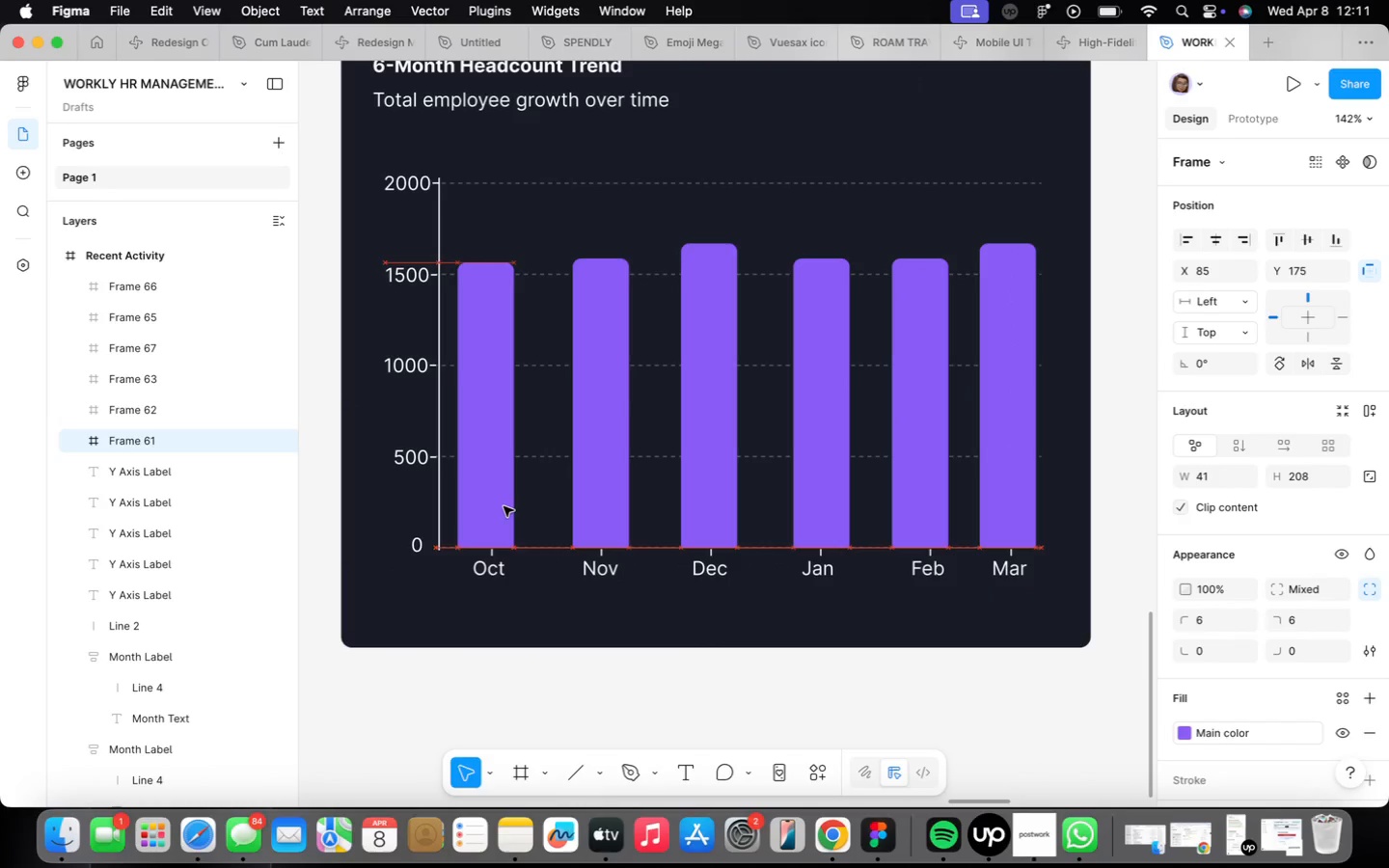 
key(ArrowLeft)
 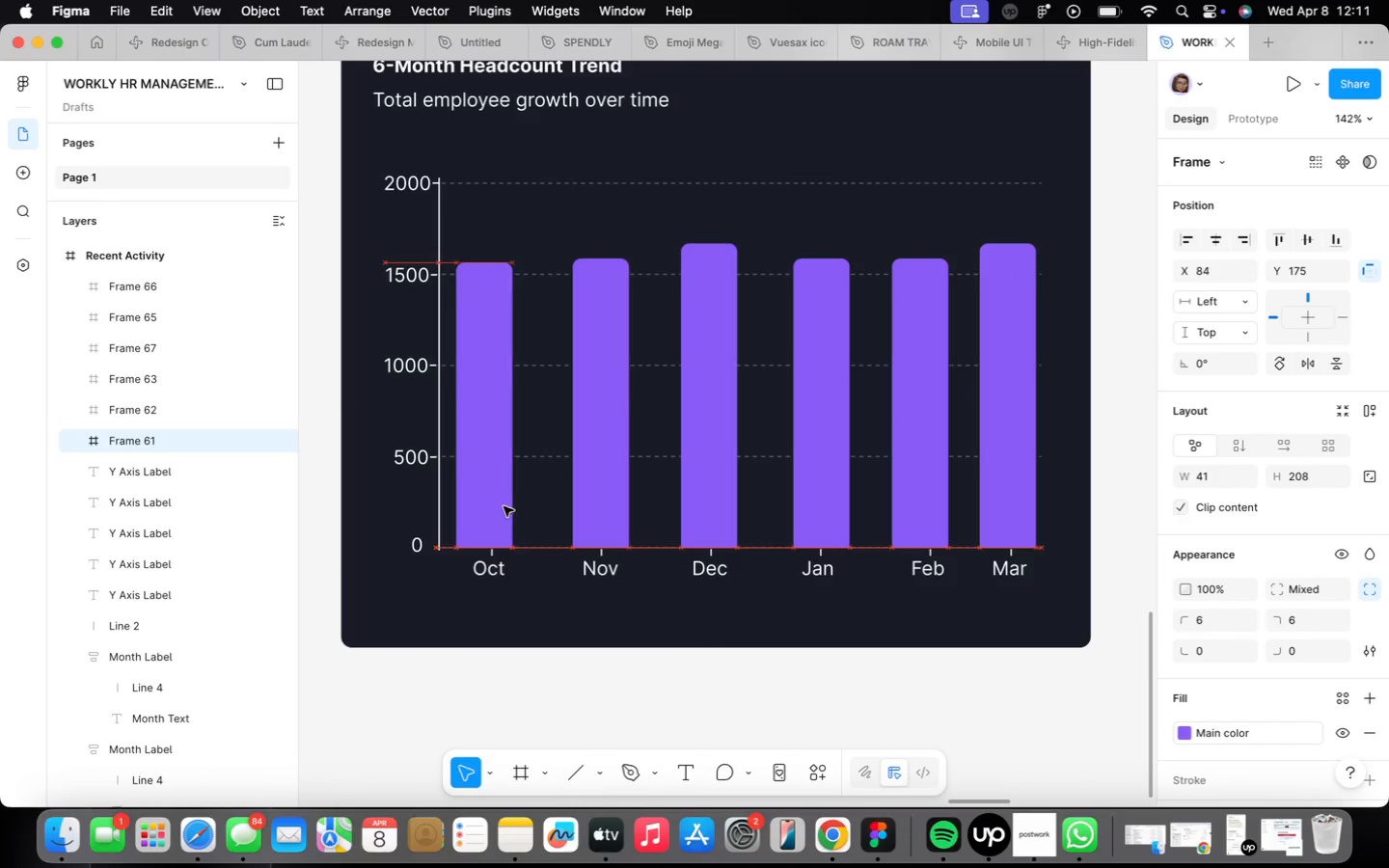 
key(ArrowLeft)
 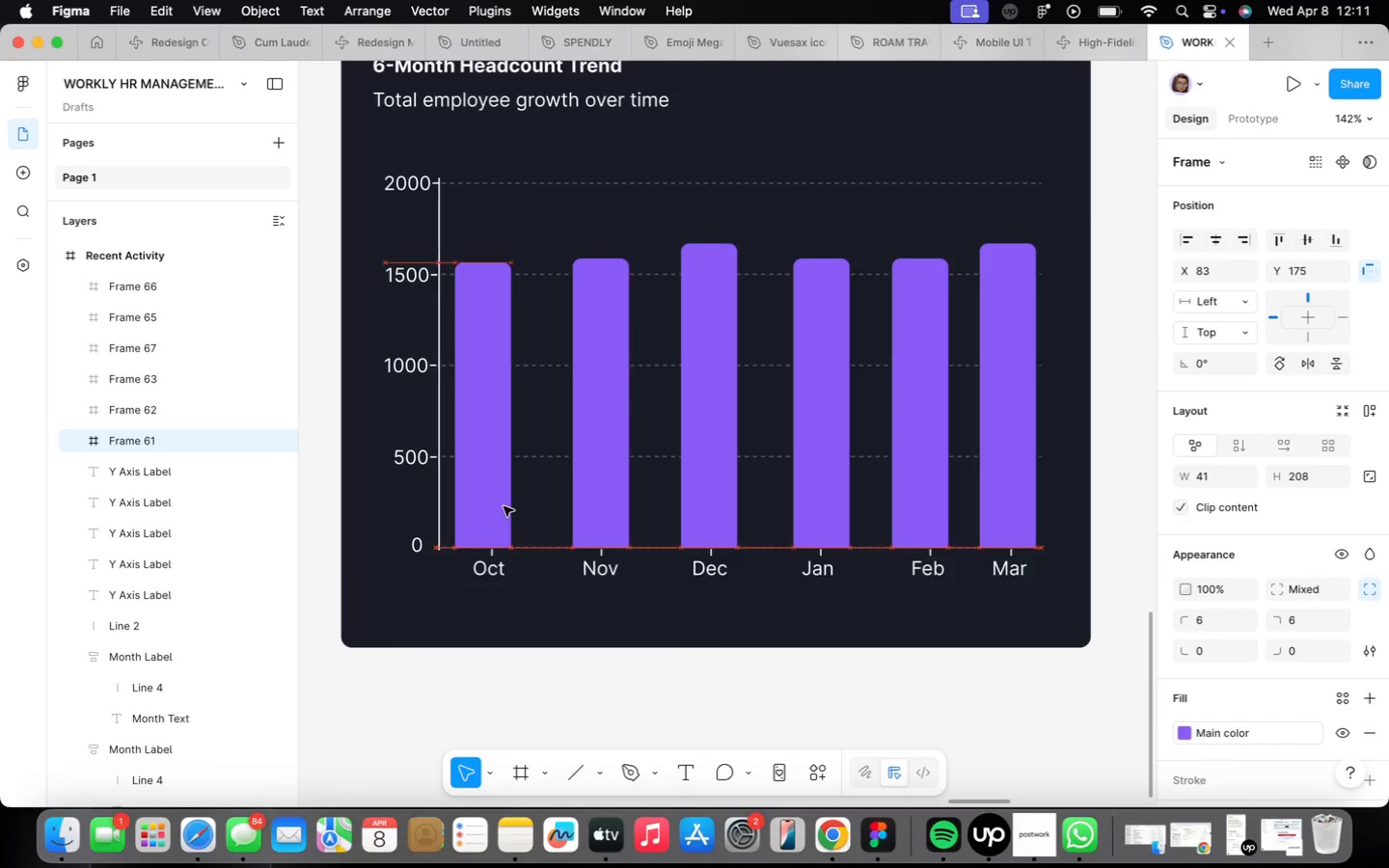 
key(ArrowLeft)
 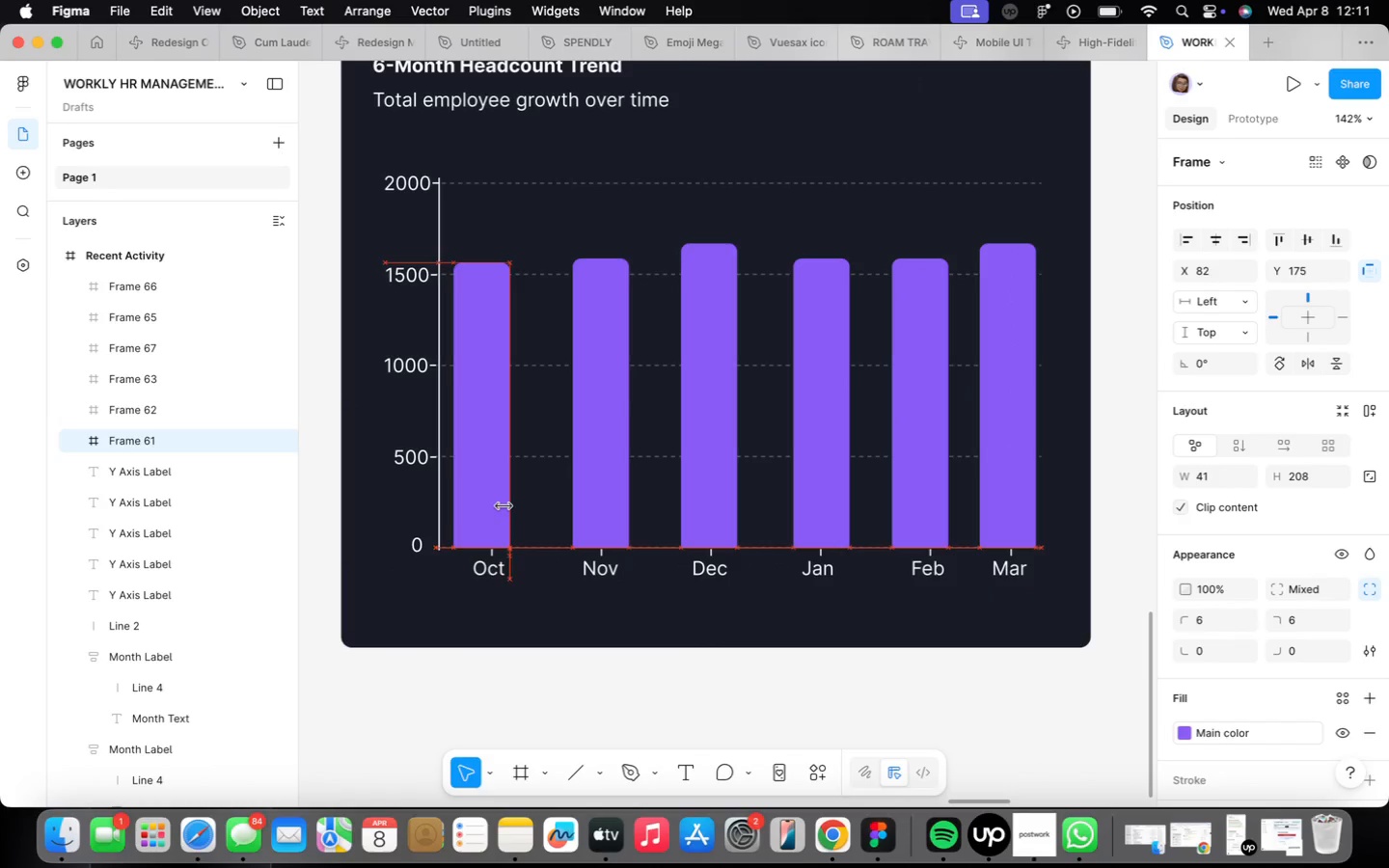 
key(ArrowLeft)
 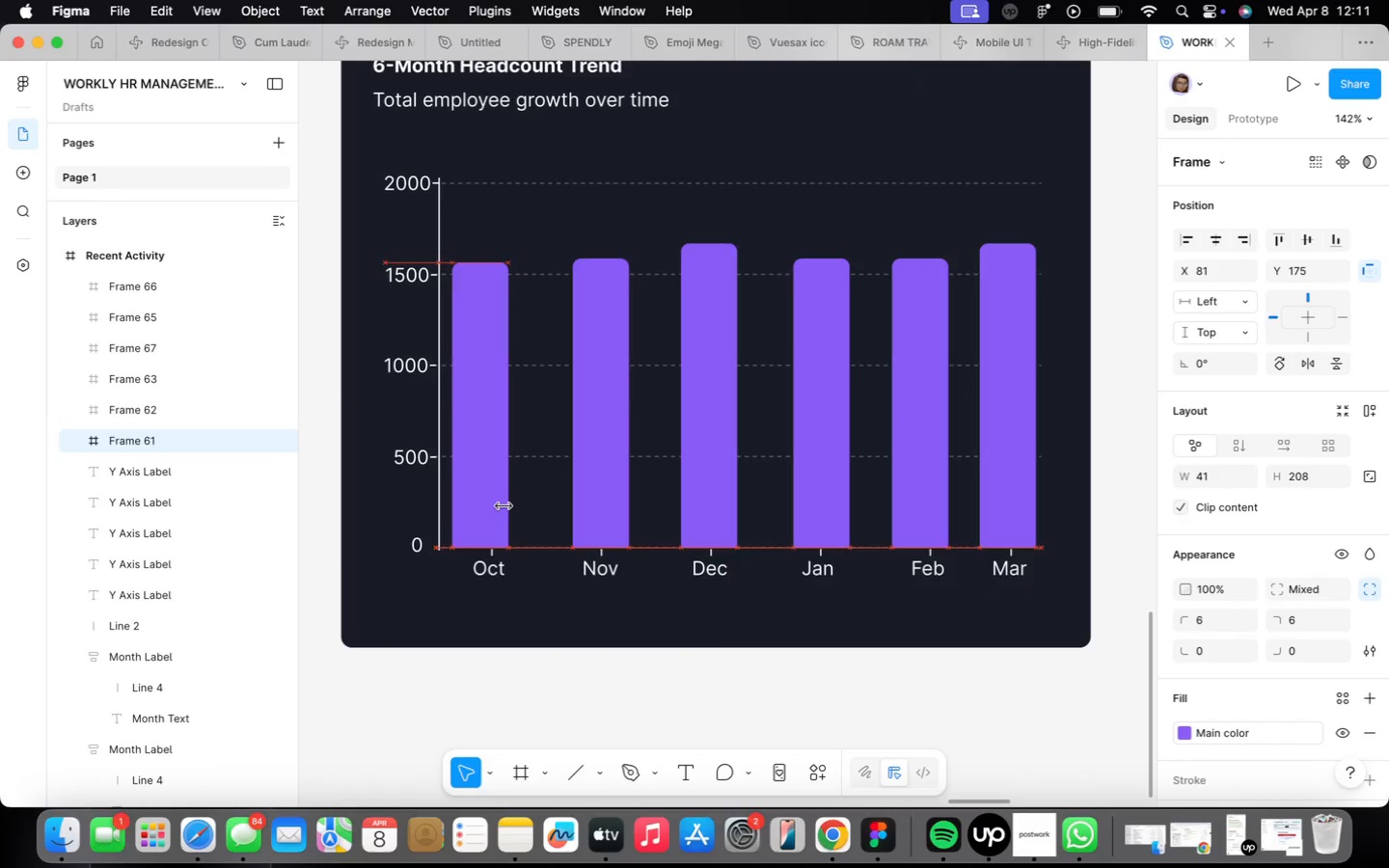 
key(ArrowLeft)
 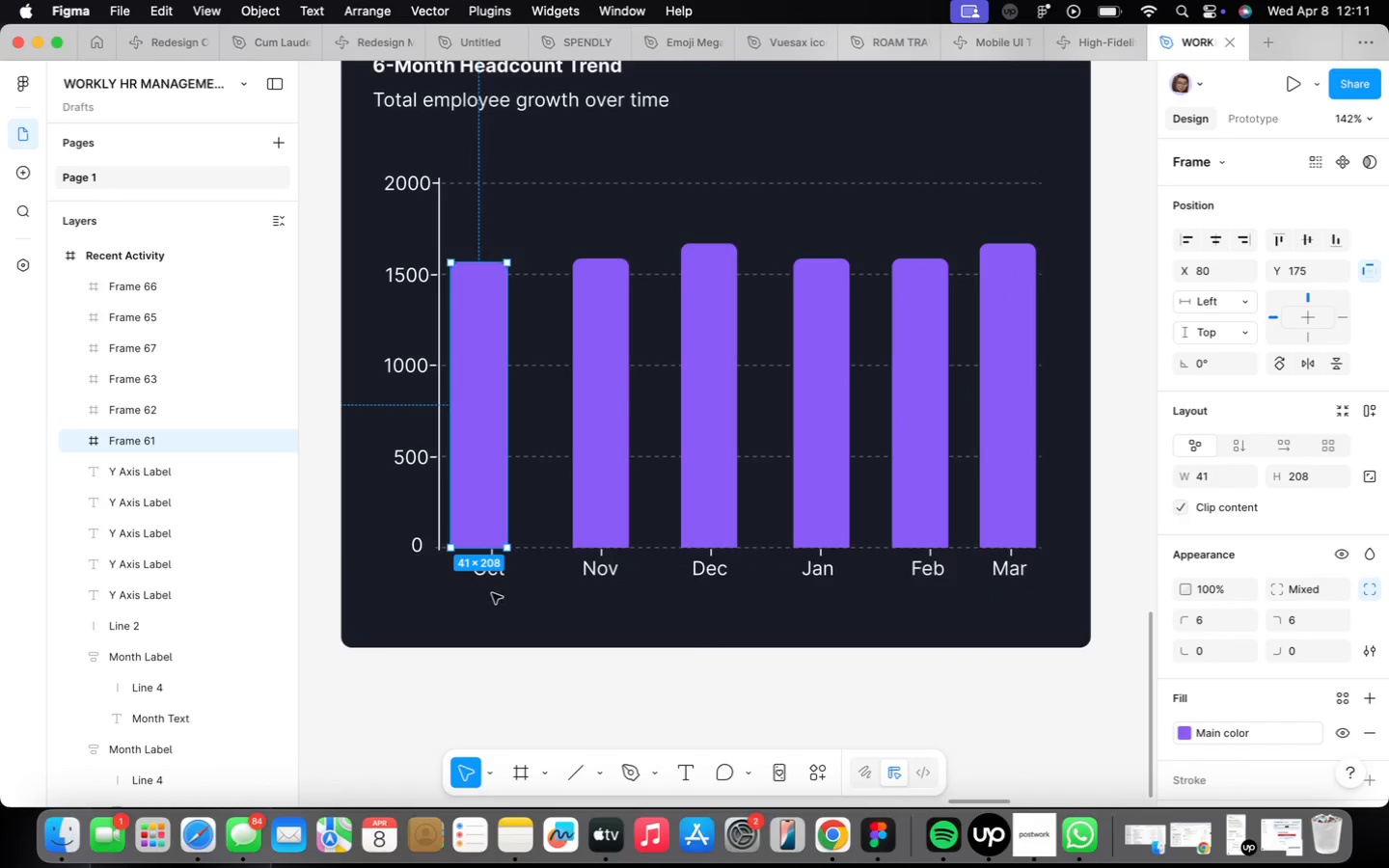 
left_click([500, 564])
 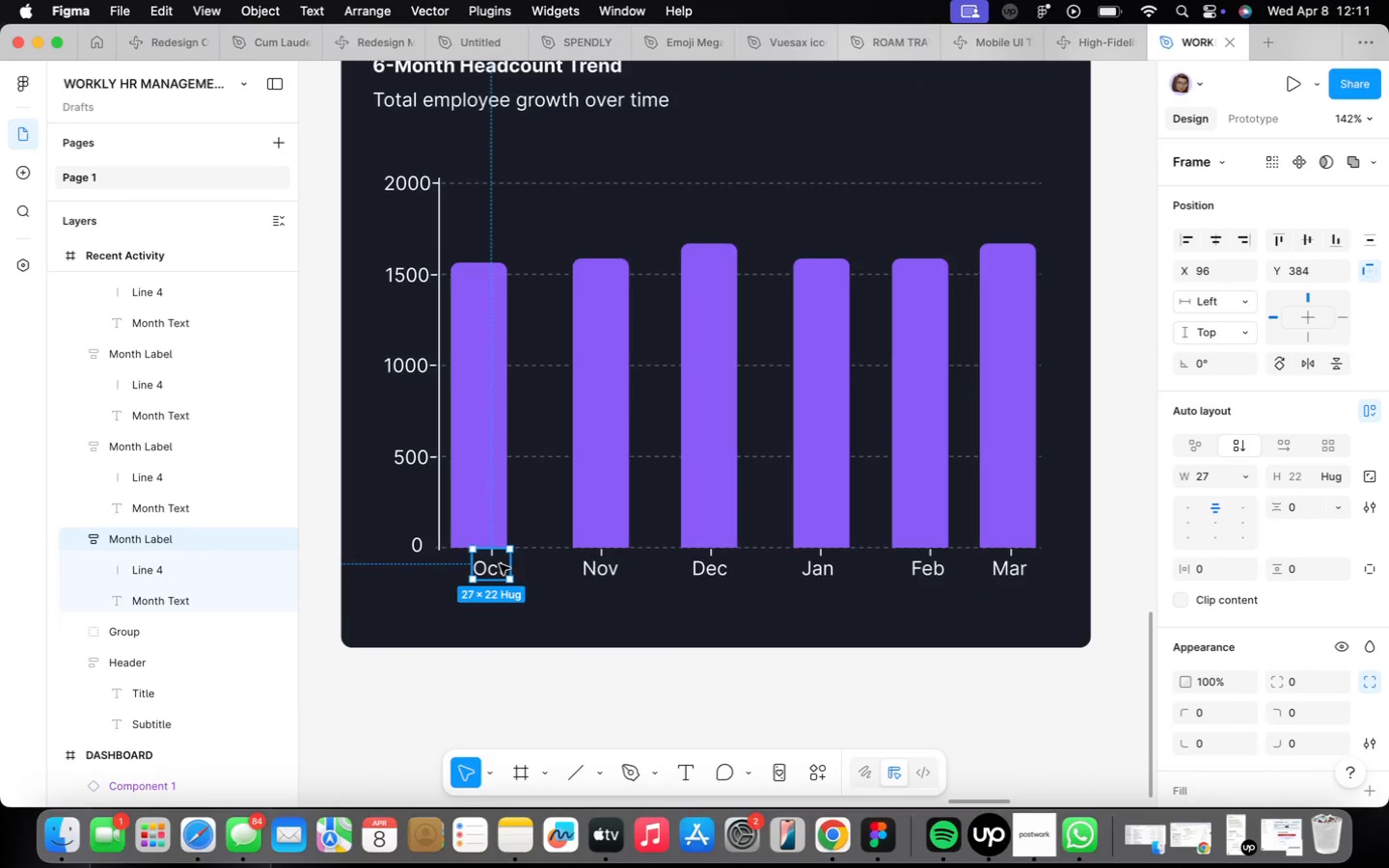 
key(ArrowLeft)
 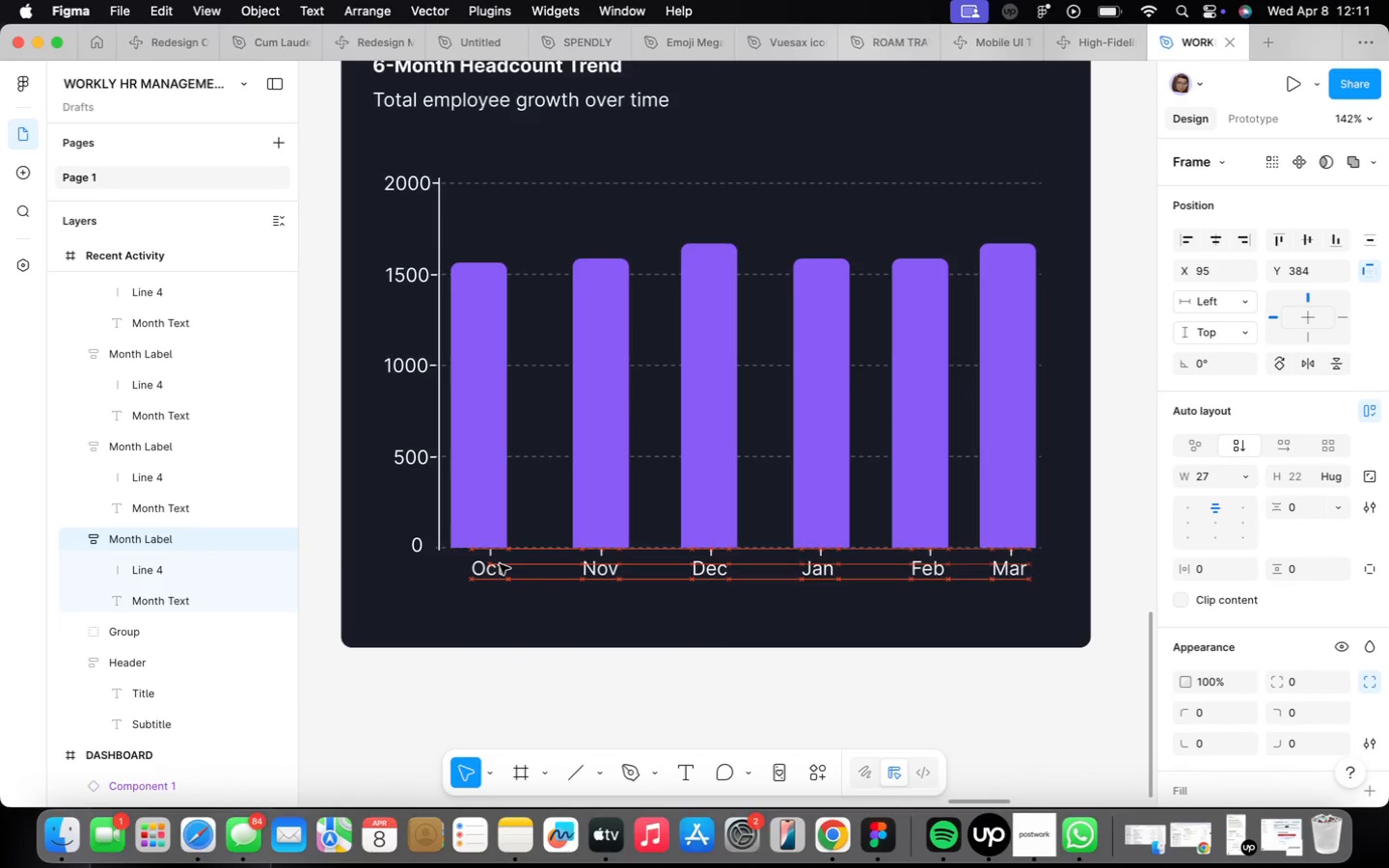 
key(ArrowLeft)
 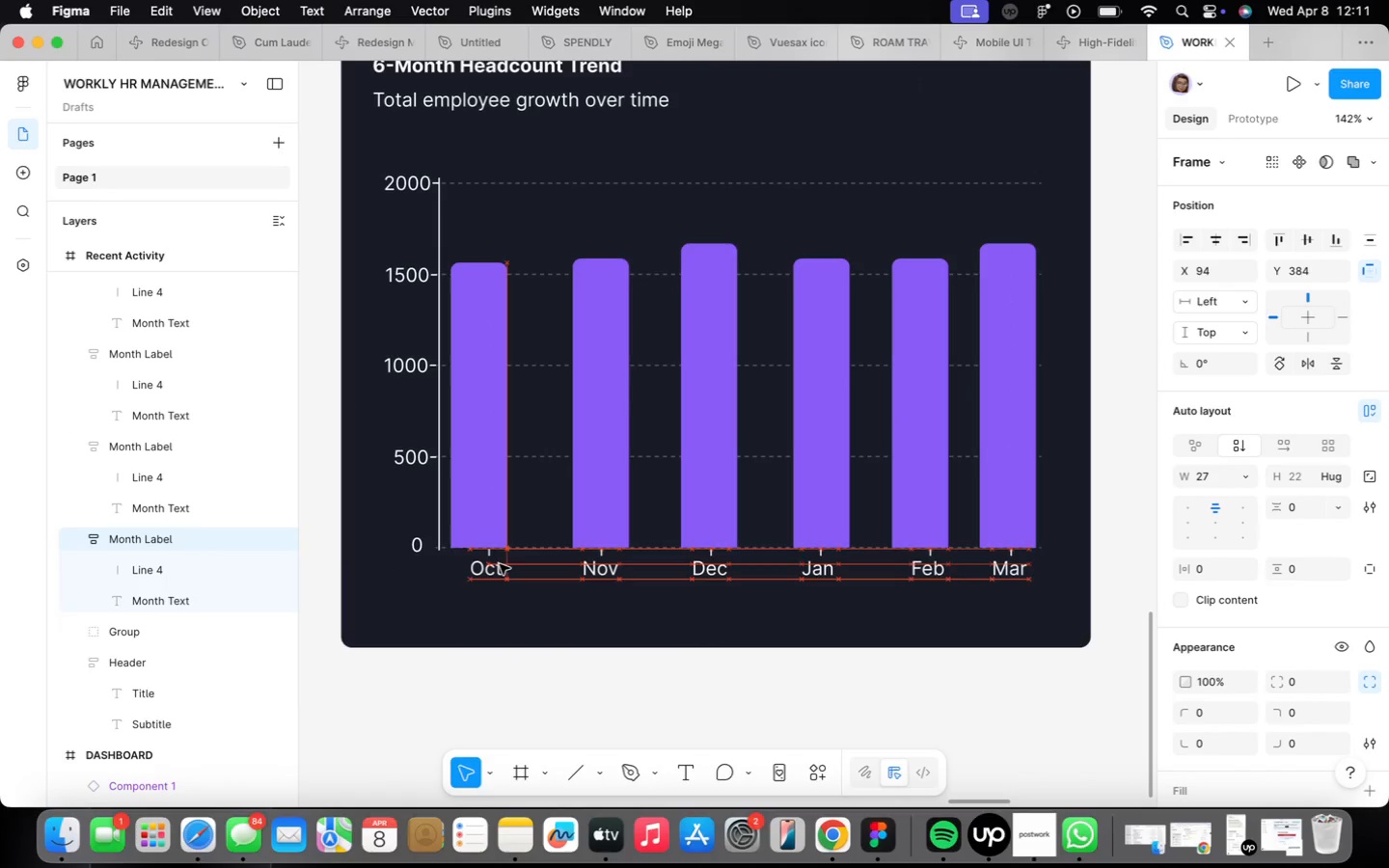 
key(ArrowLeft)
 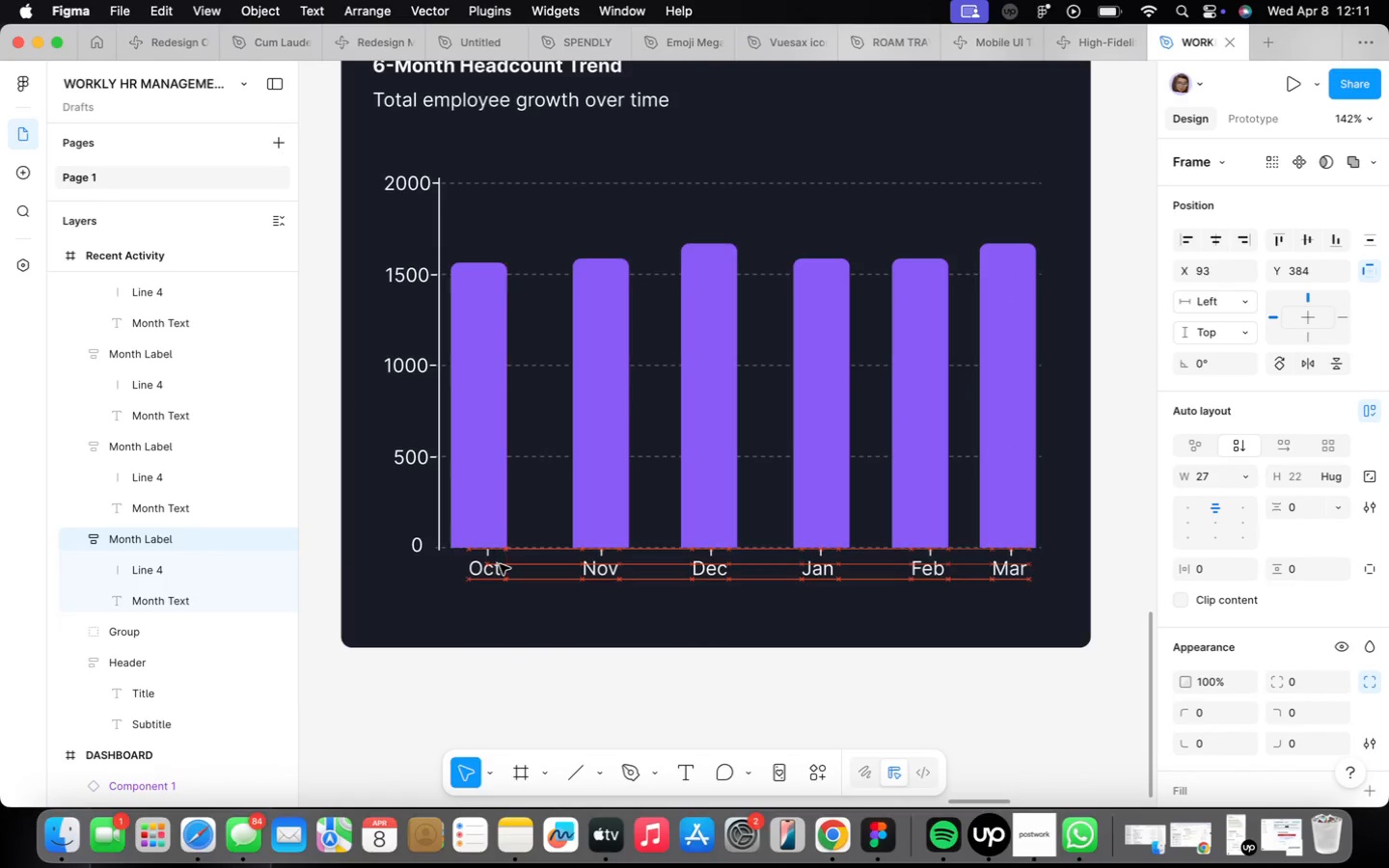 
key(ArrowLeft)
 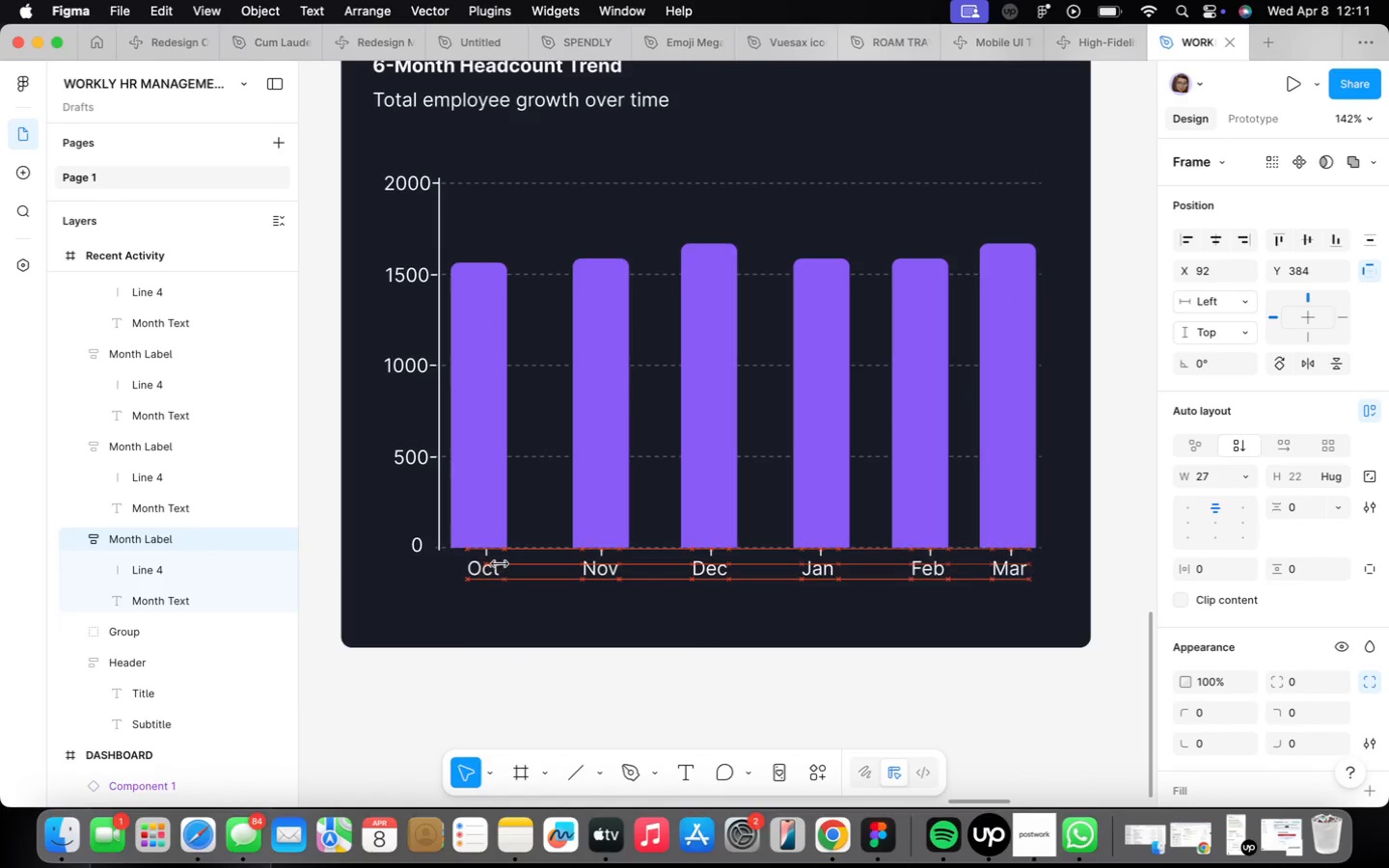 
key(ArrowLeft)
 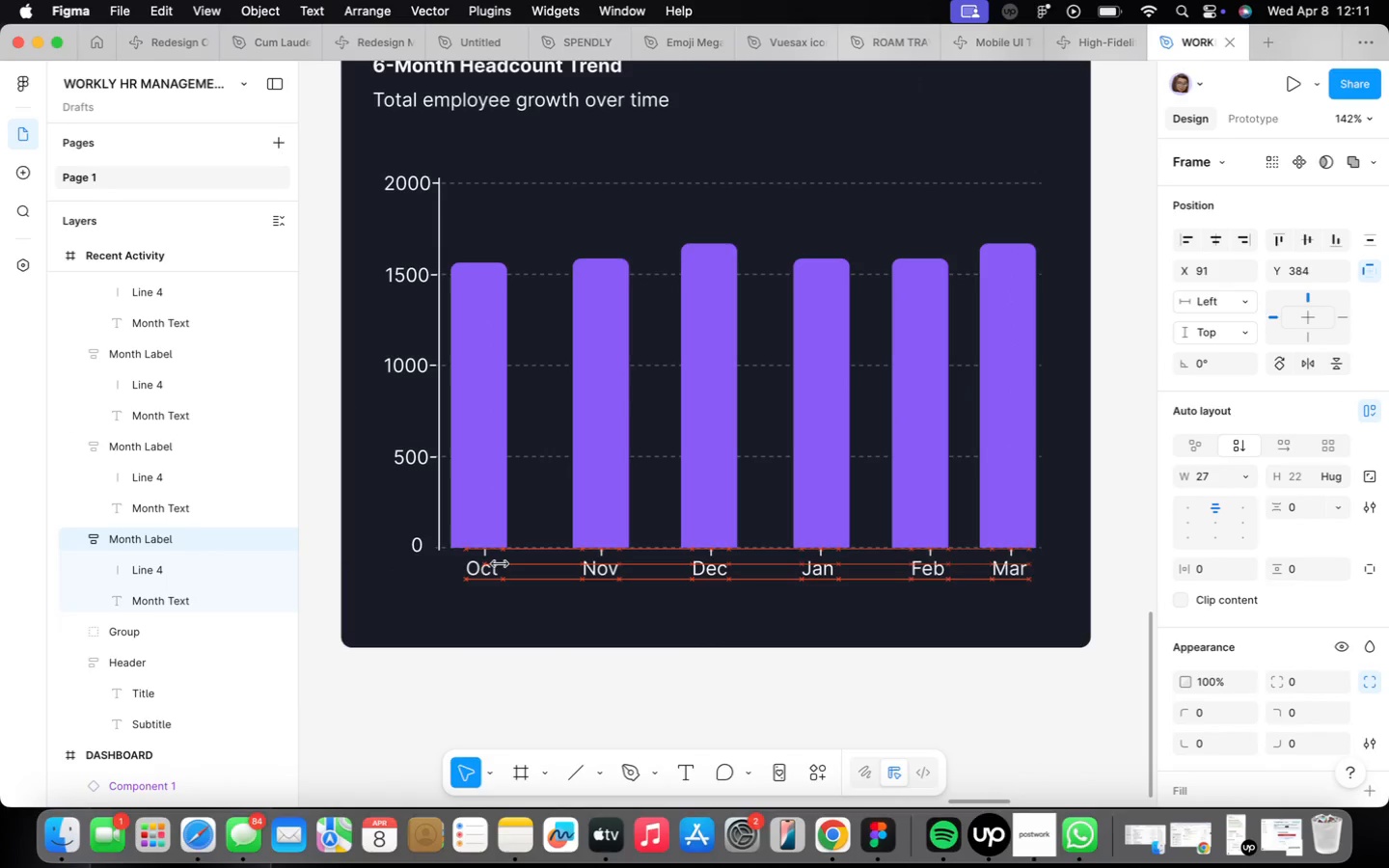 
key(ArrowLeft)
 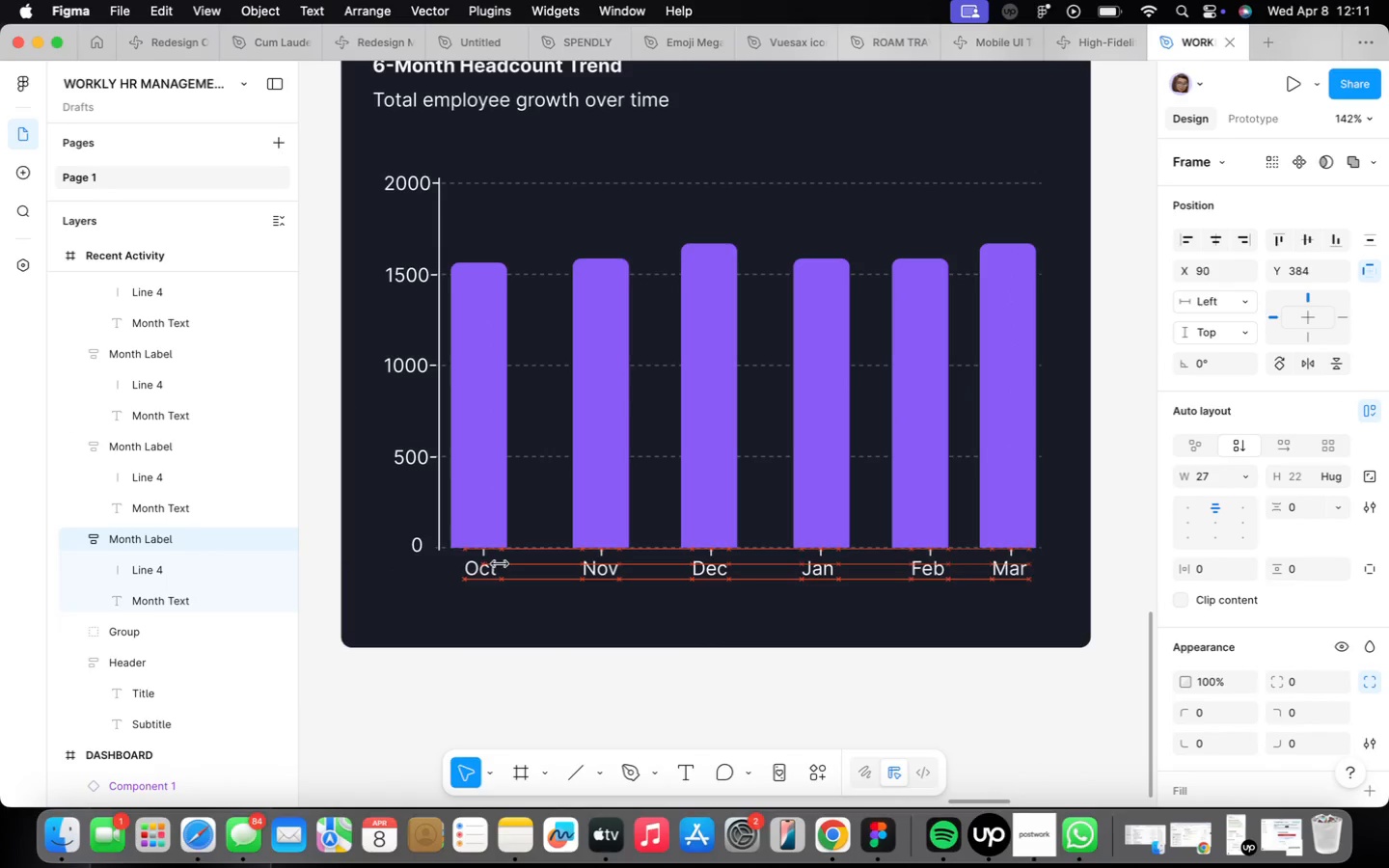 
key(ArrowLeft)
 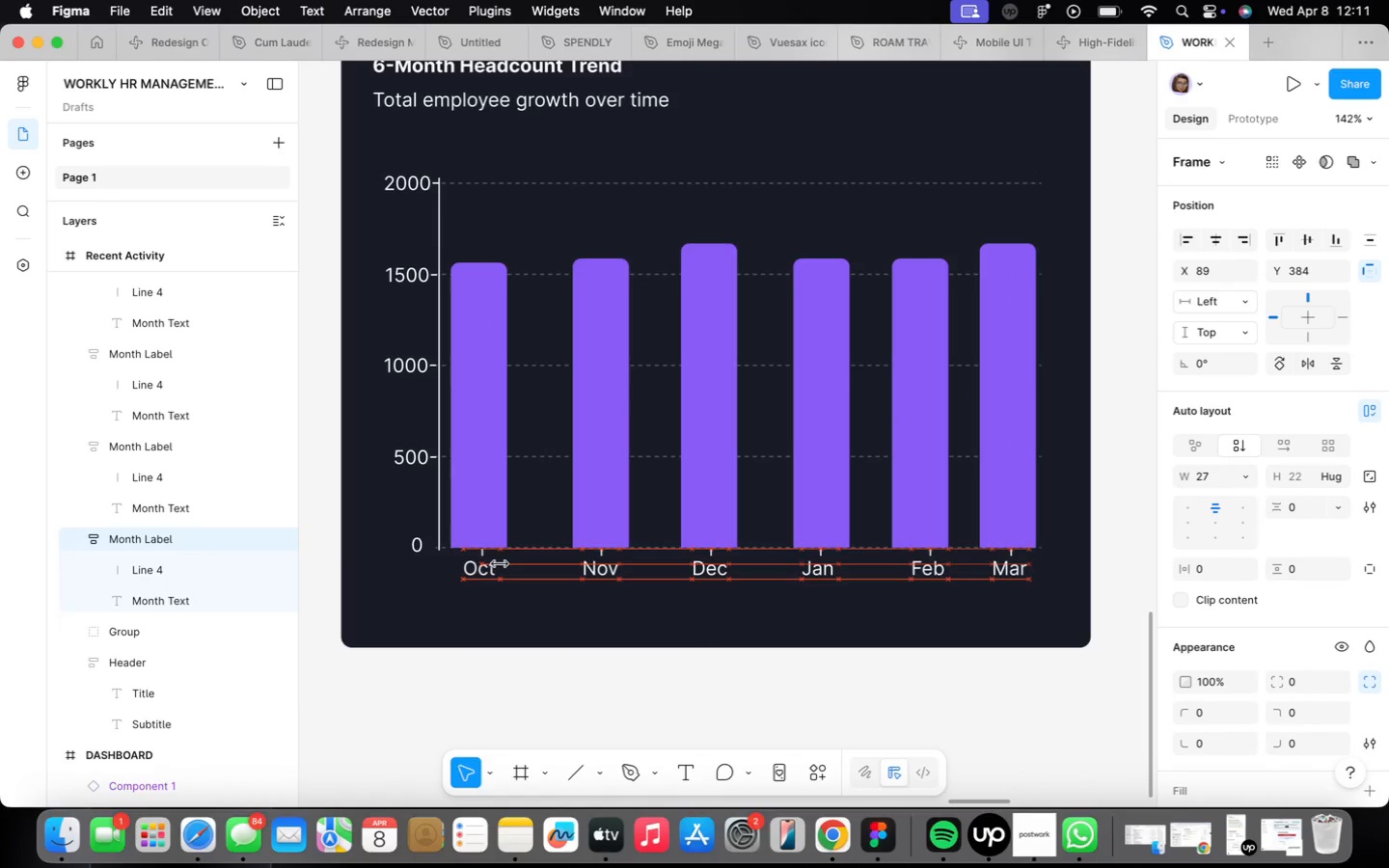 
key(ArrowLeft)
 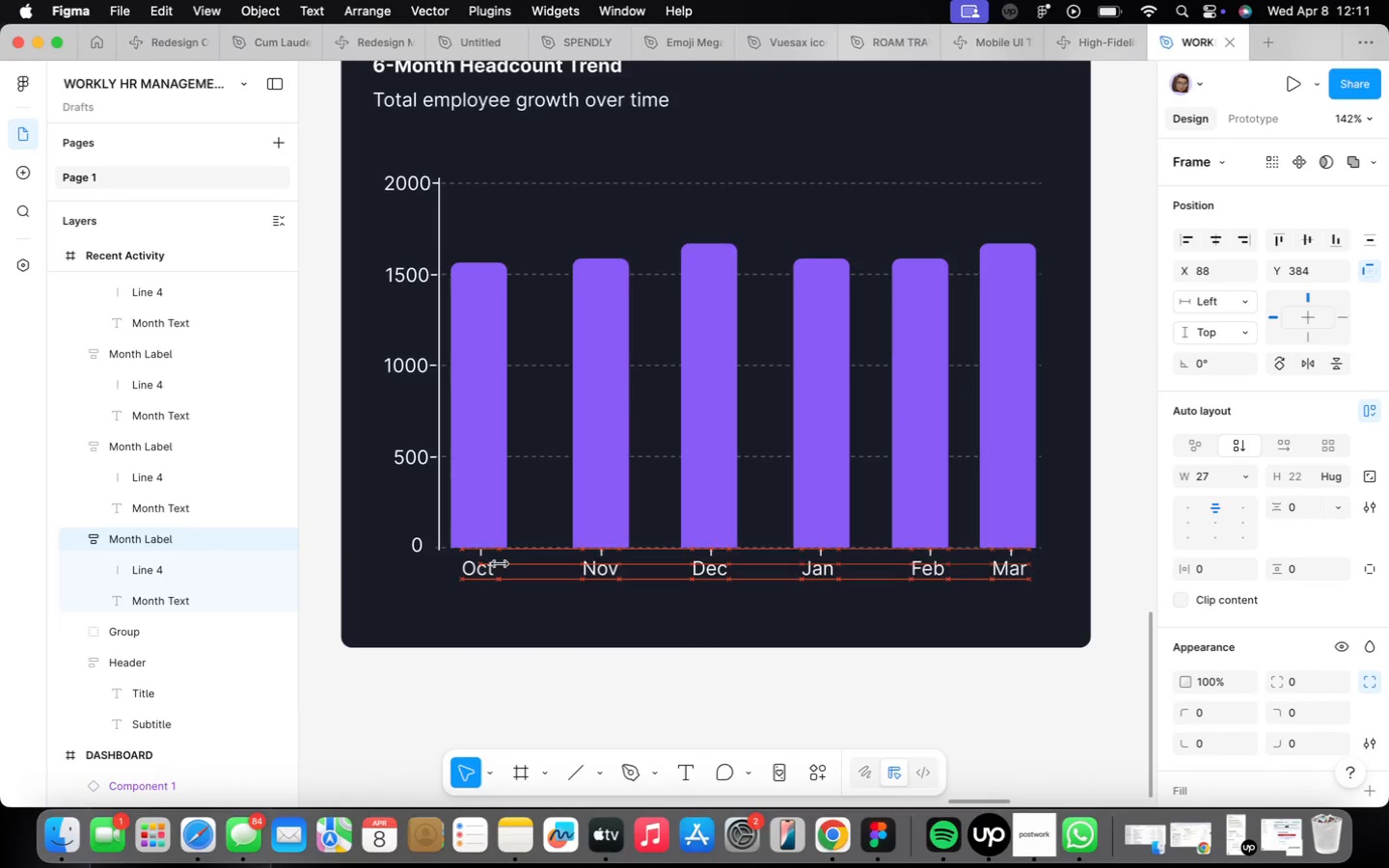 
key(ArrowLeft)
 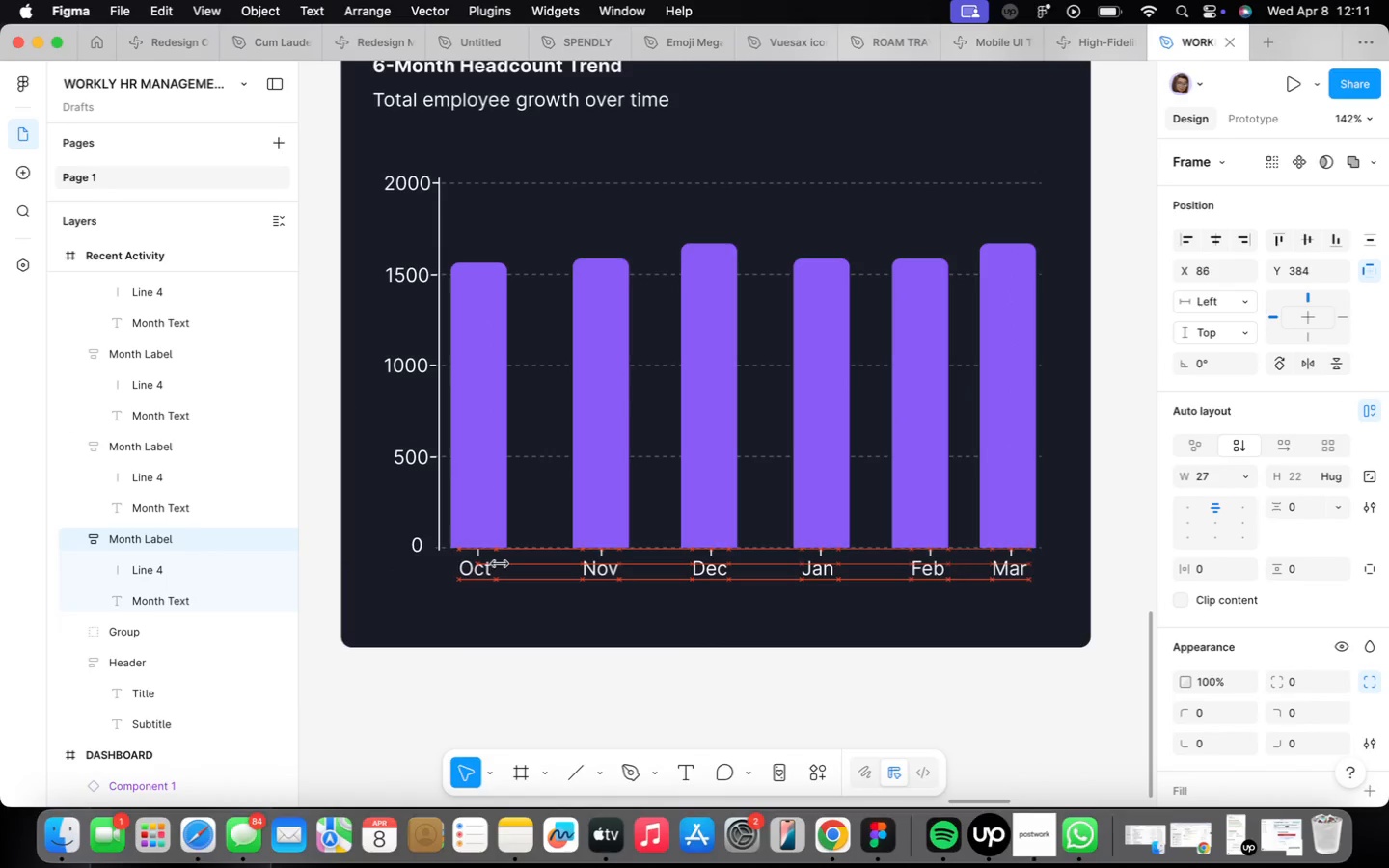 
key(ArrowLeft)
 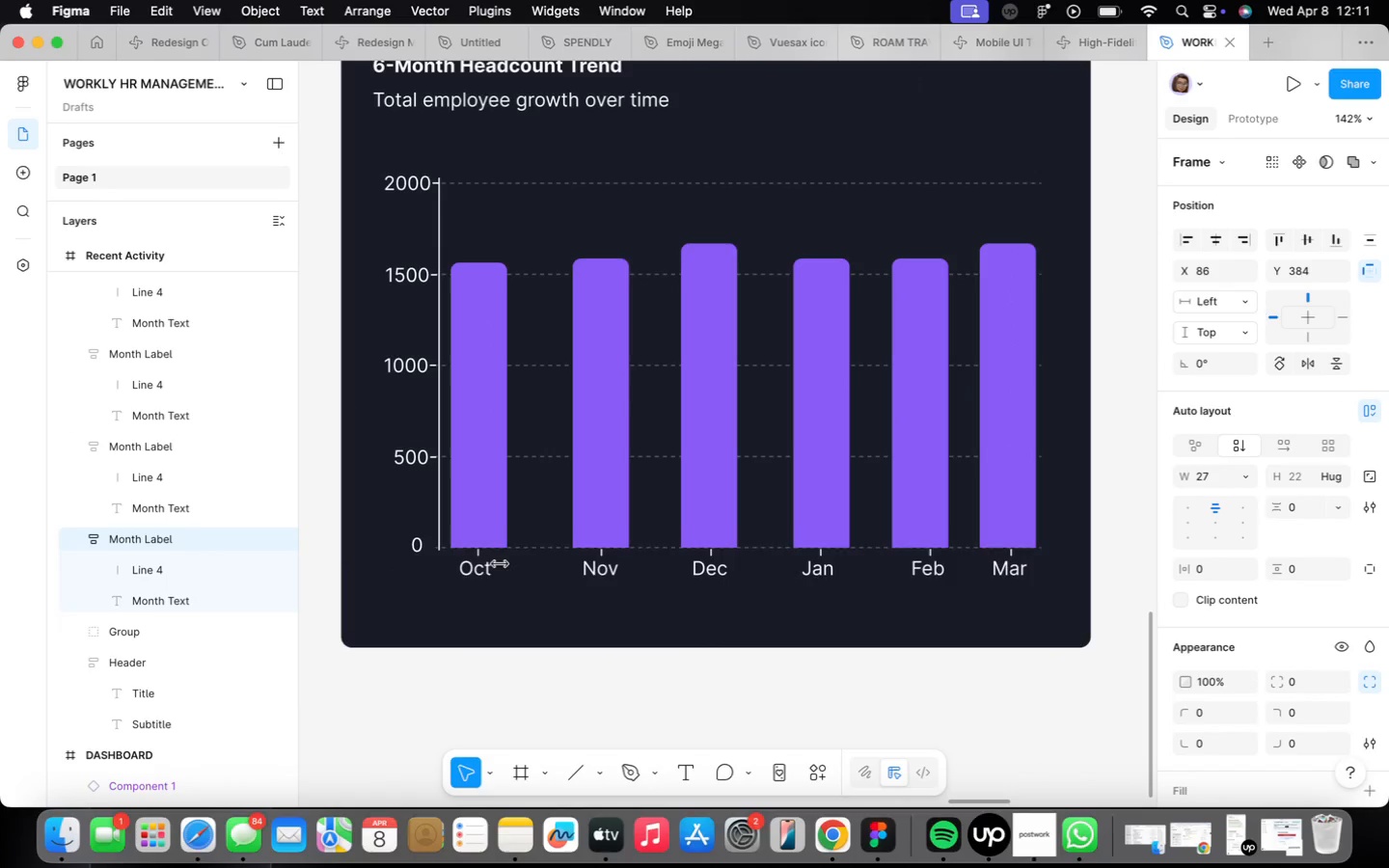 
key(ArrowLeft)
 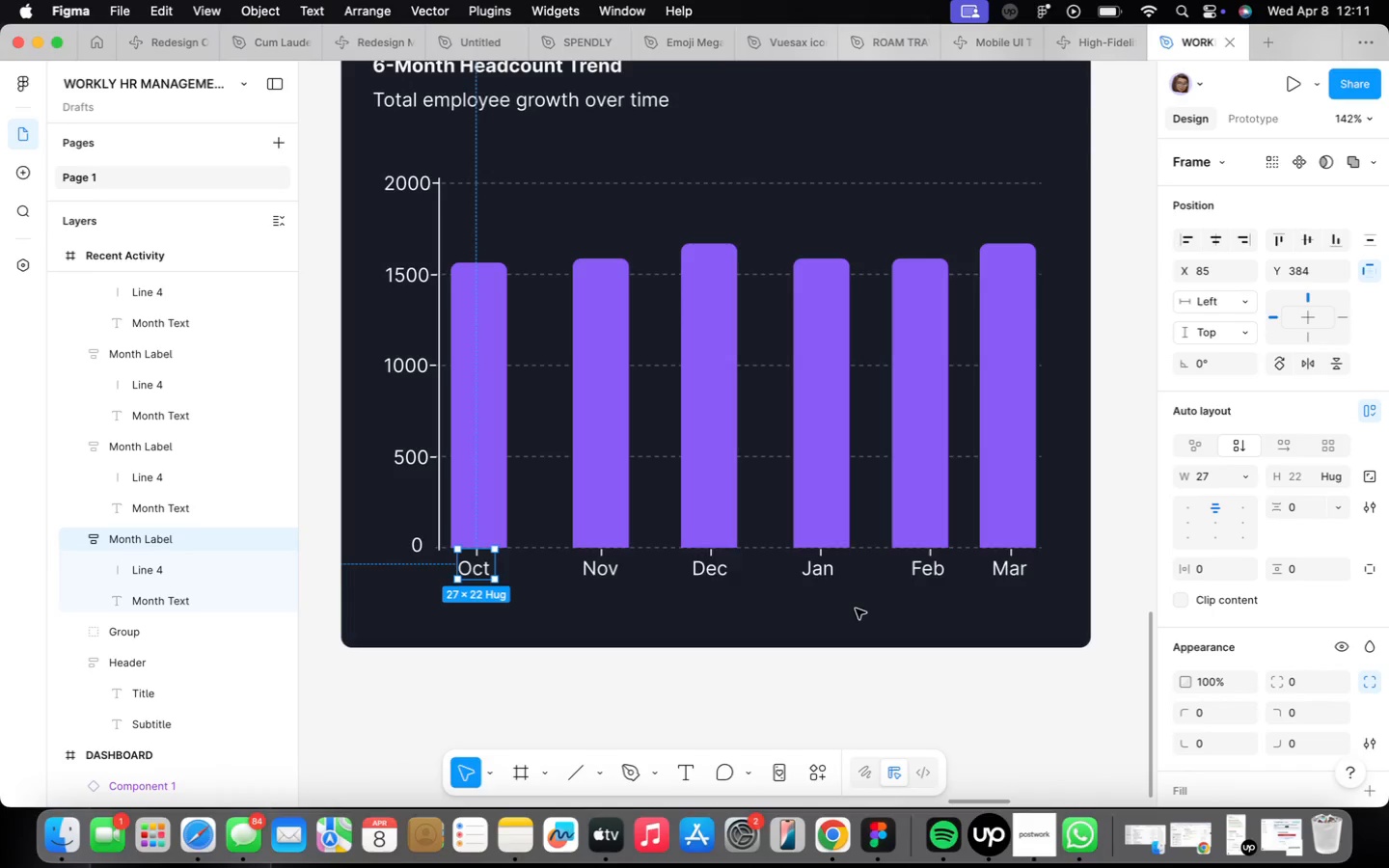 
left_click([598, 569])
 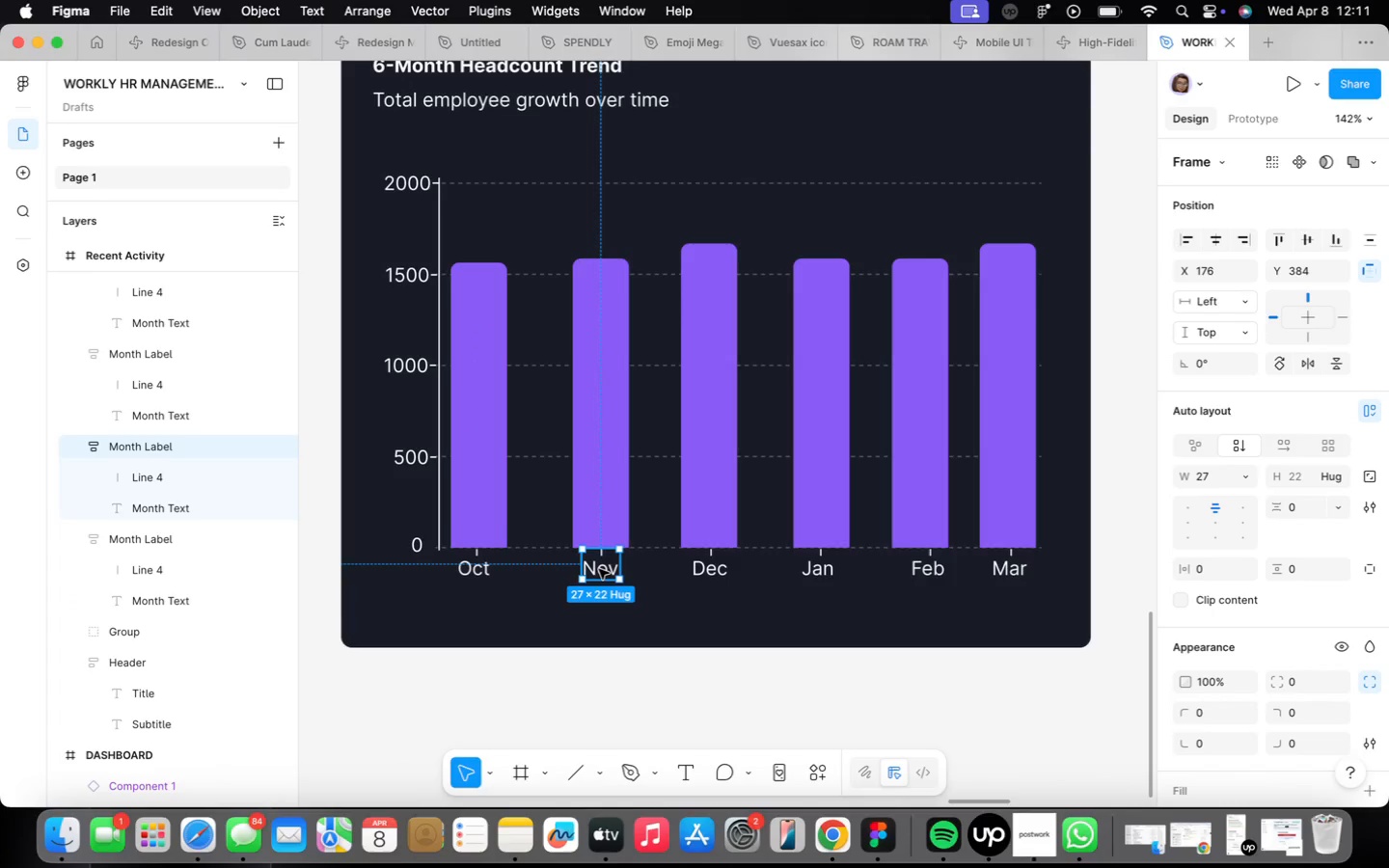 
key(ArrowLeft)
 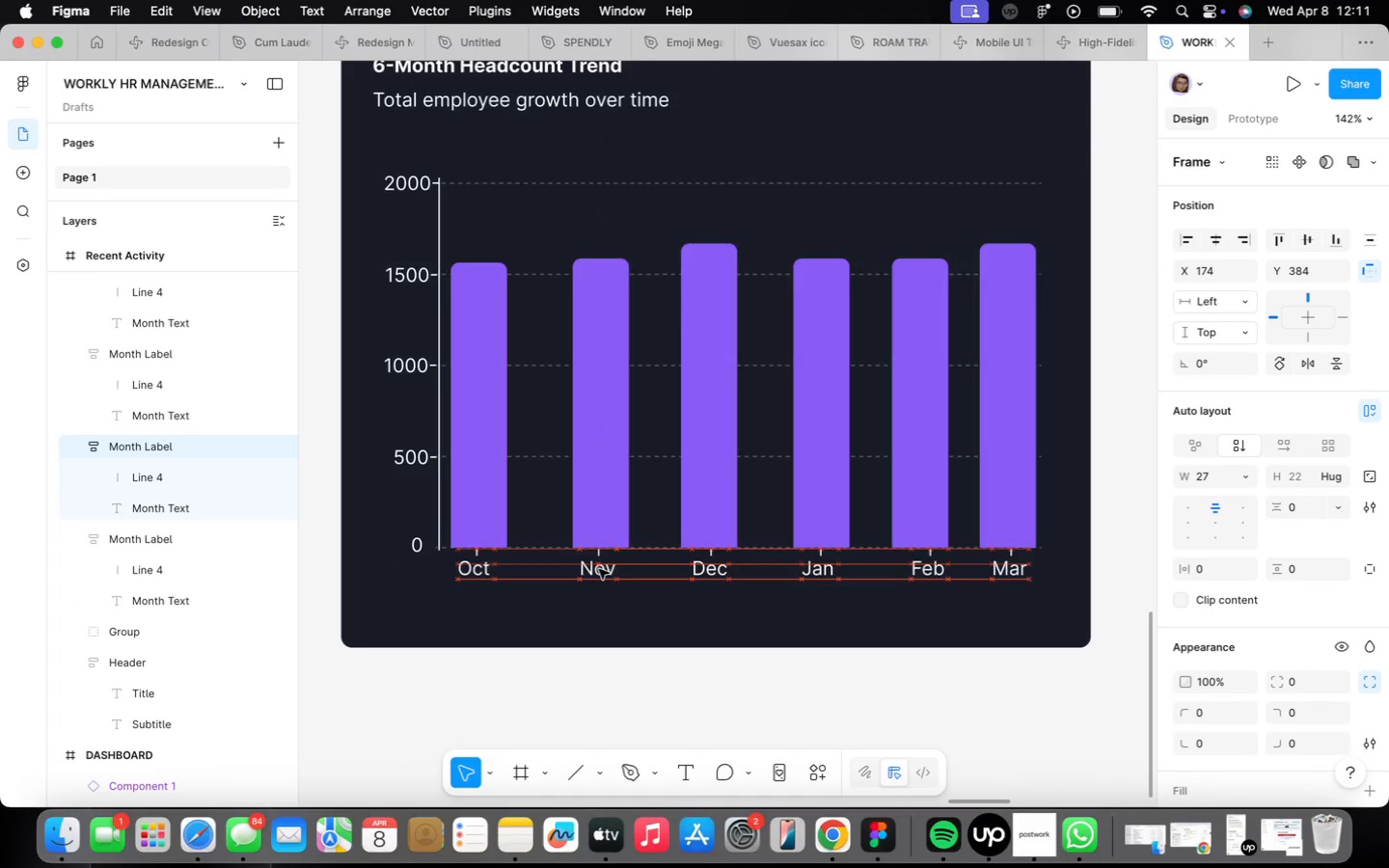 
key(ArrowLeft)
 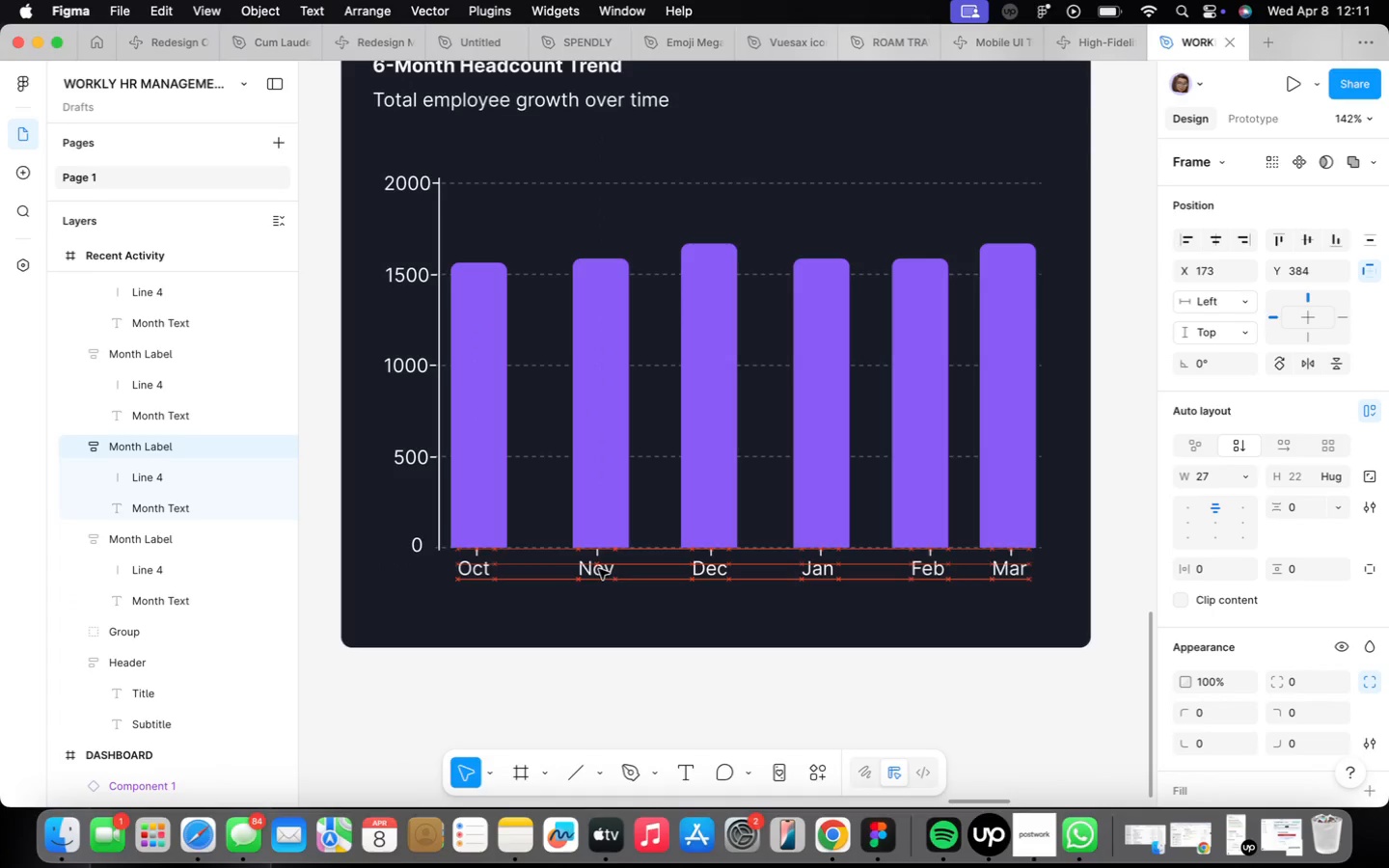 
key(ArrowLeft)
 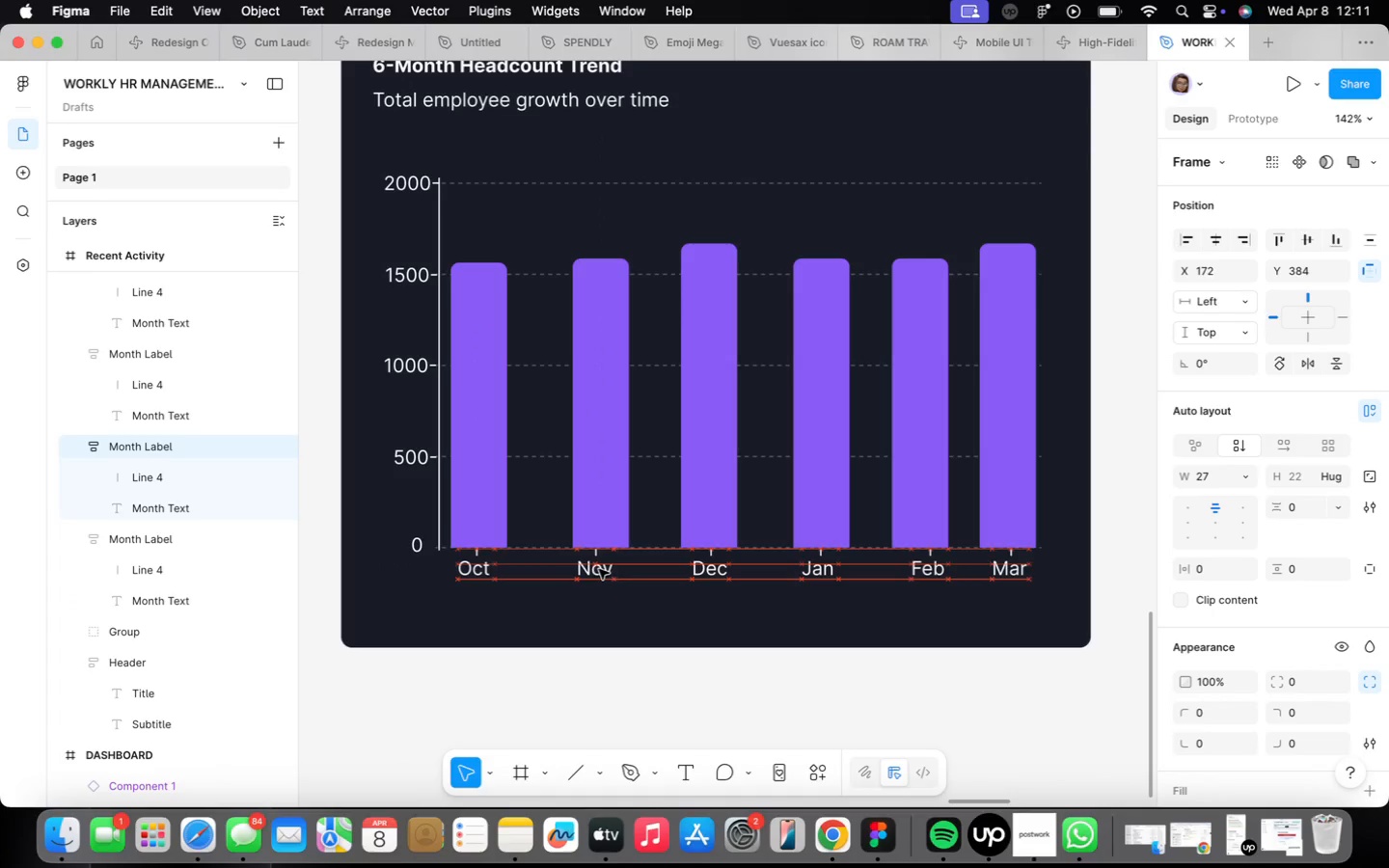 
key(ArrowLeft)
 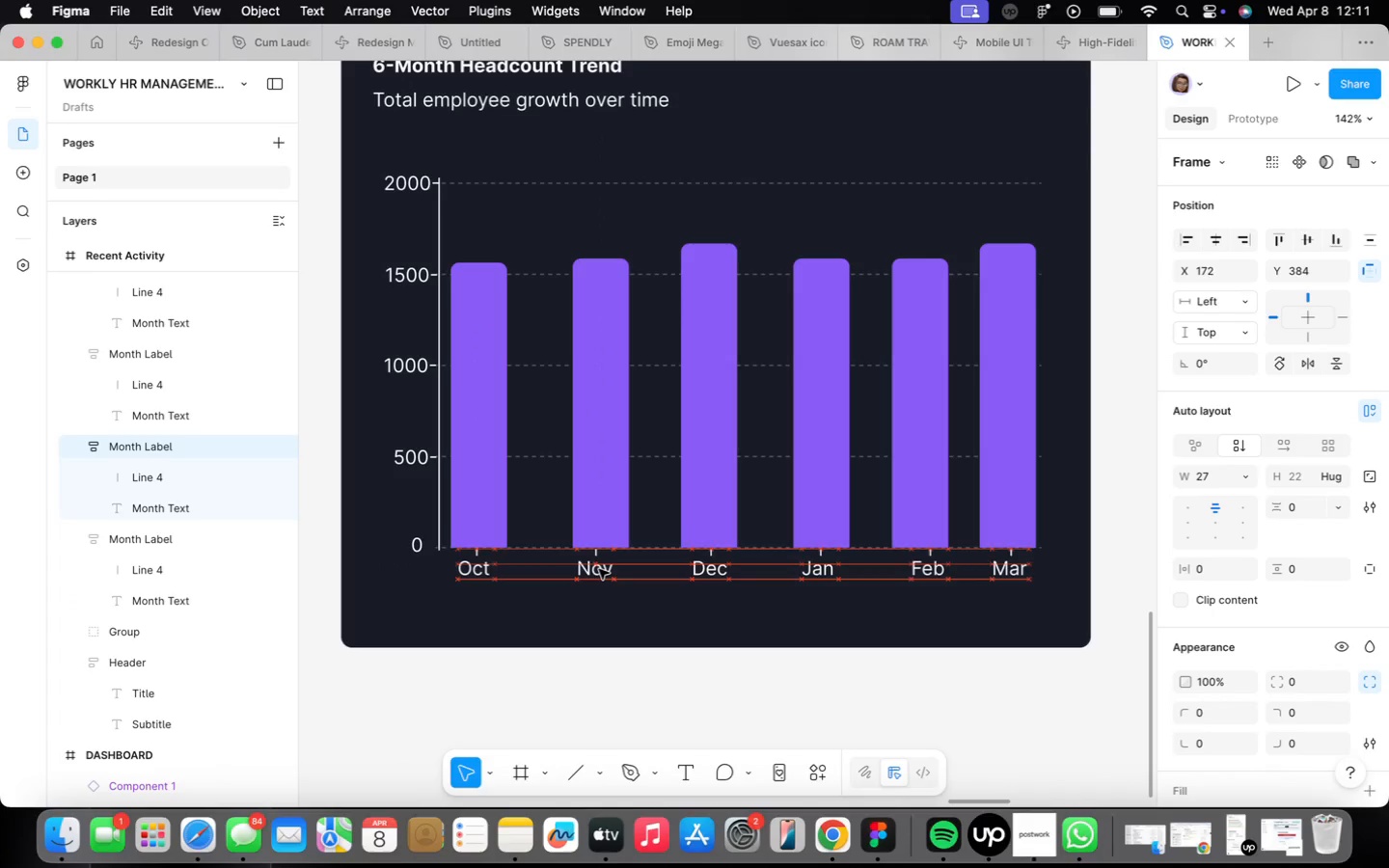 
key(ArrowLeft)
 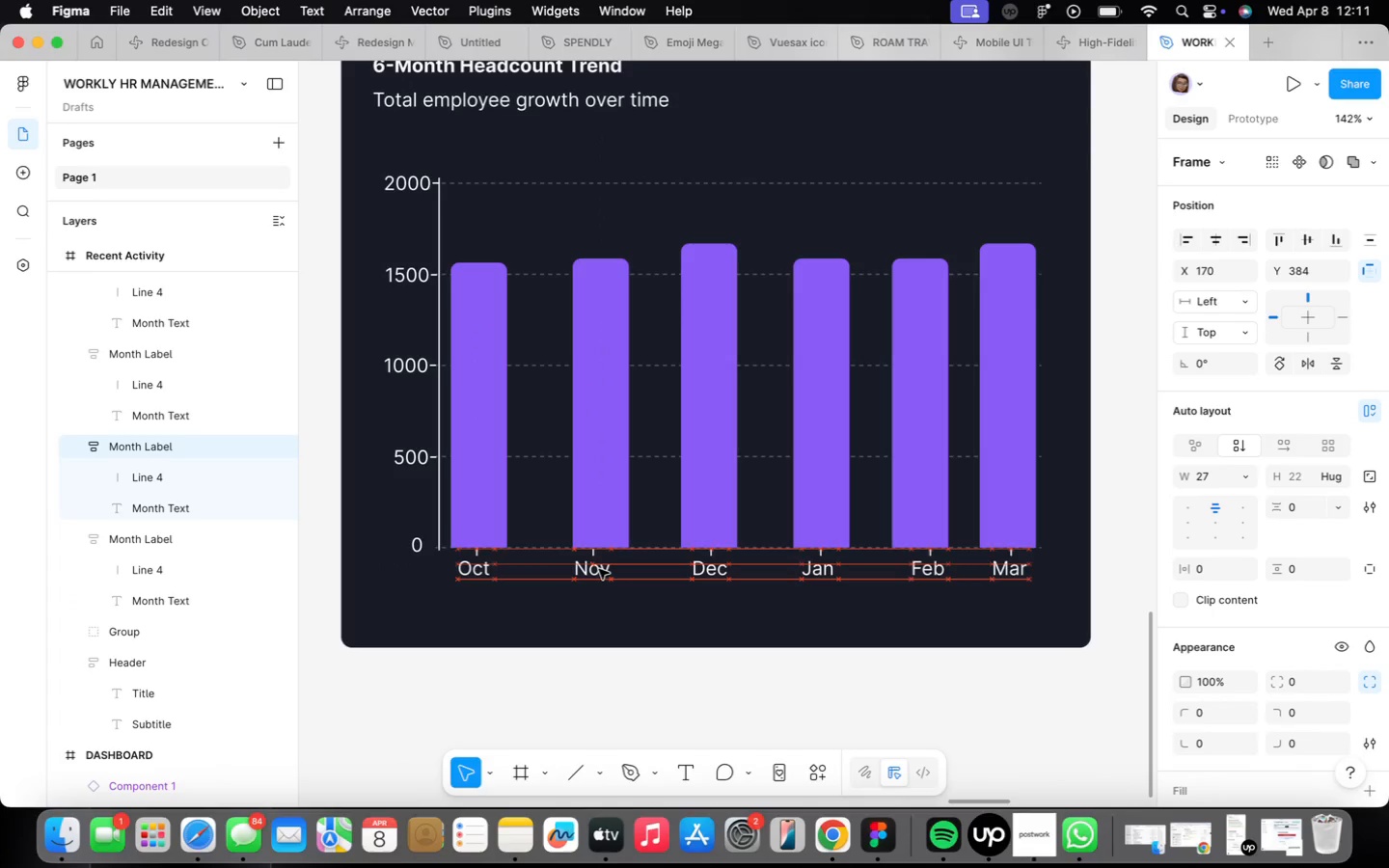 
key(ArrowLeft)
 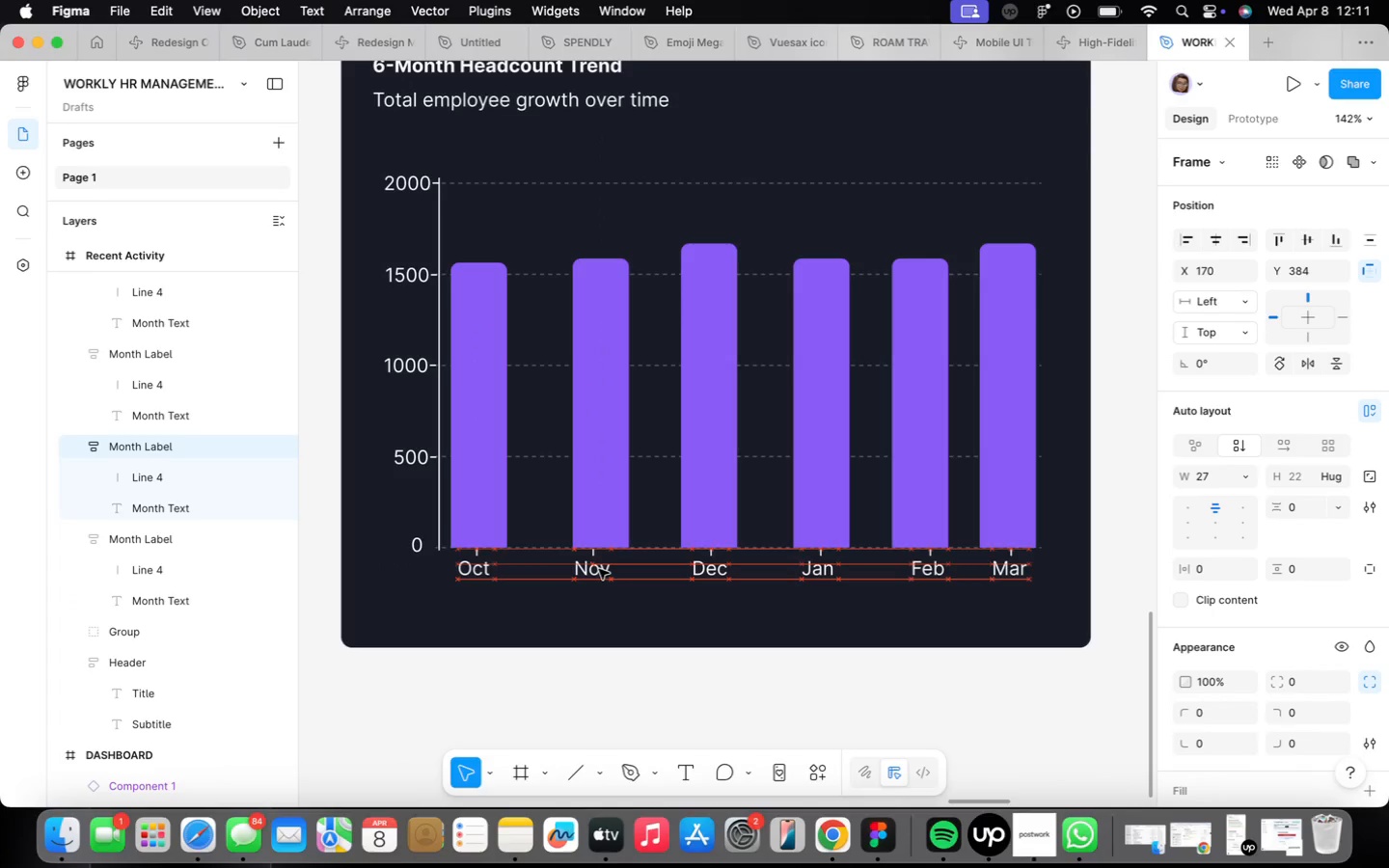 
key(ArrowLeft)
 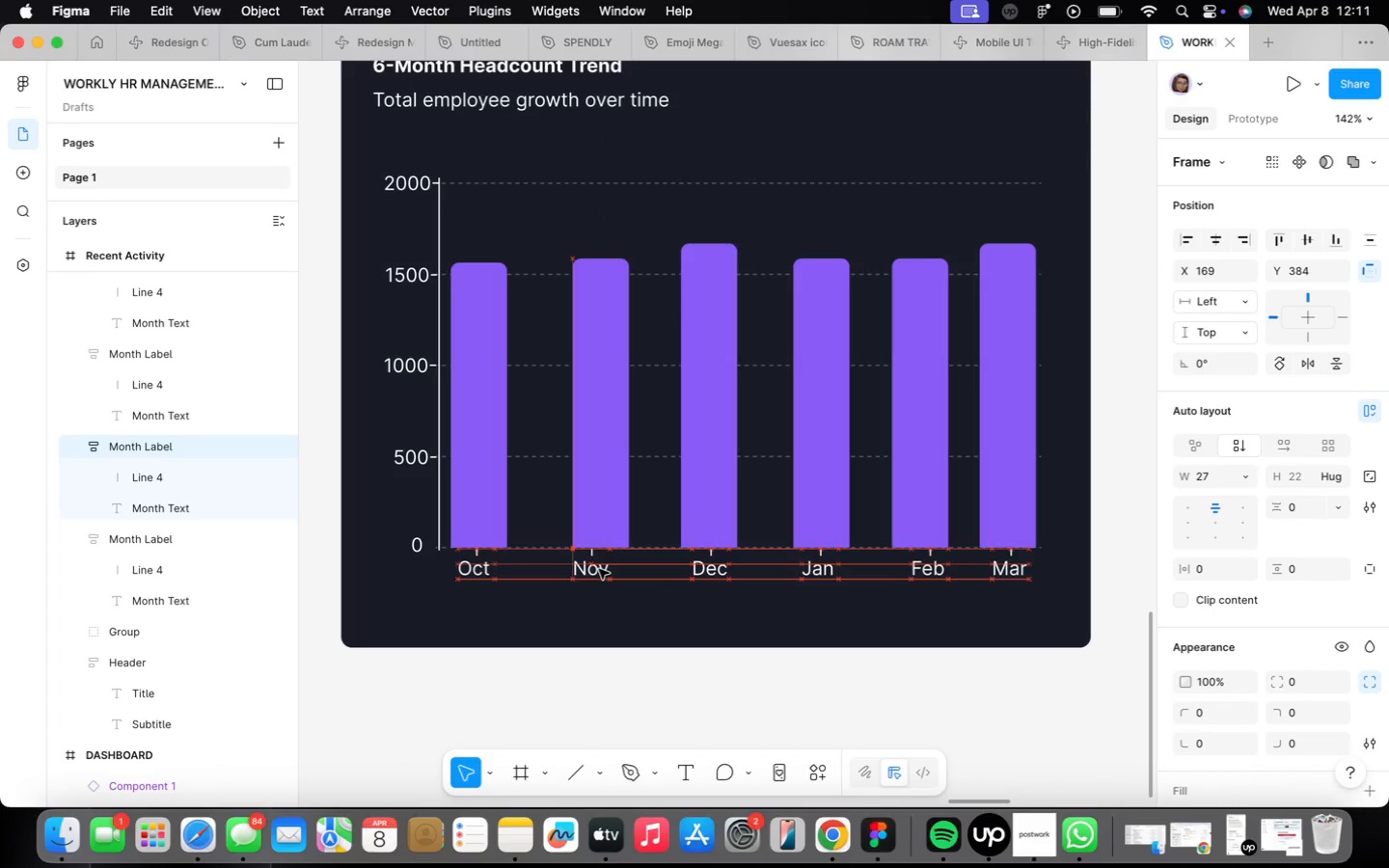 
key(ArrowLeft)
 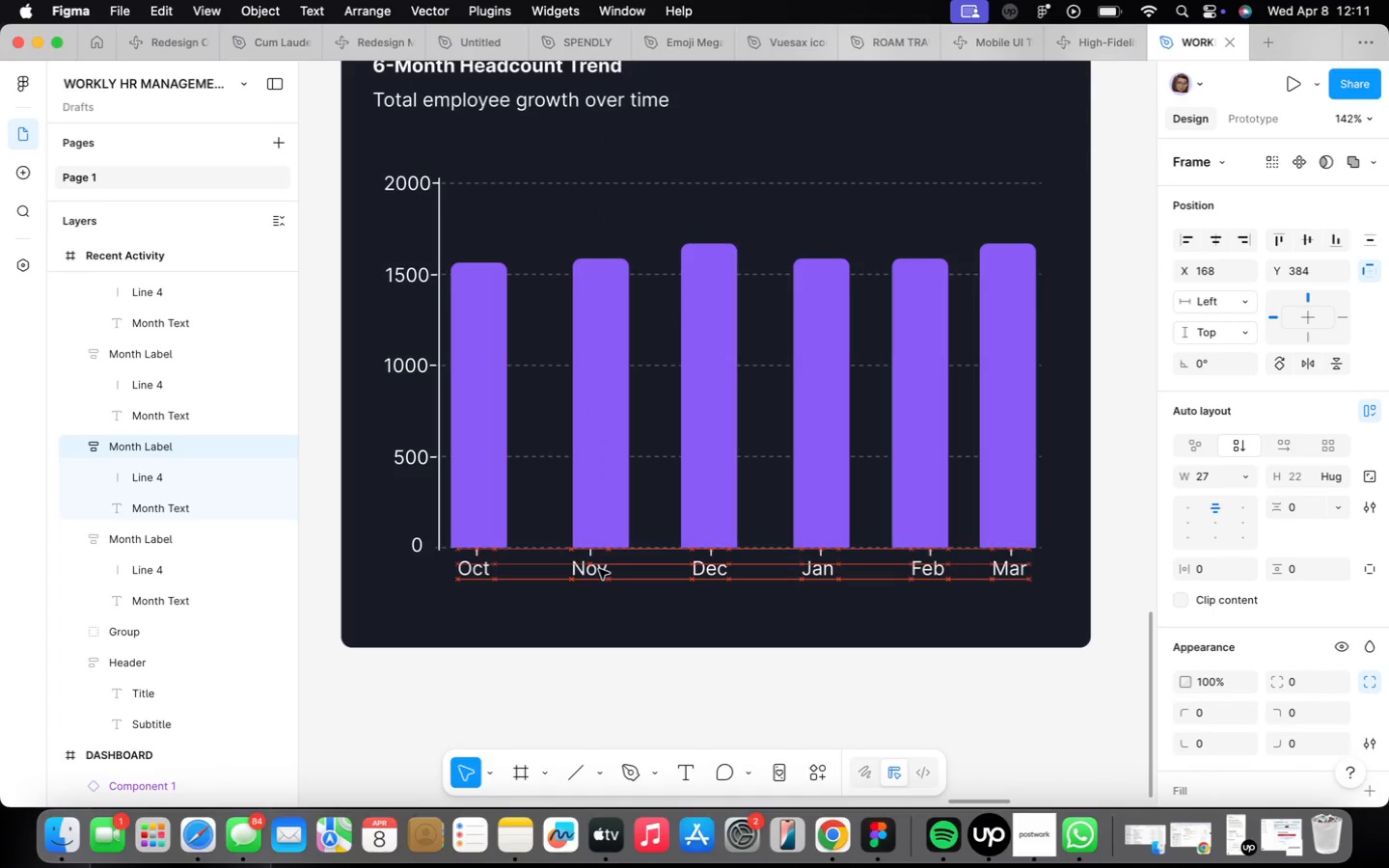 
key(ArrowLeft)
 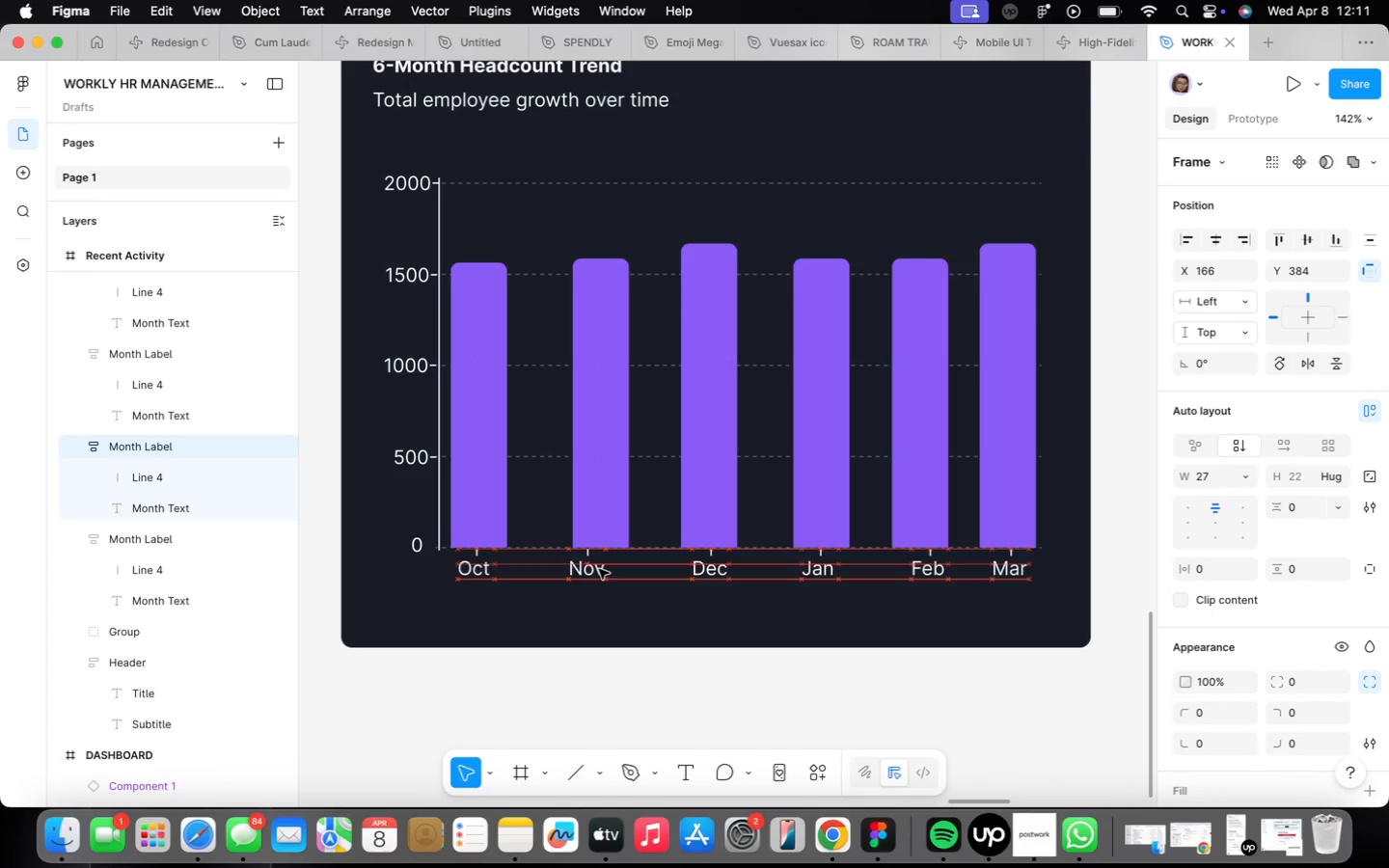 
key(ArrowLeft)
 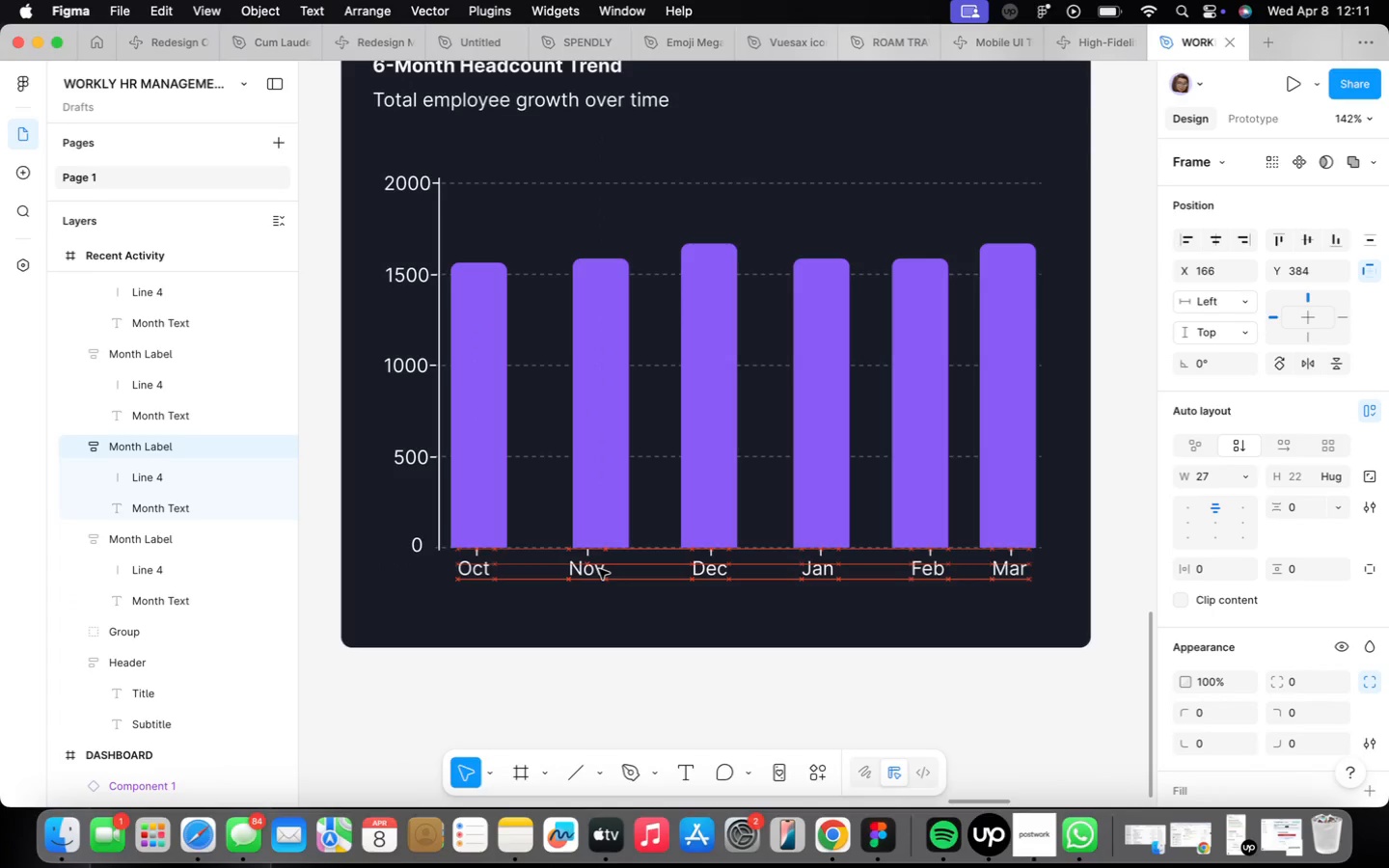 
key(ArrowLeft)
 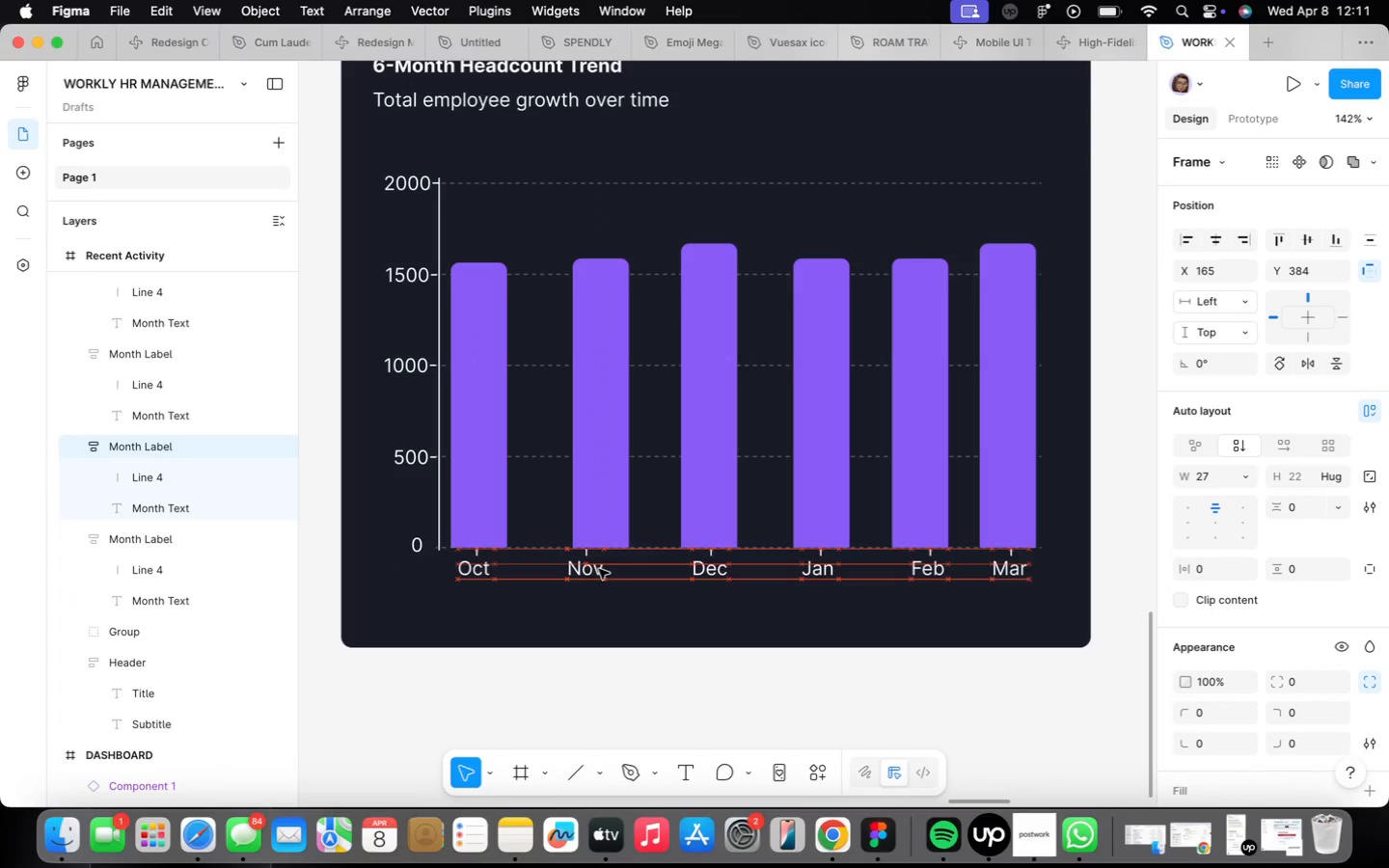 
key(ArrowLeft)
 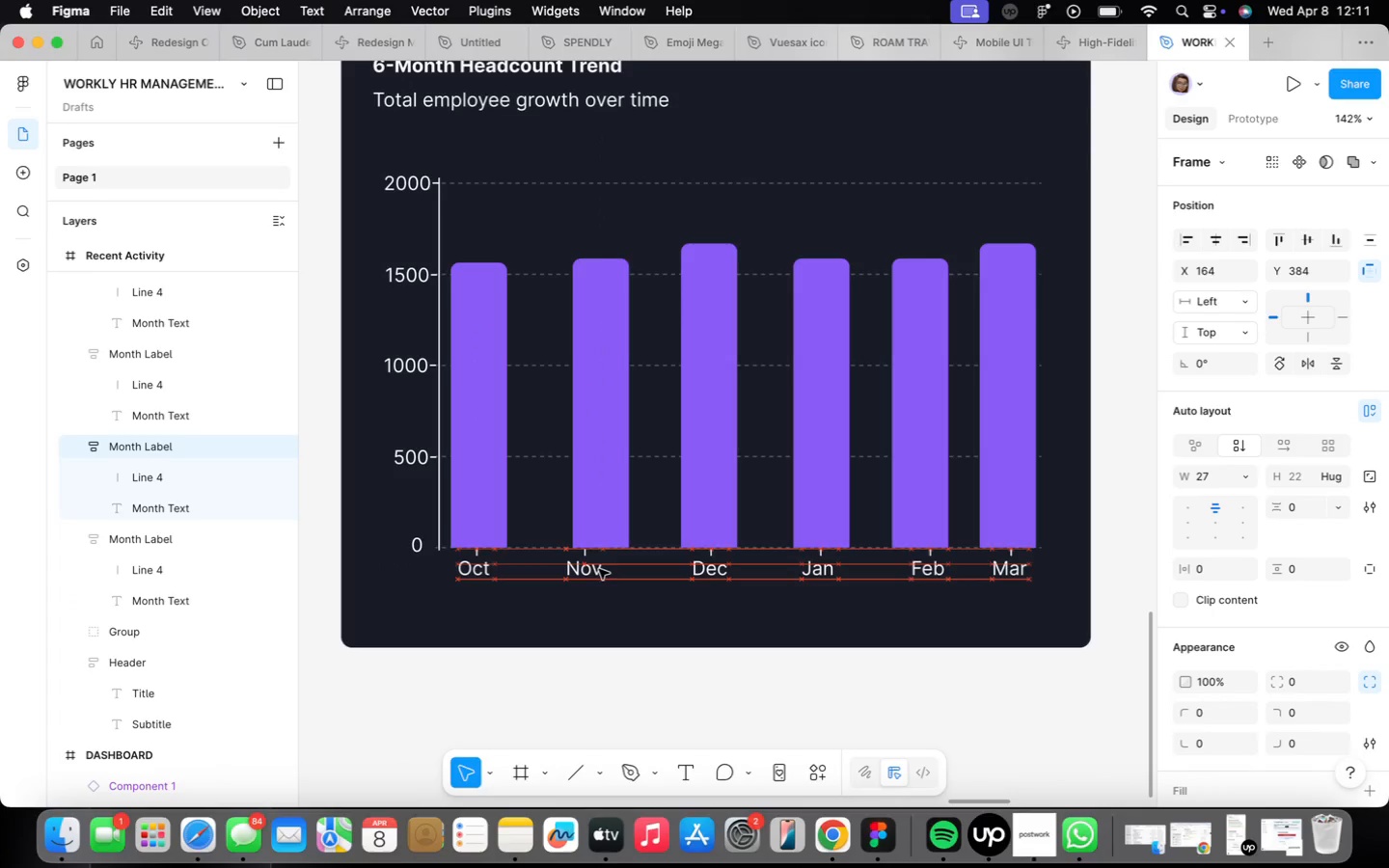 
key(ArrowLeft)
 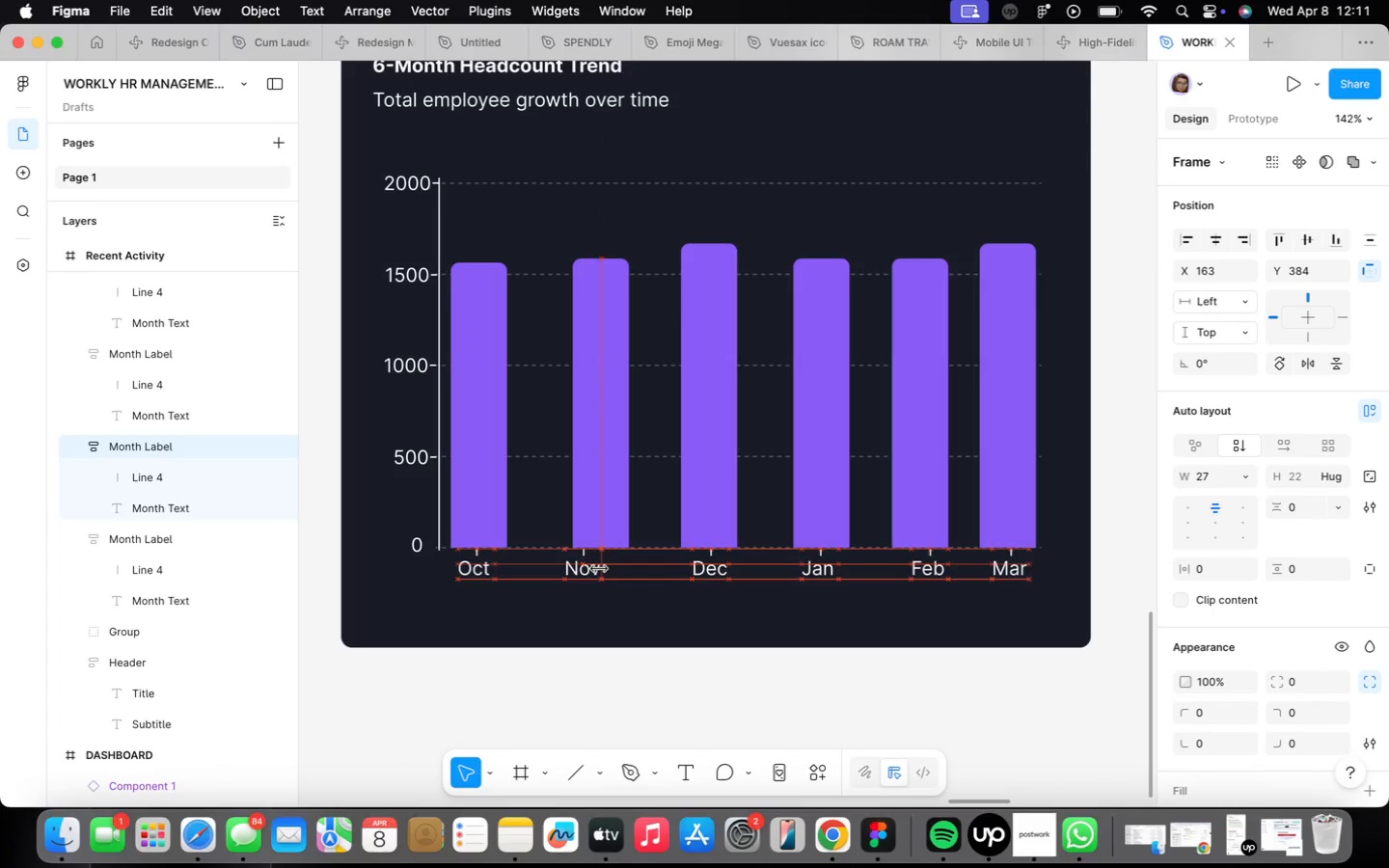 
key(ArrowLeft)
 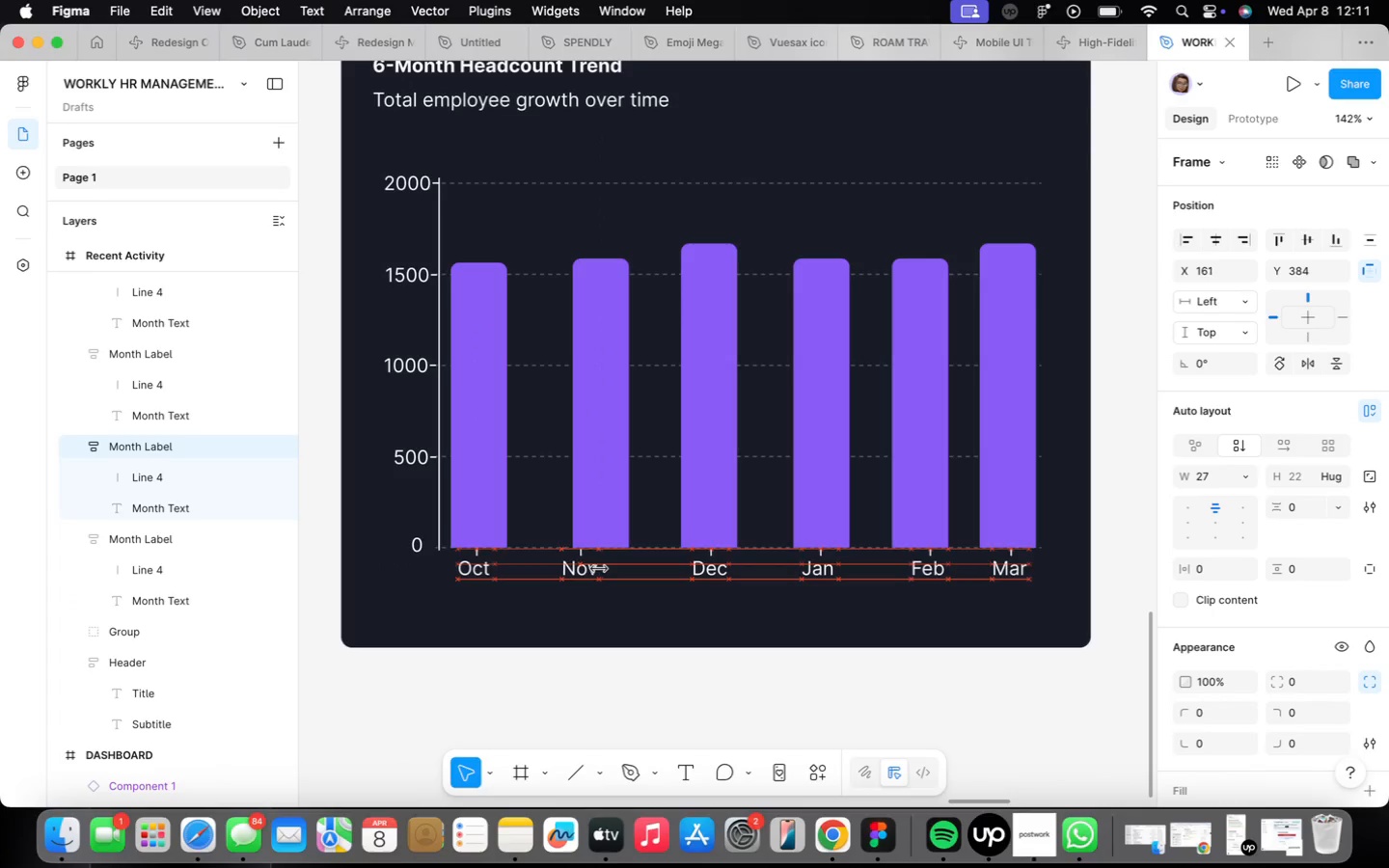 
key(ArrowLeft)
 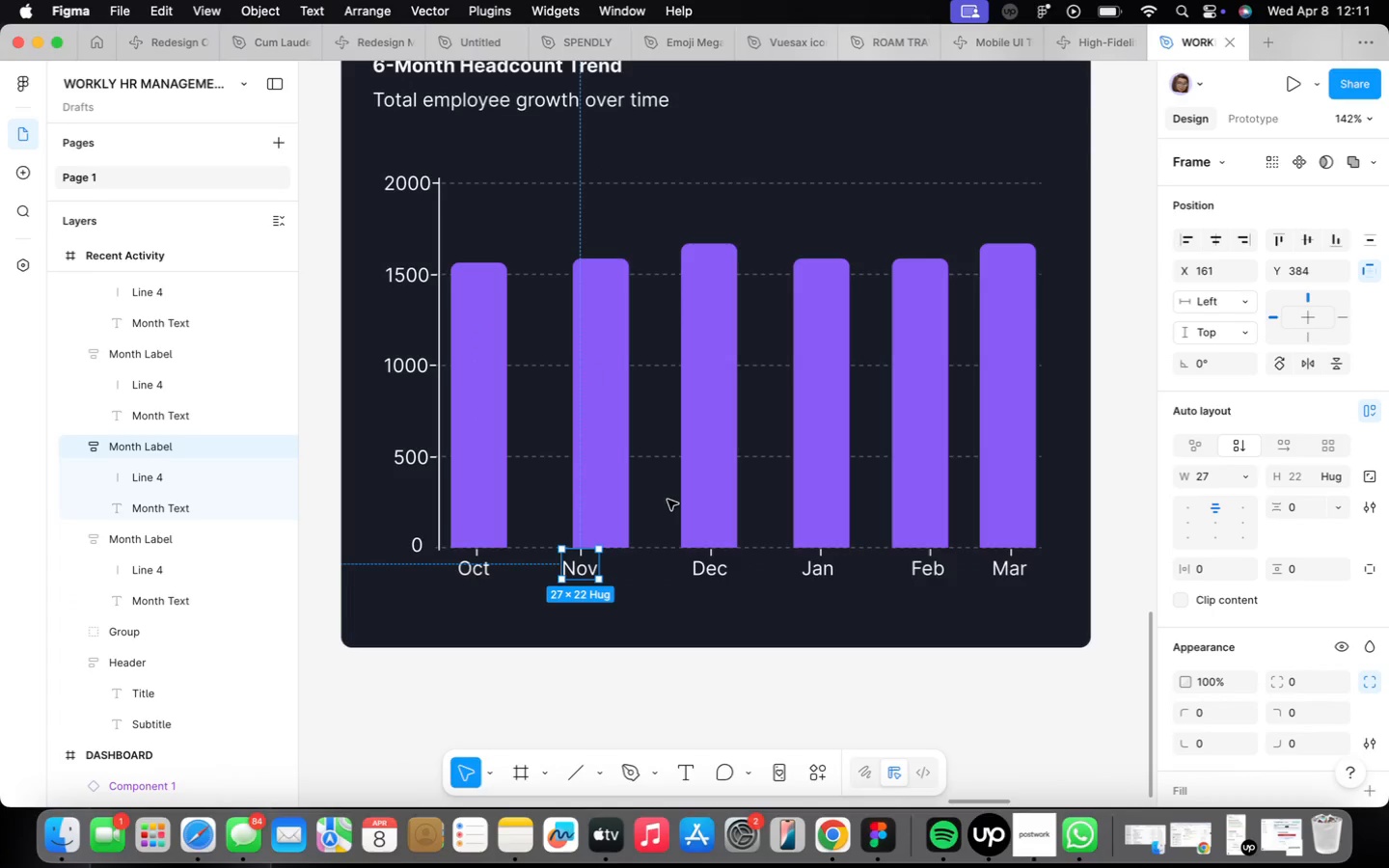 
left_click([608, 511])
 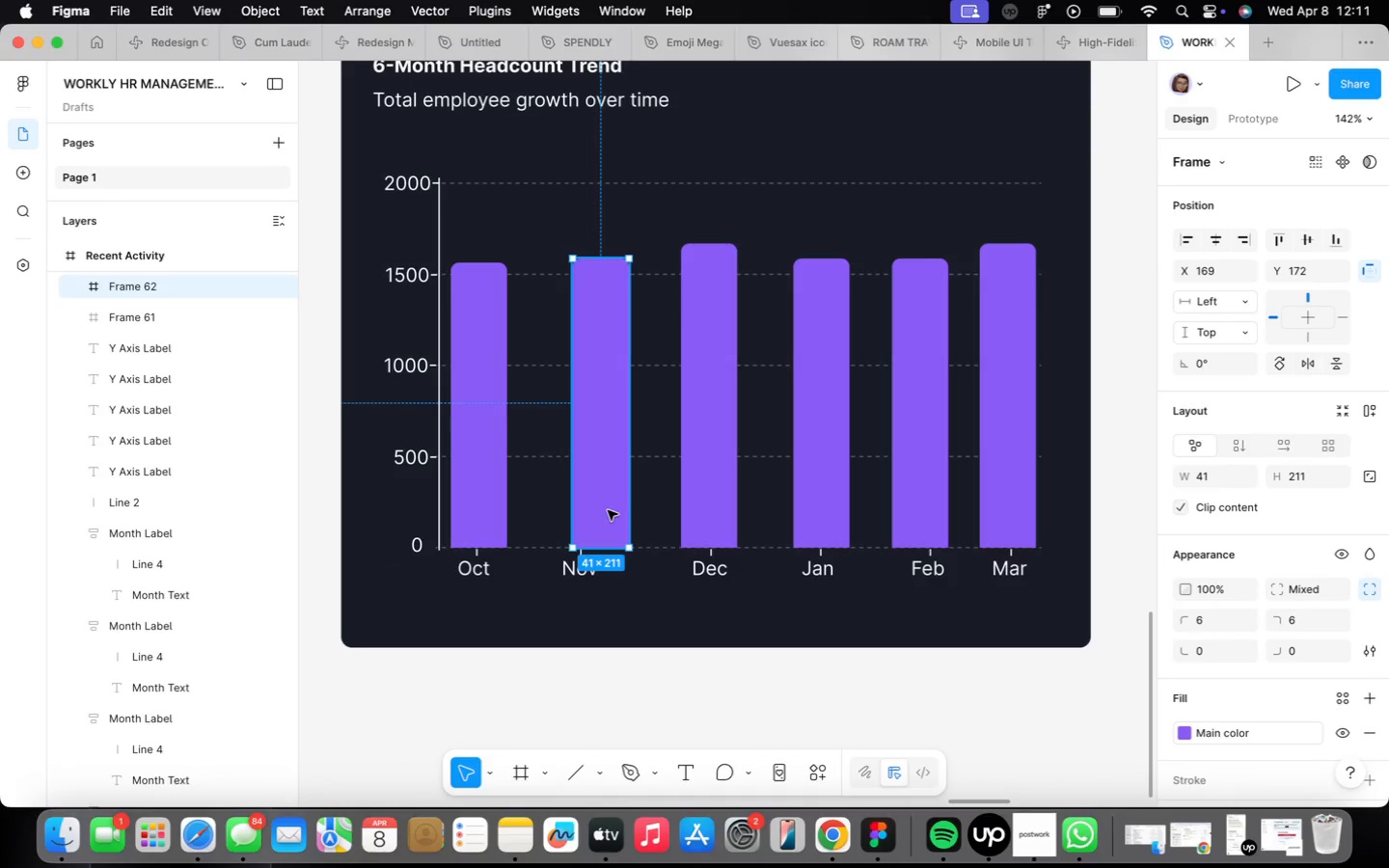 
key(ArrowLeft)
 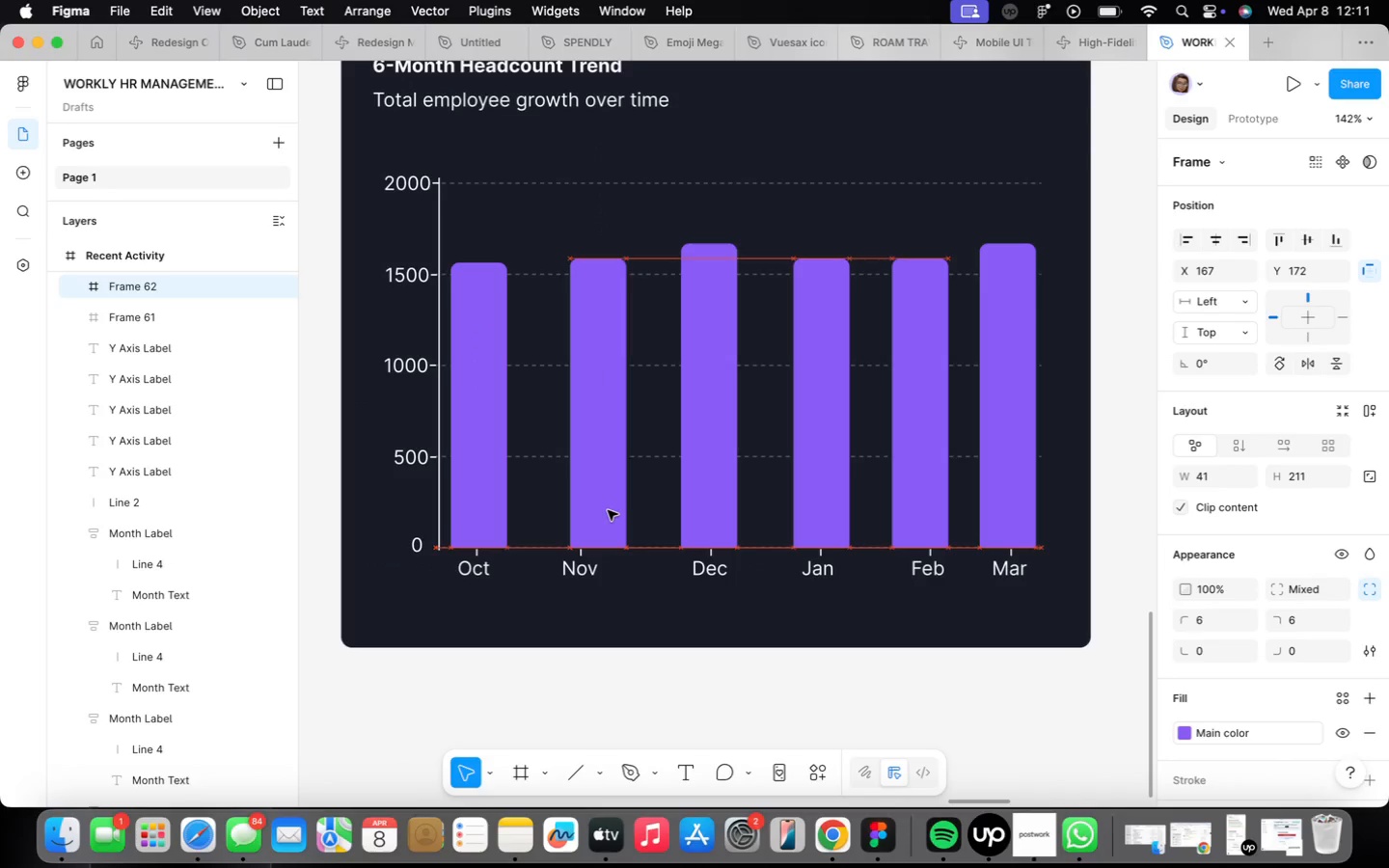 
key(ArrowLeft)
 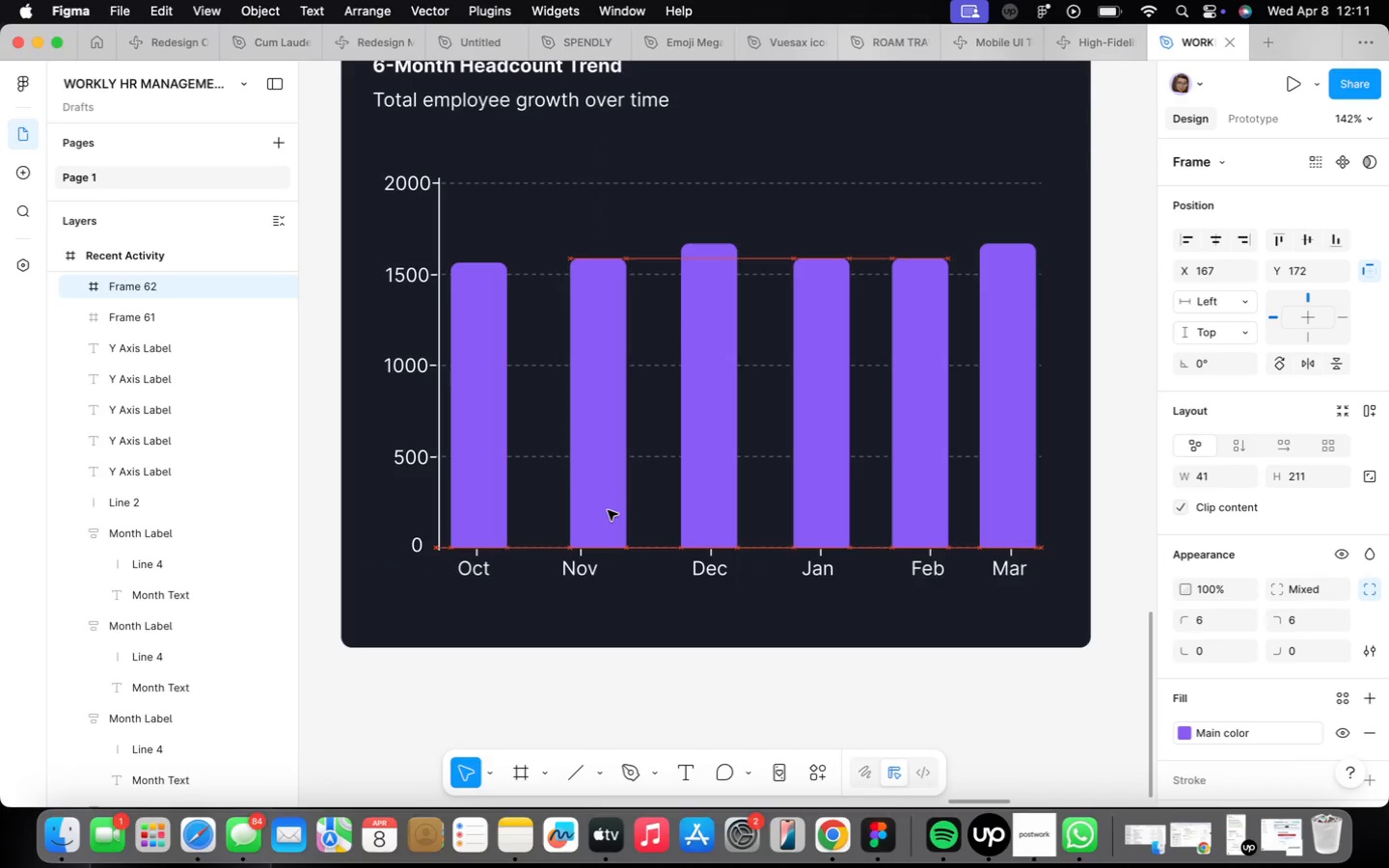 
key(ArrowLeft)
 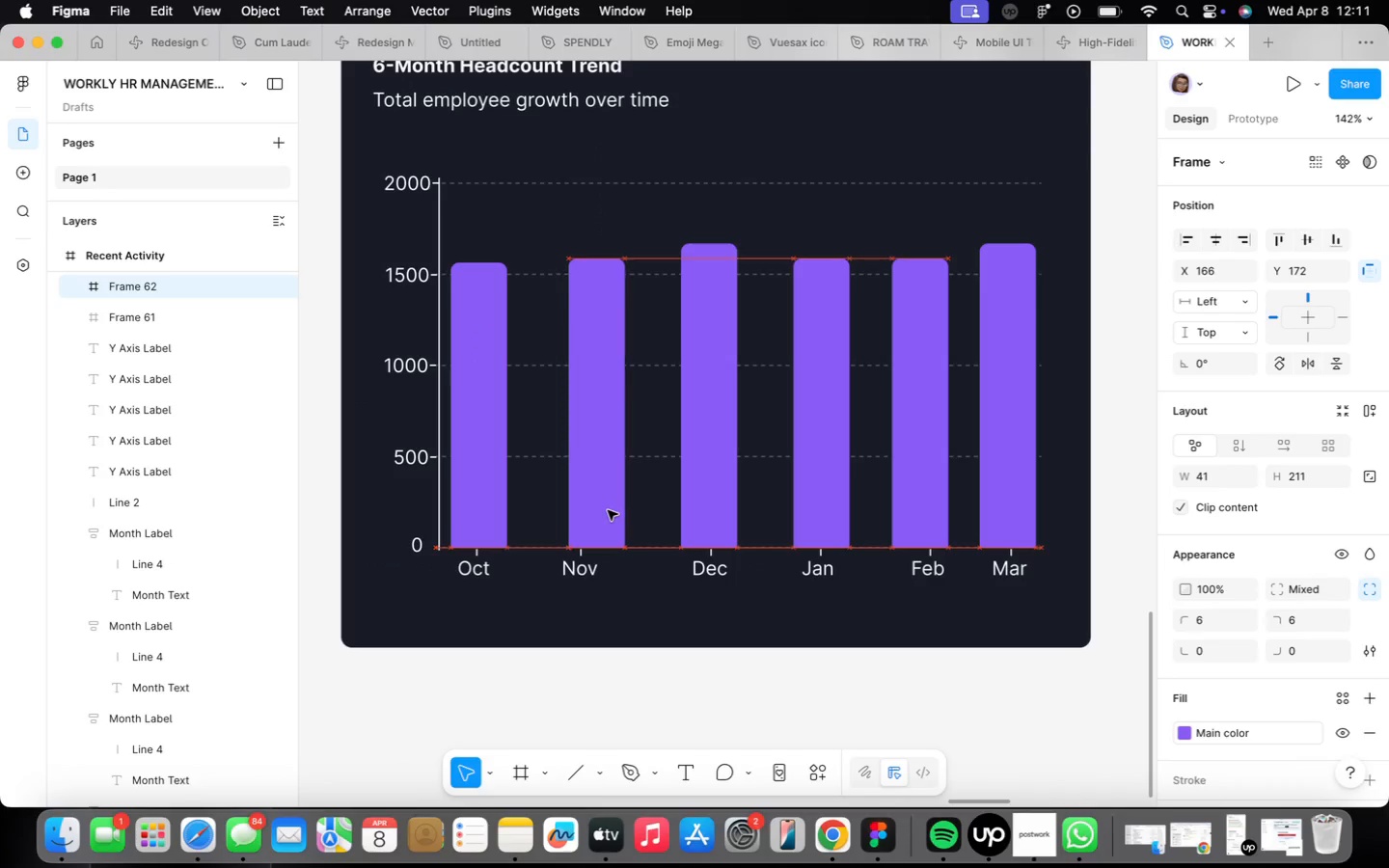 
key(ArrowLeft)
 